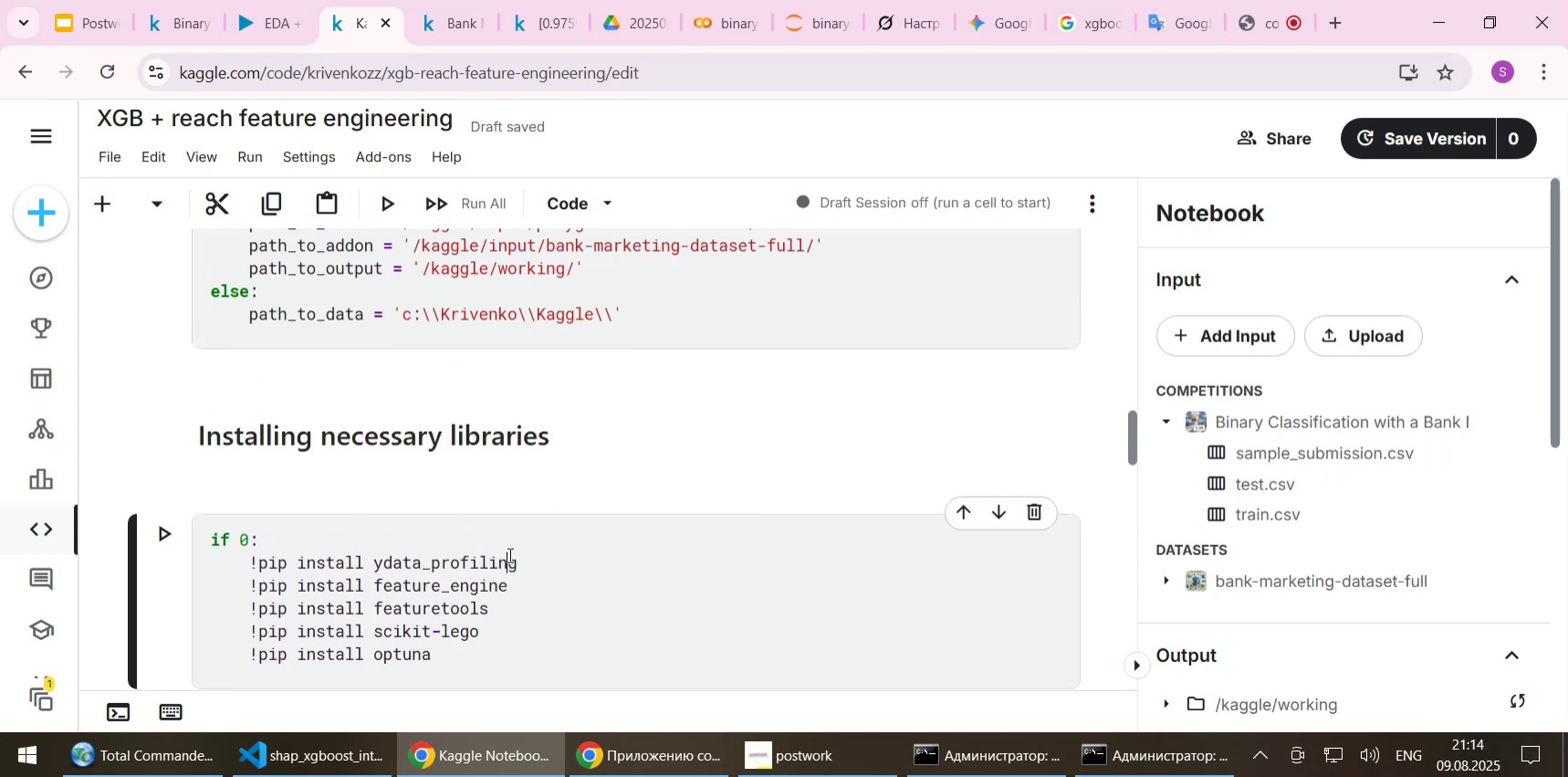 
scroll: coordinate [508, 551], scroll_direction: up, amount: 22.0
 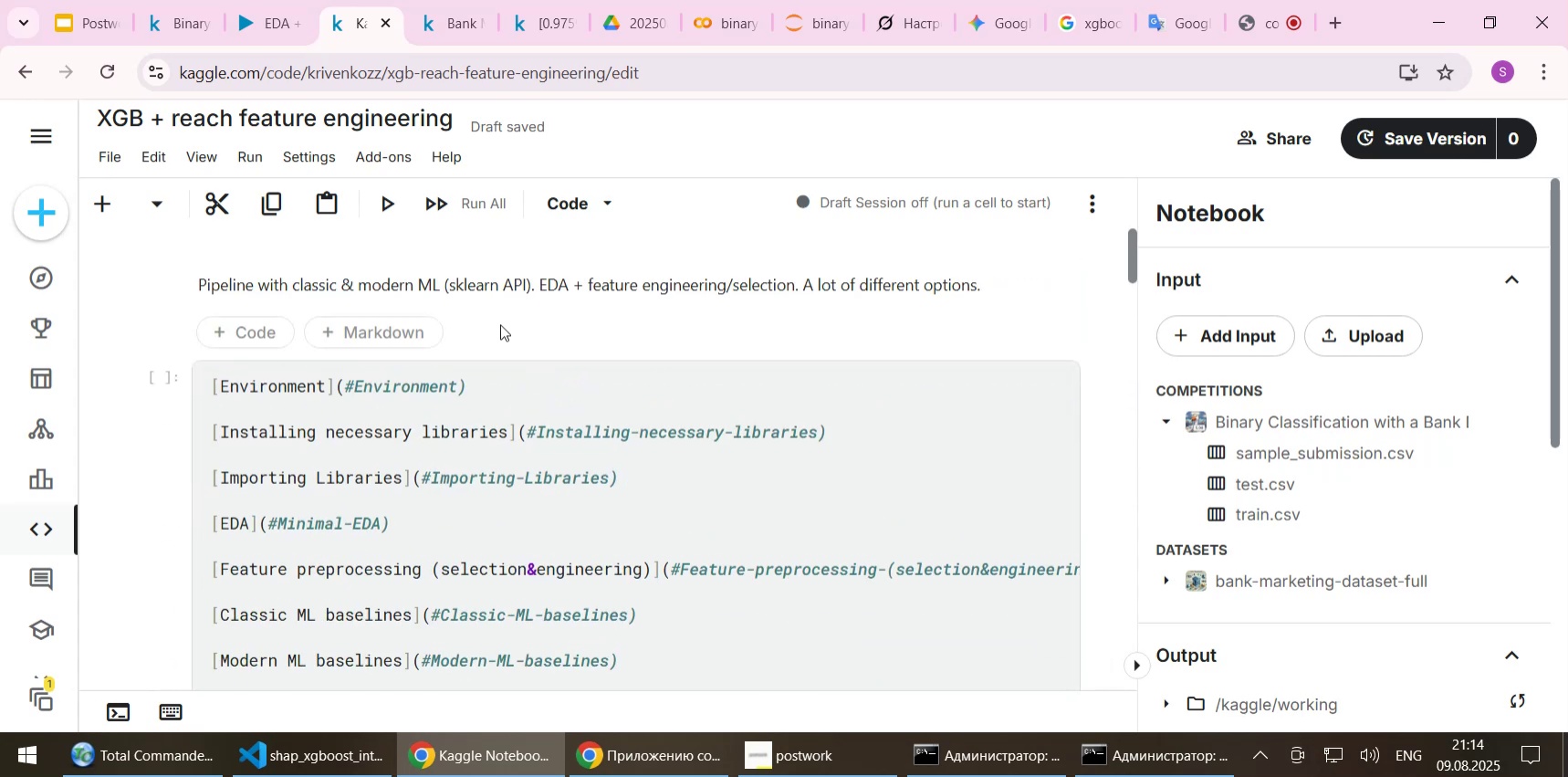 
left_click([500, 324])
 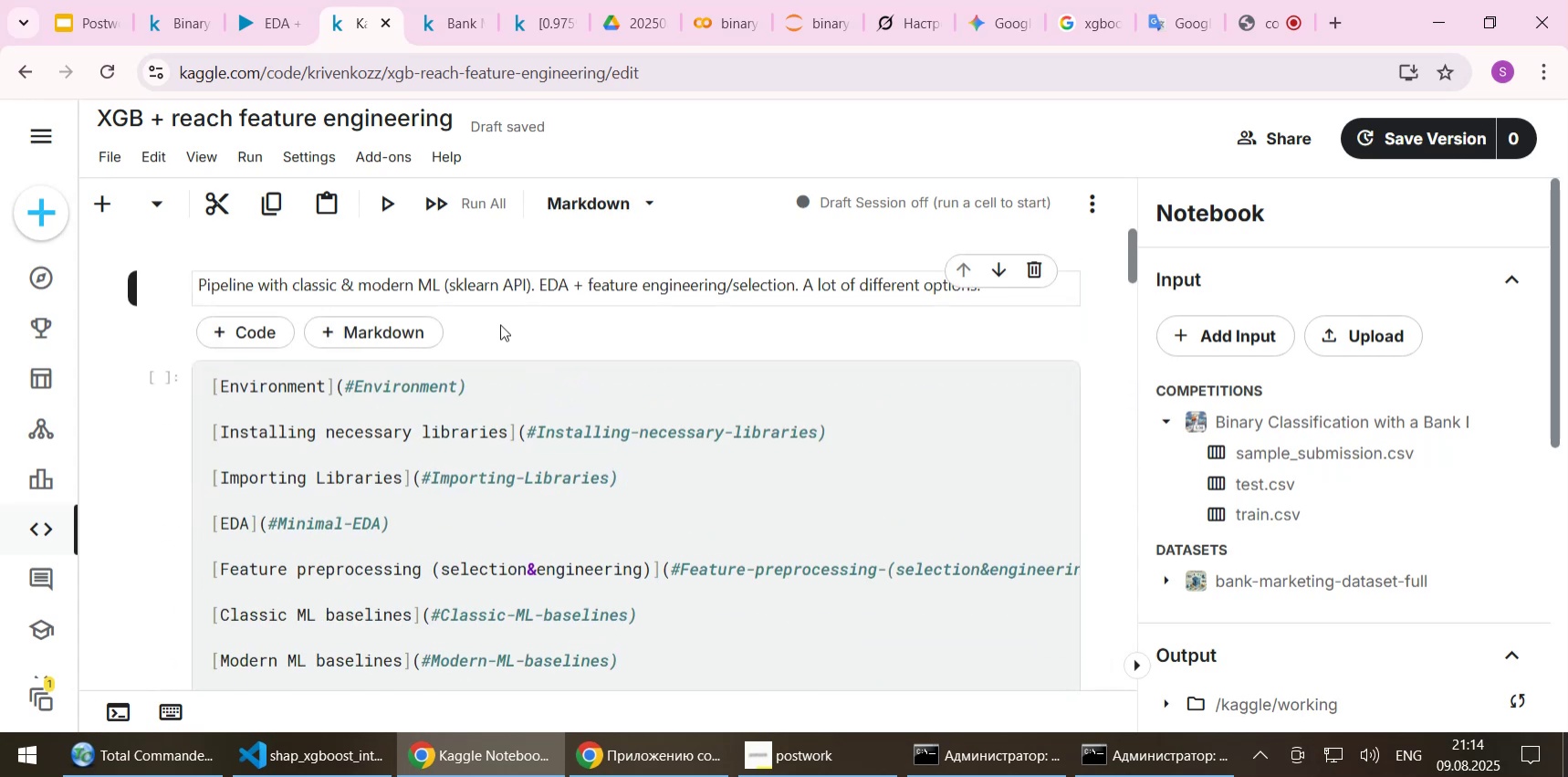 
scroll: coordinate [508, 329], scroll_direction: up, amount: 2.0
 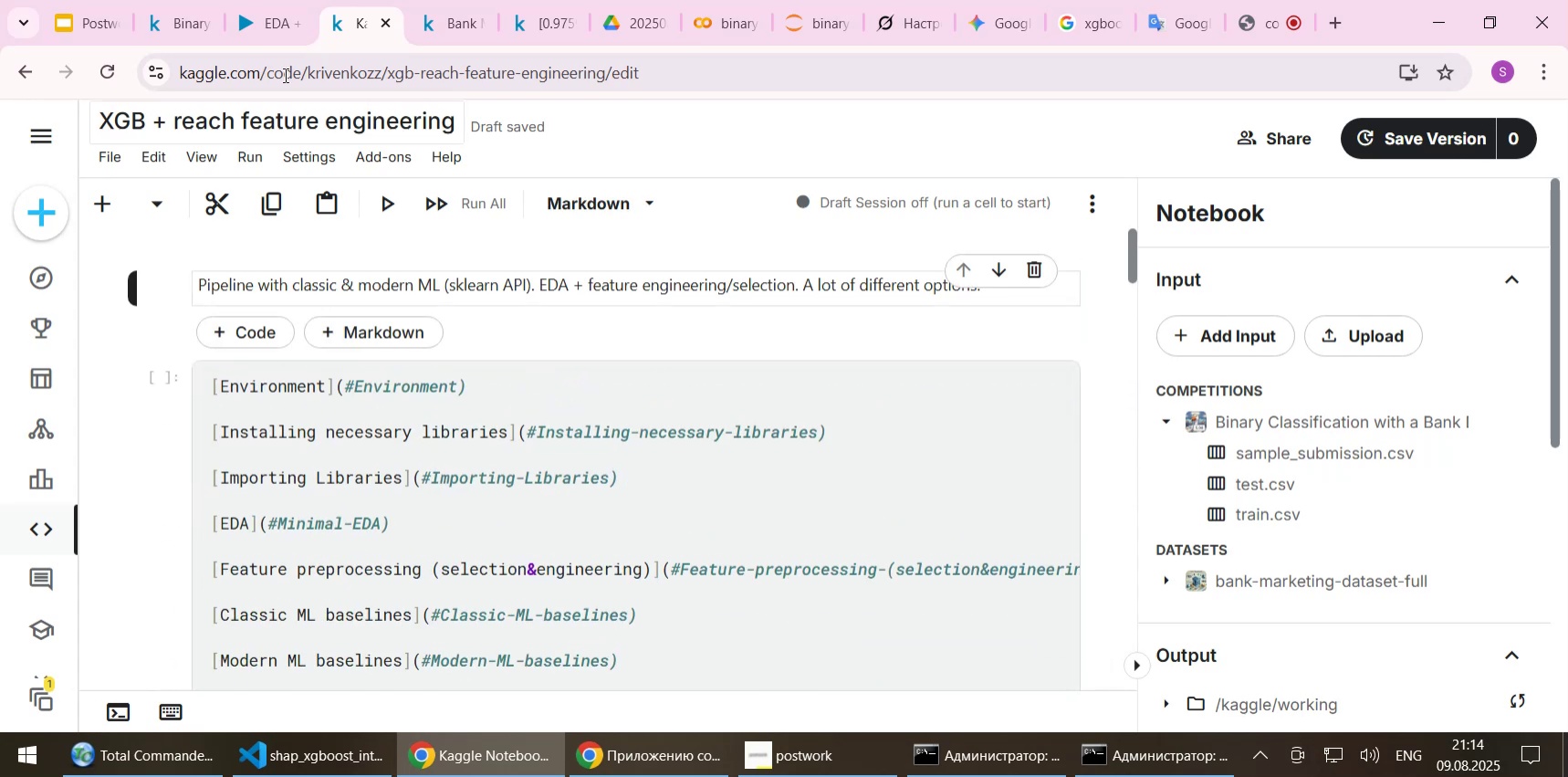 
left_click([267, 32])
 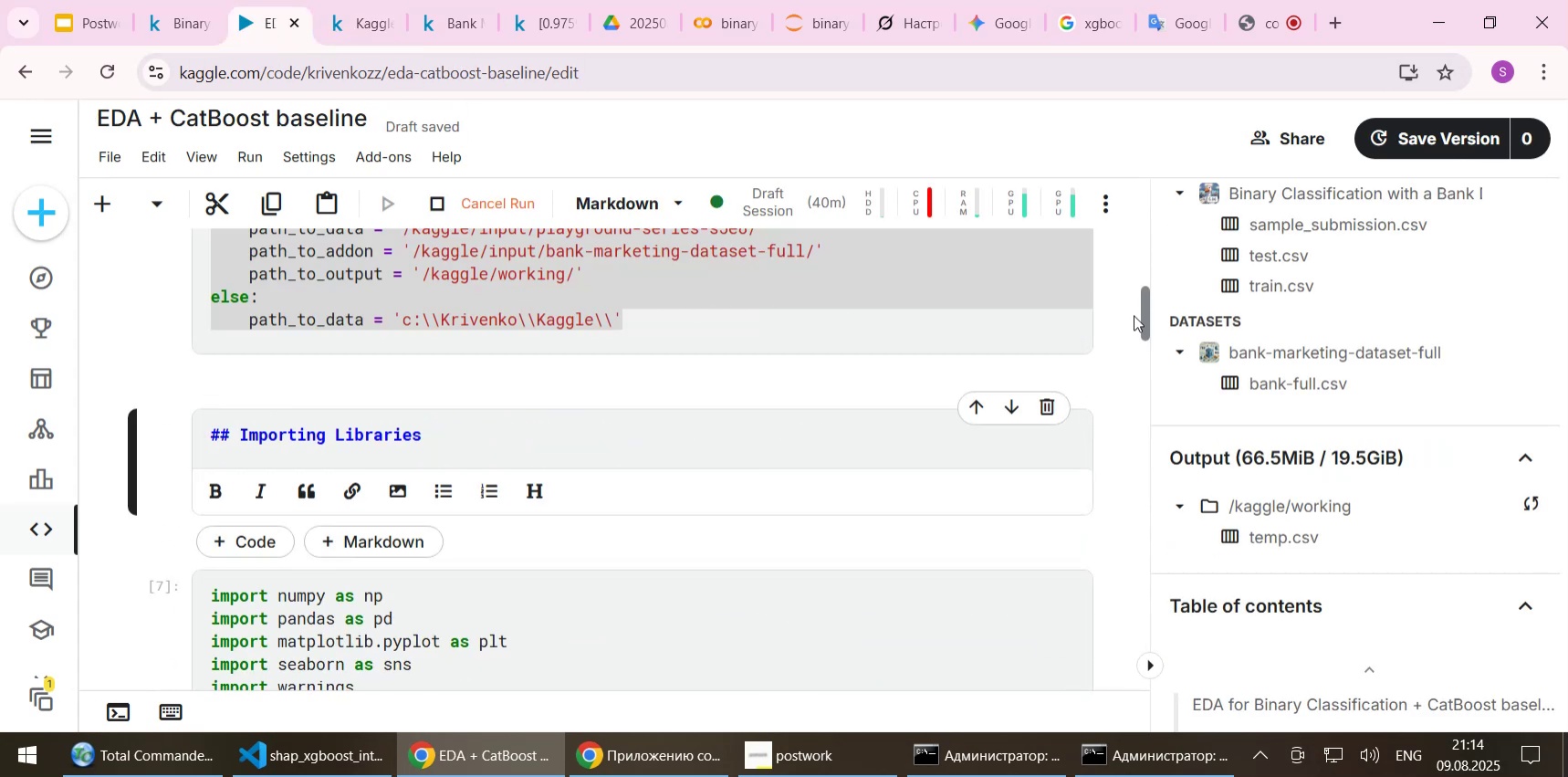 
left_click_drag(start_coordinate=[1149, 310], to_coordinate=[1143, 661])
 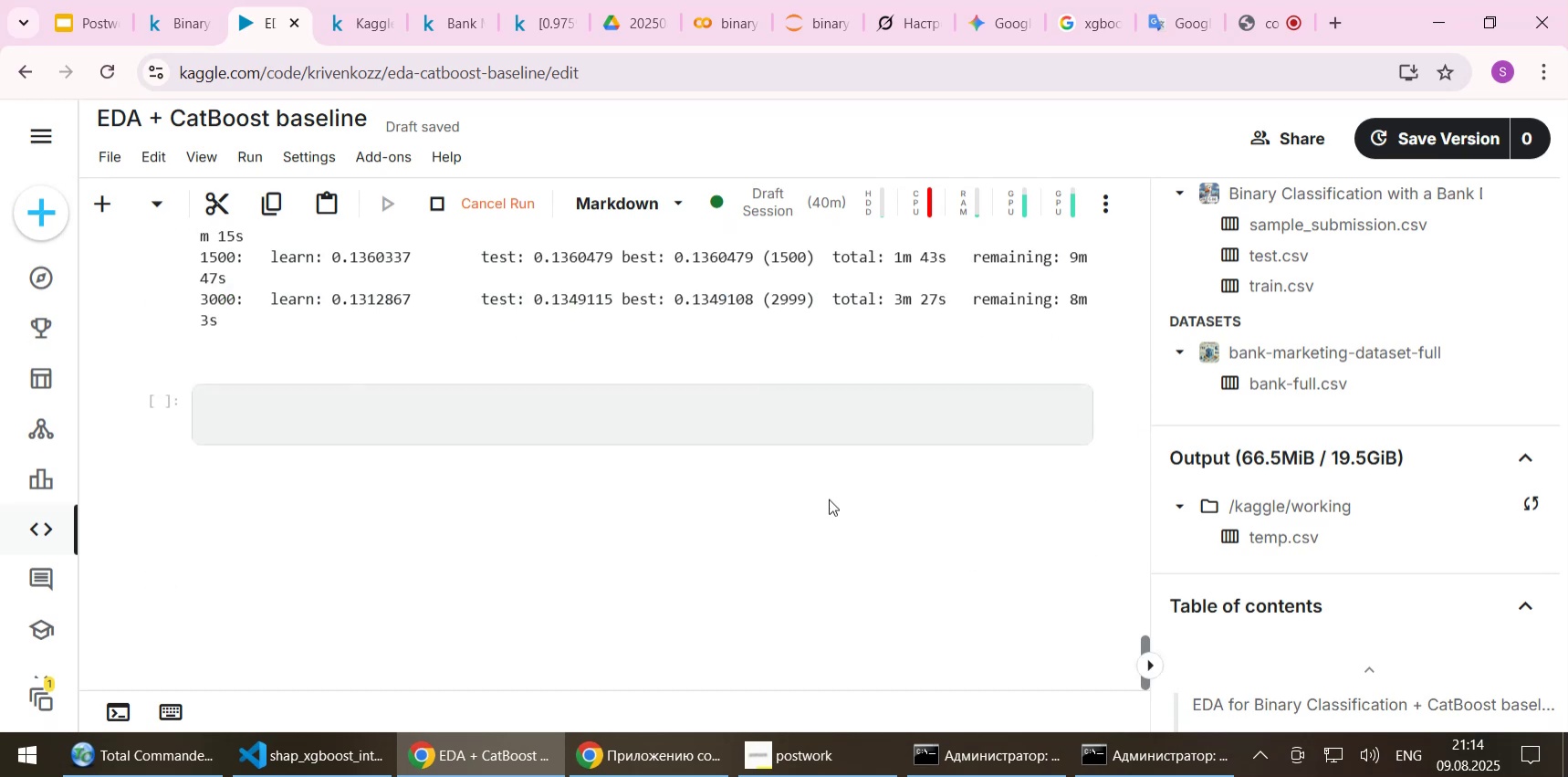 
scroll: coordinate [746, 451], scroll_direction: up, amount: 2.0
 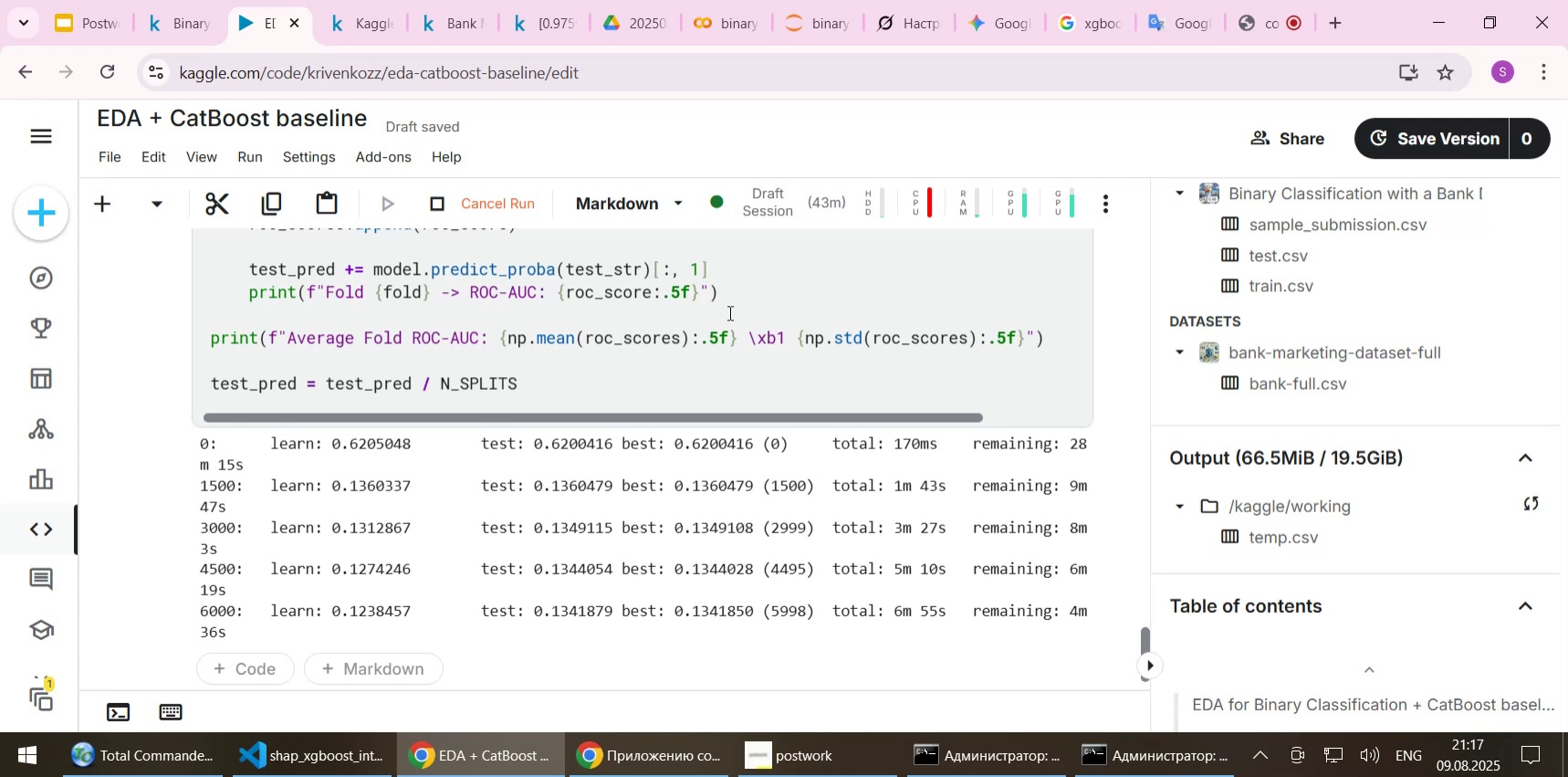 
wait(173.52)
 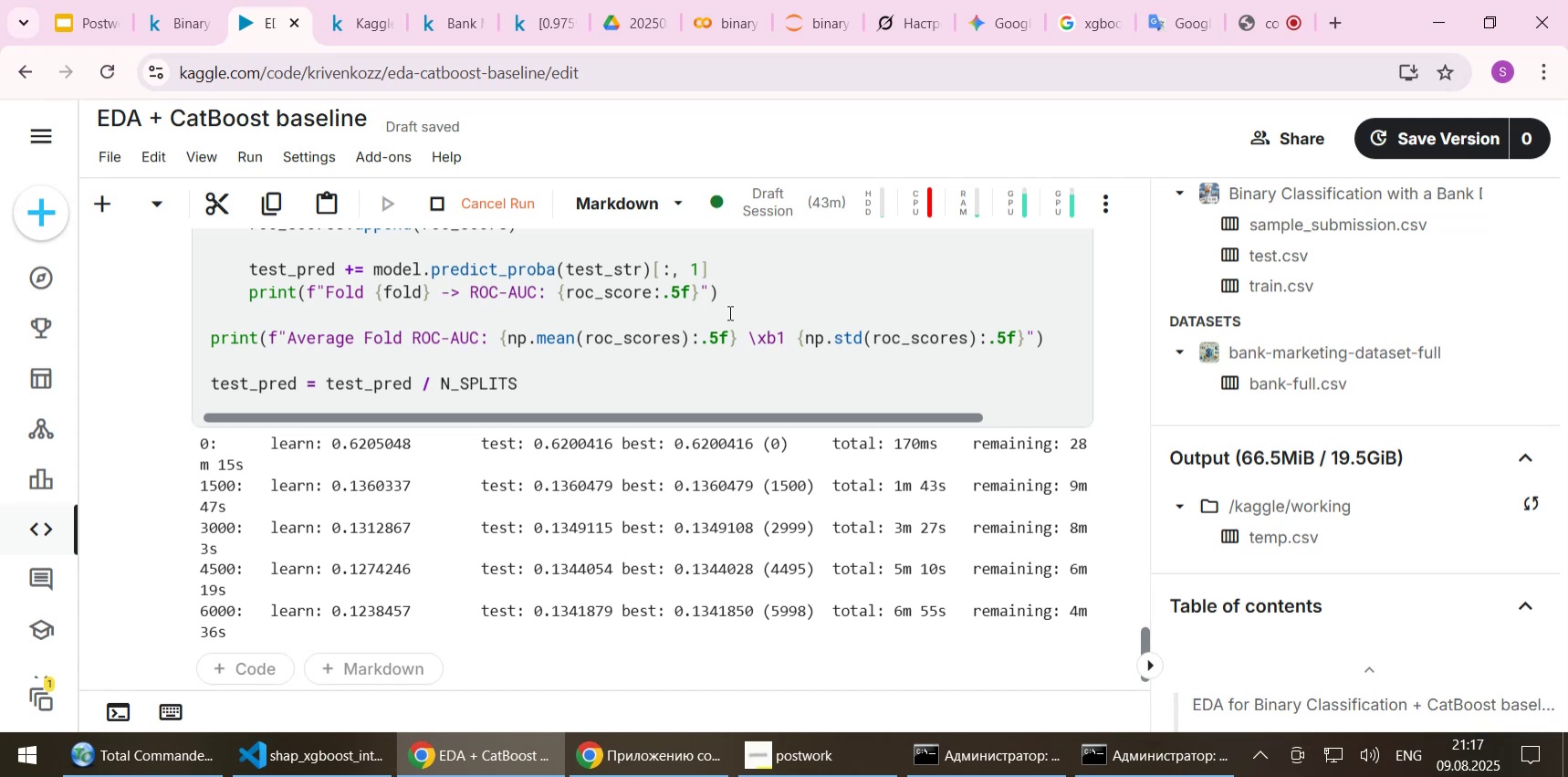 
scroll: coordinate [725, 508], scroll_direction: down, amount: 2.0
 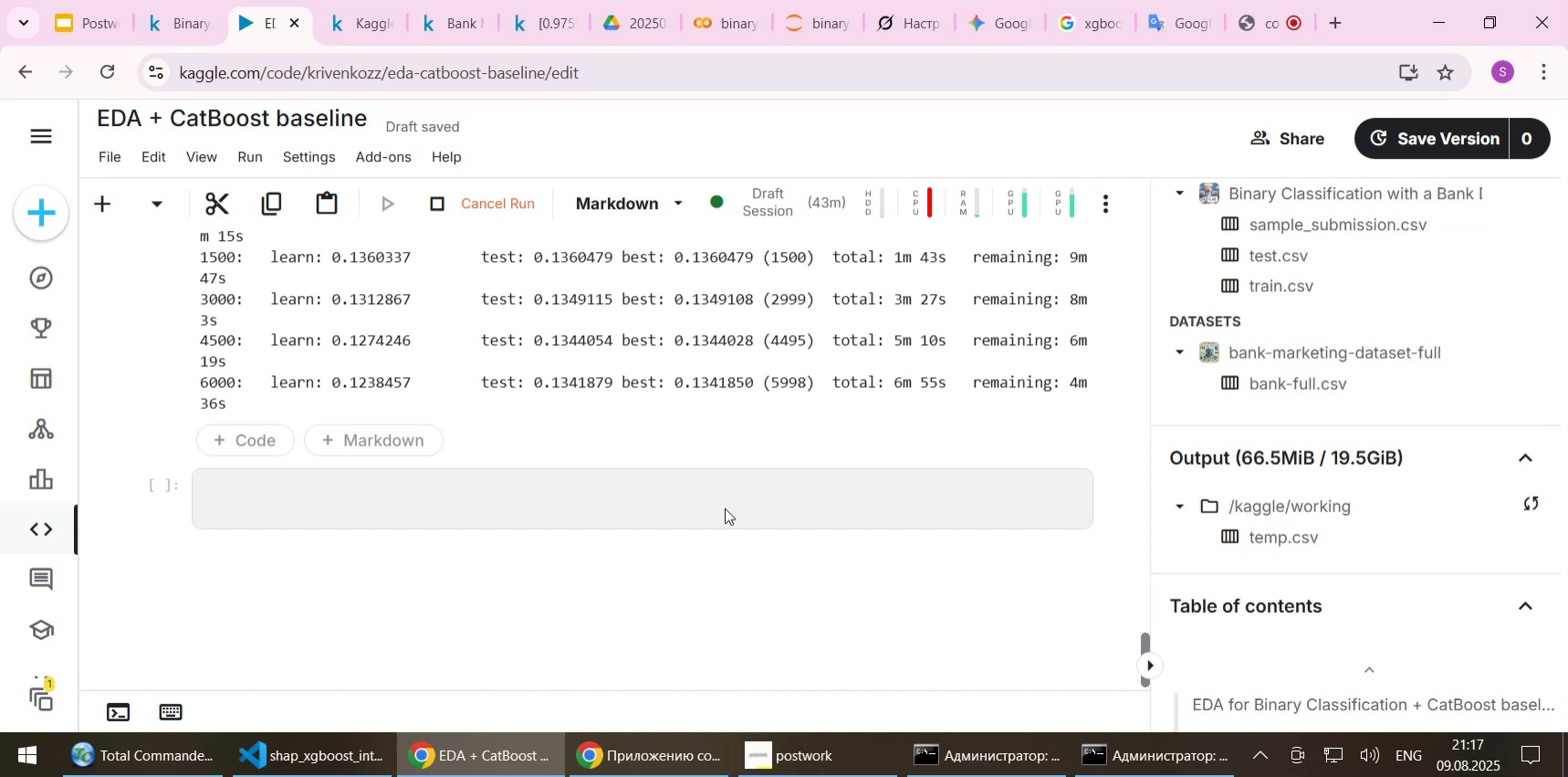 
wait(11.38)
 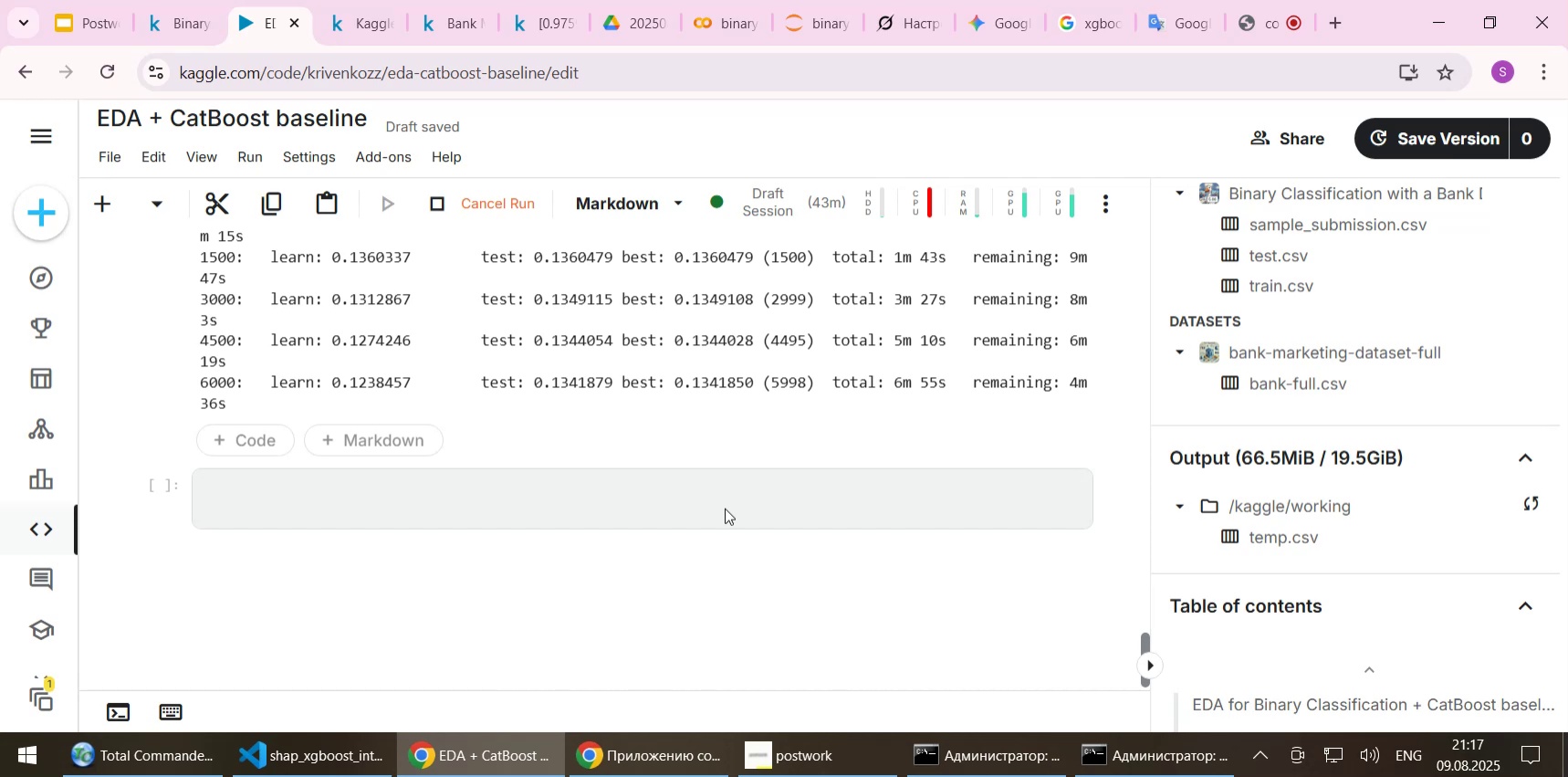 
scroll: coordinate [716, 365], scroll_direction: up, amount: 1.0
 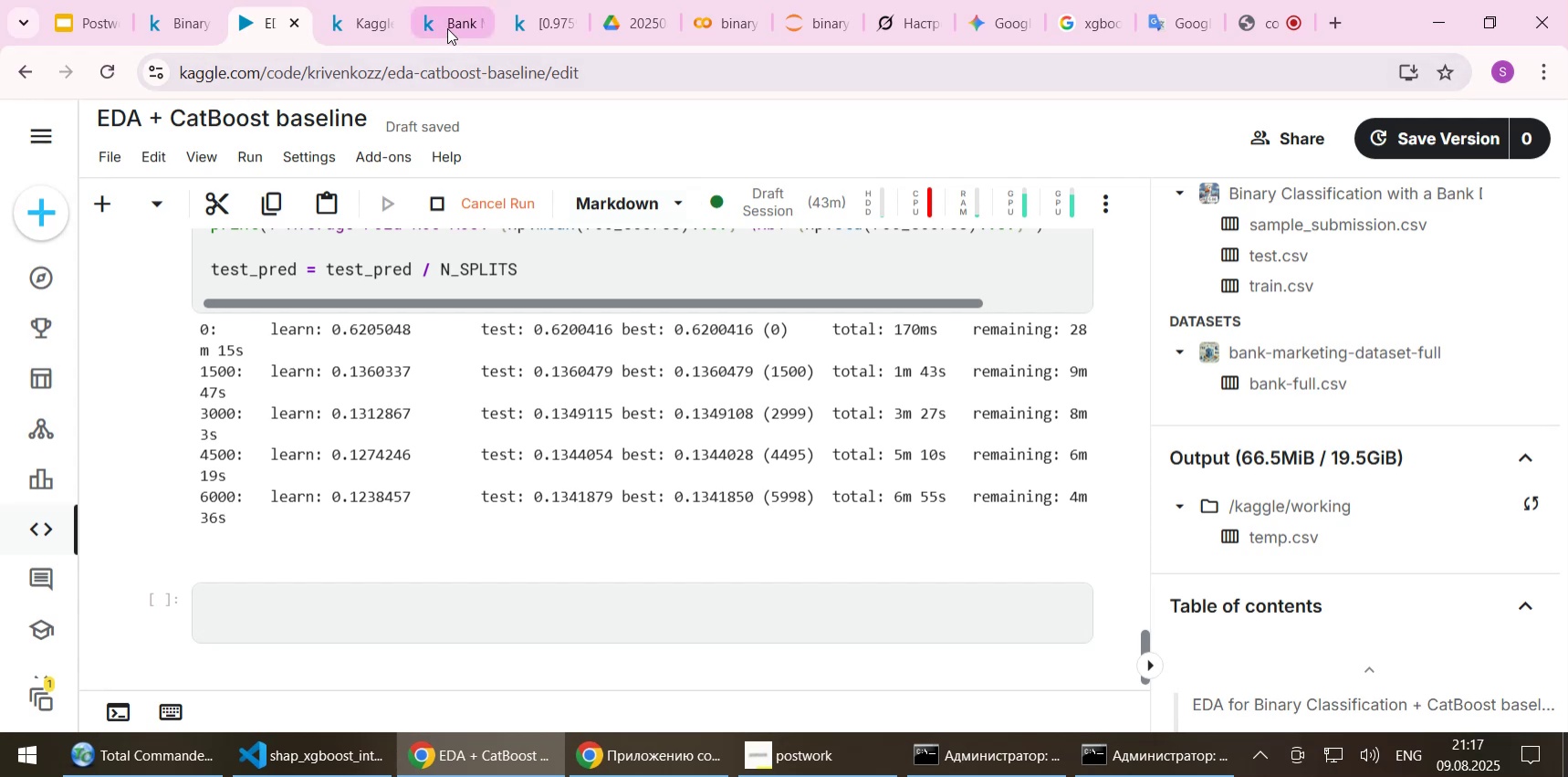 
left_click([373, 25])
 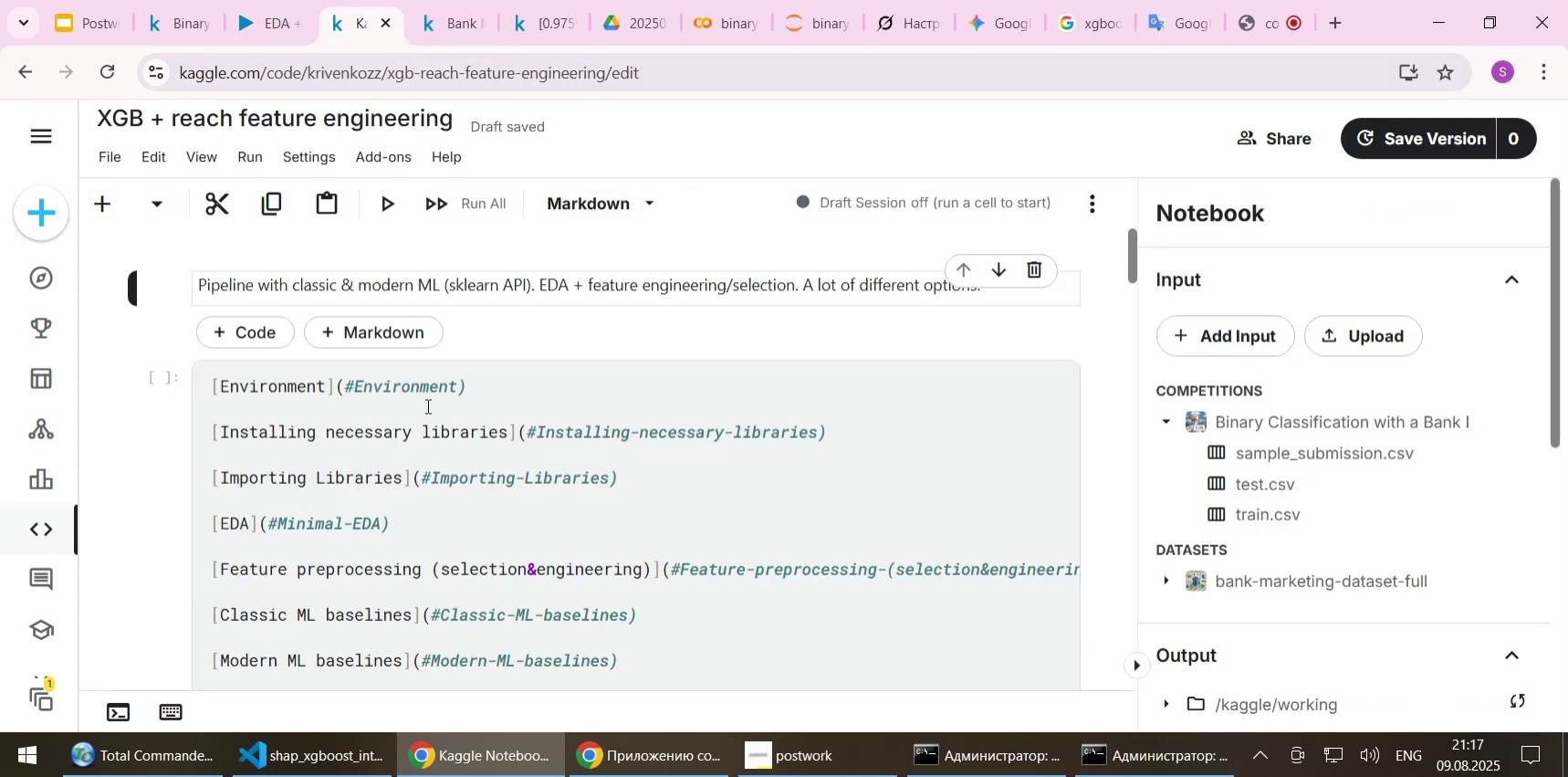 
scroll: coordinate [421, 424], scroll_direction: down, amount: 9.0
 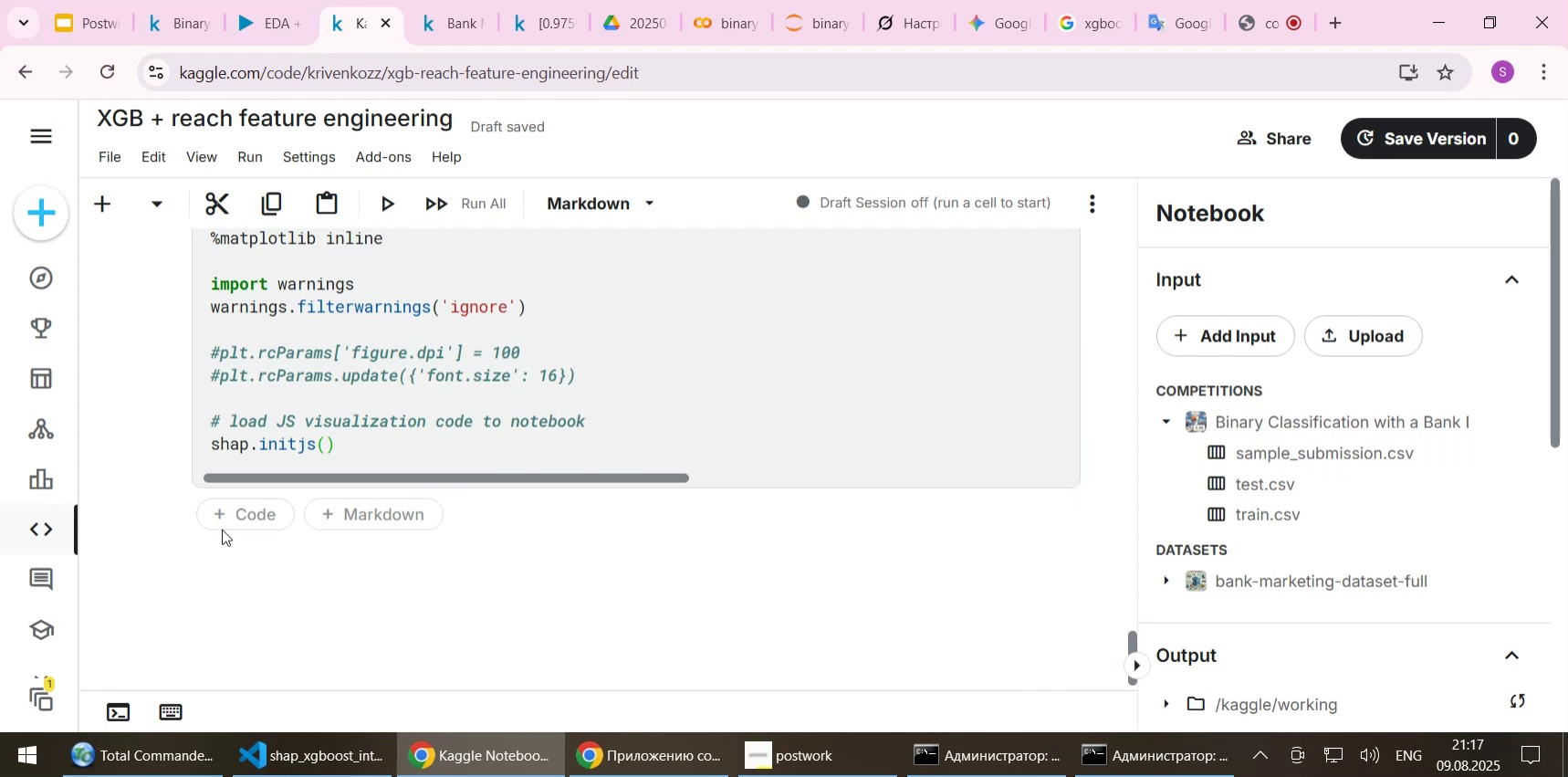 
left_click([224, 520])
 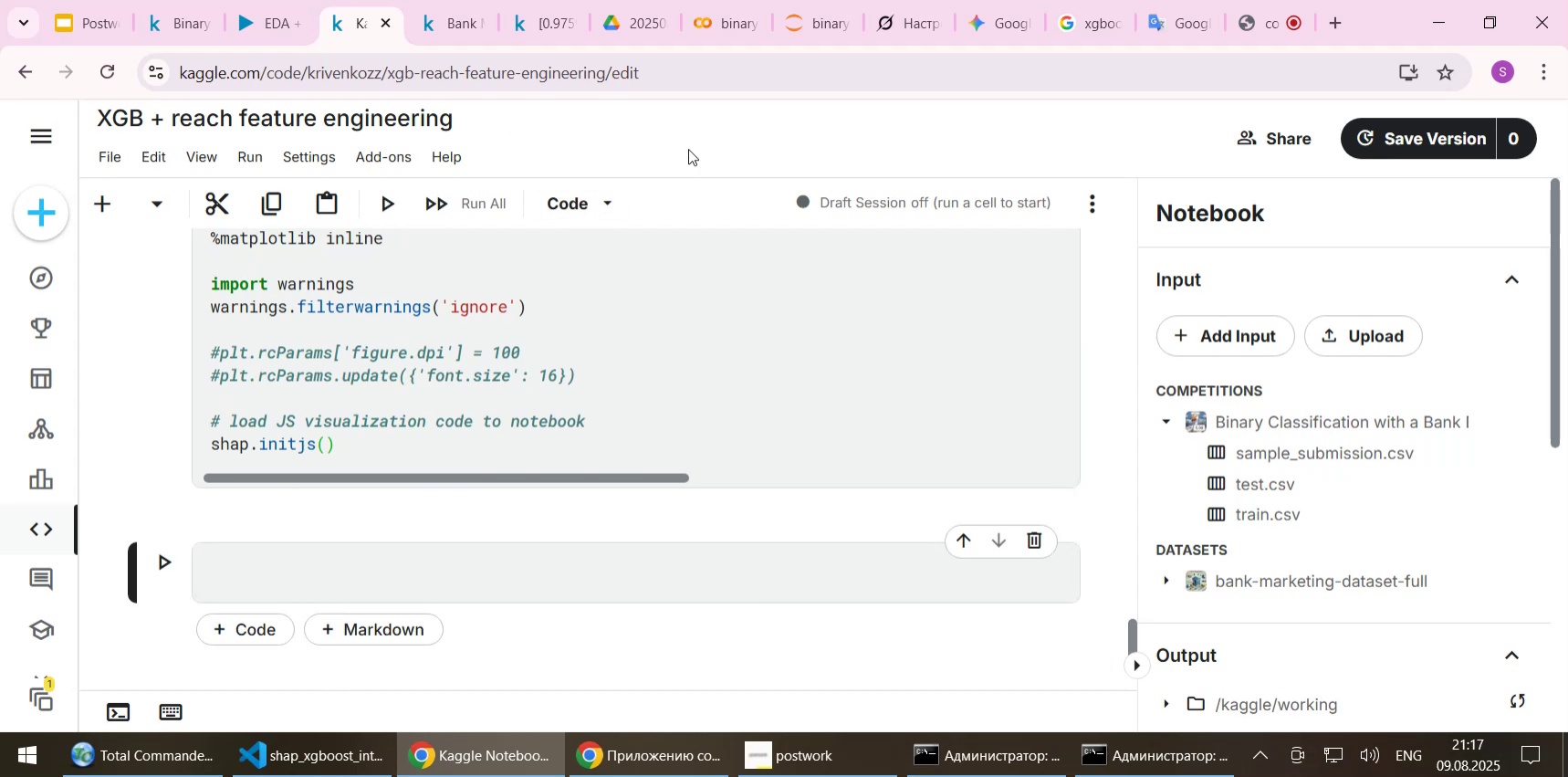 
left_click([810, 25])
 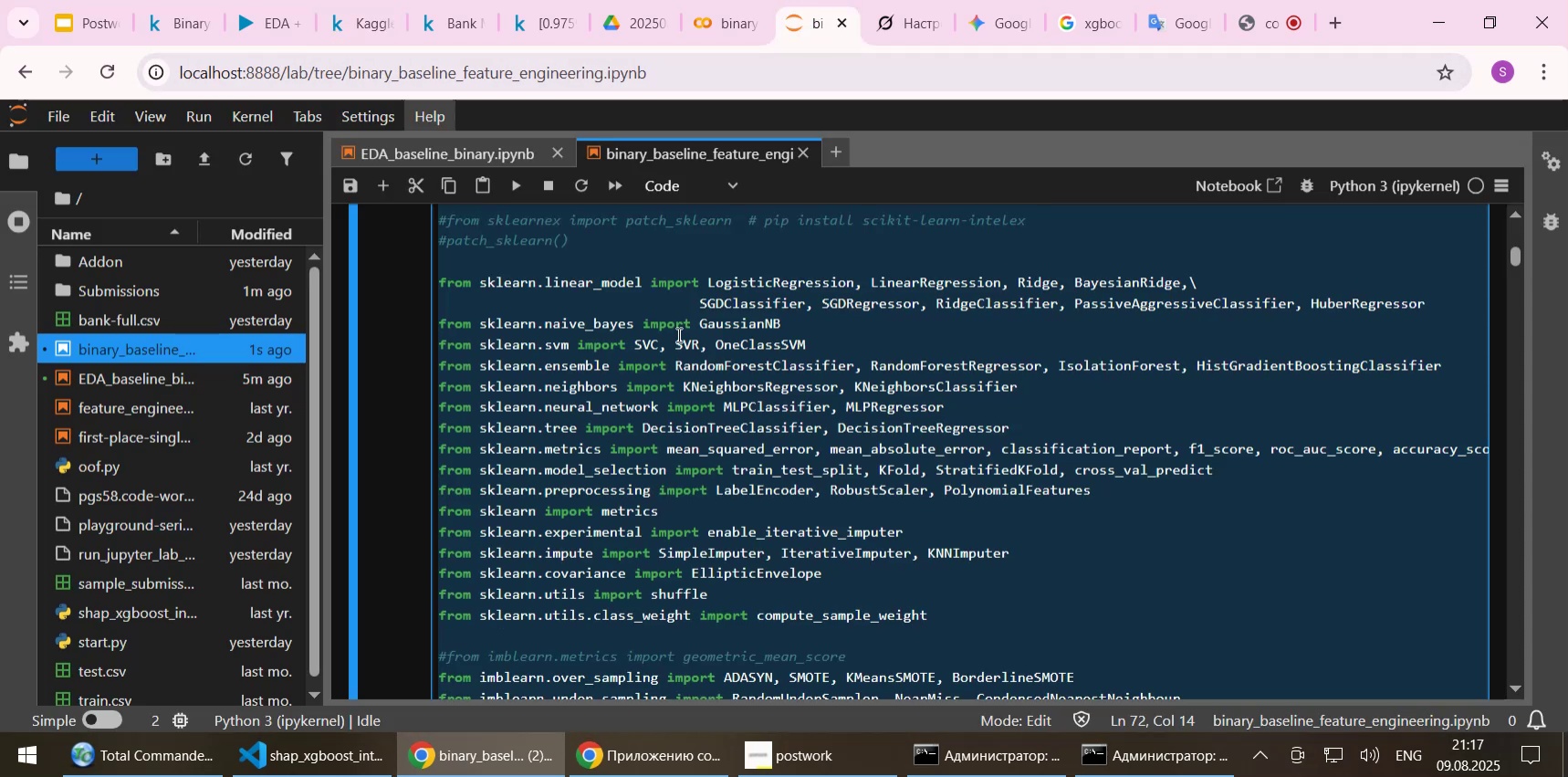 
scroll: coordinate [652, 404], scroll_direction: down, amount: 10.0
 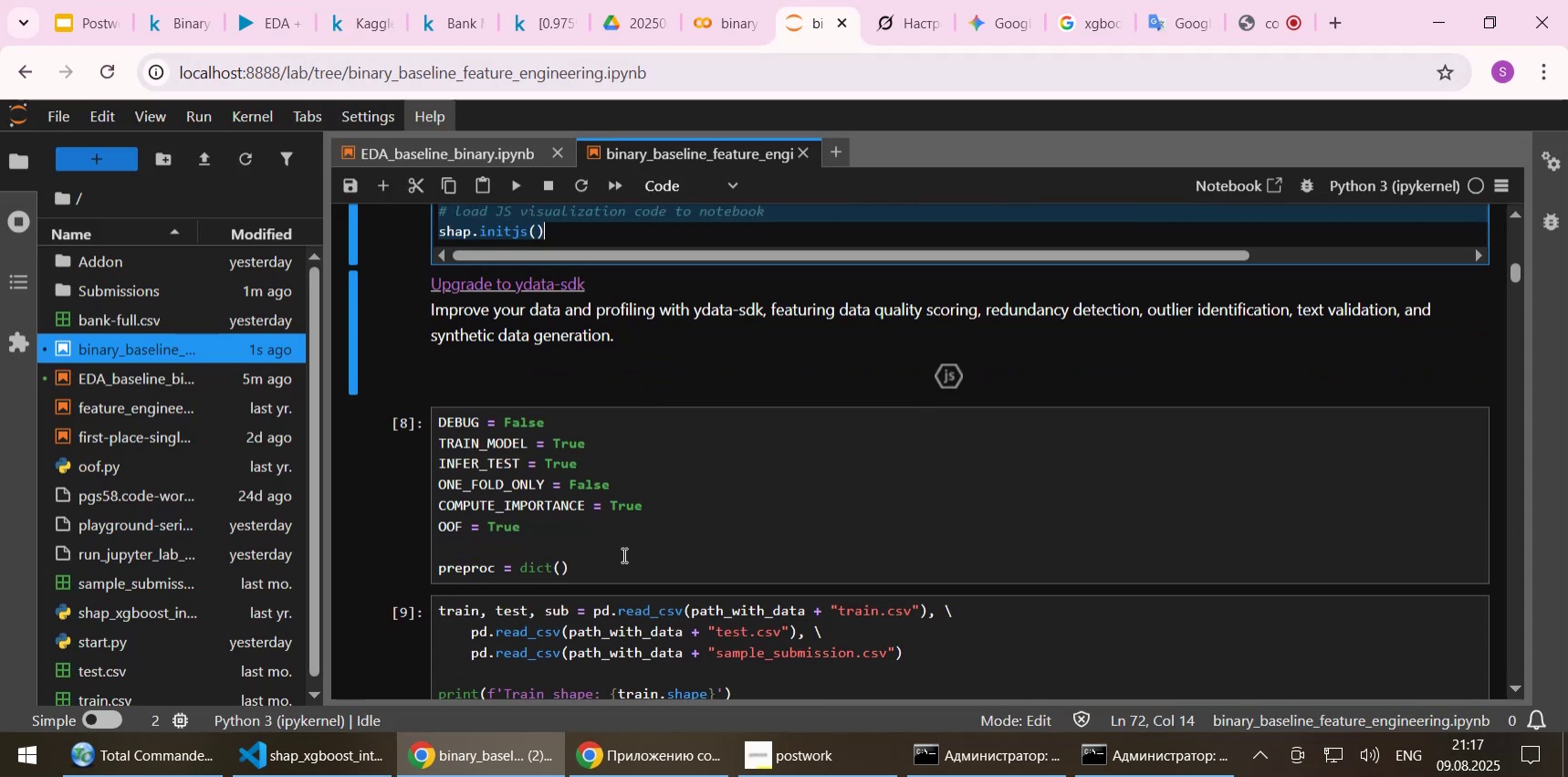 
left_click_drag(start_coordinate=[591, 564], to_coordinate=[429, 408])
 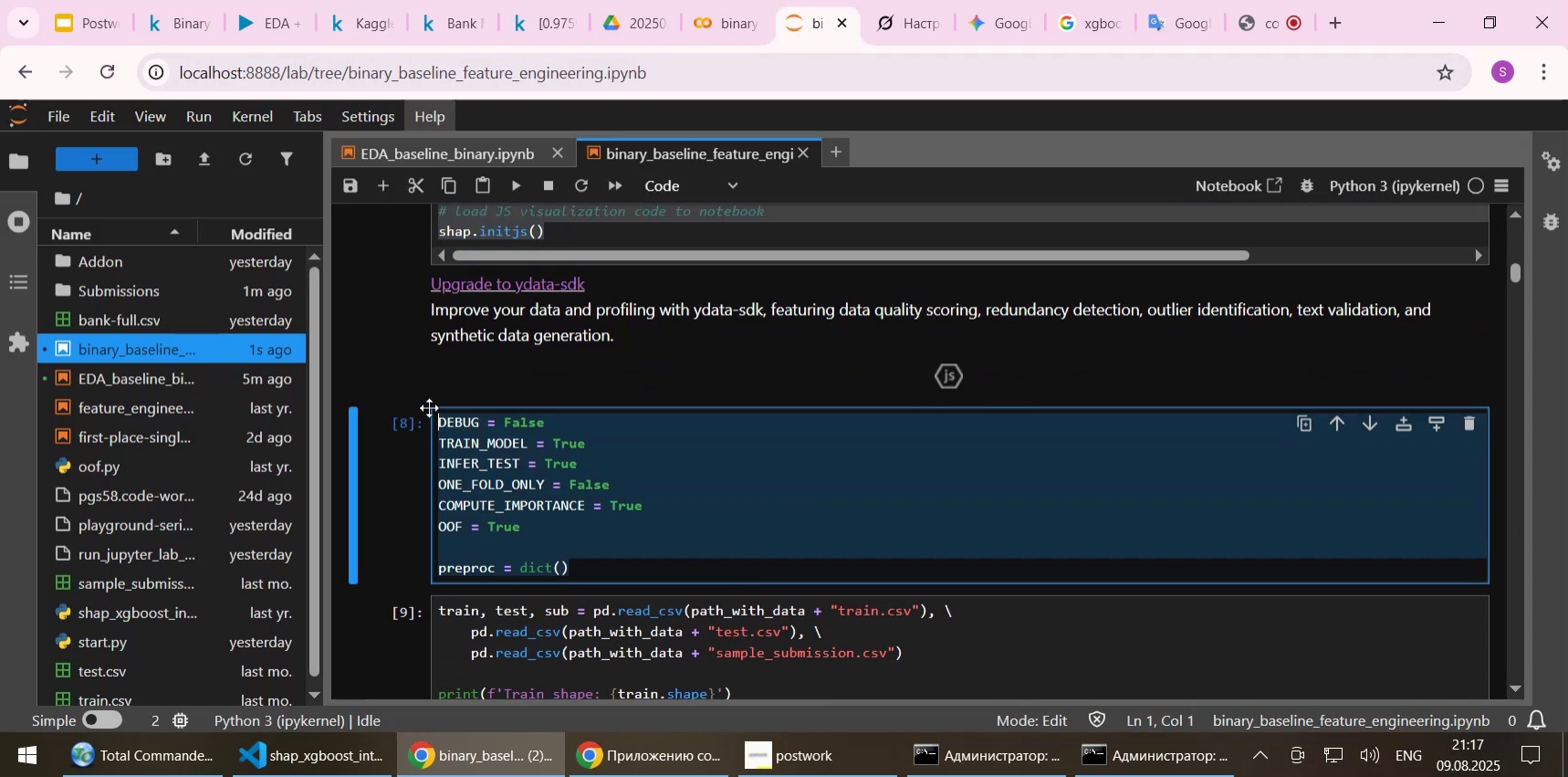 
key(Control+C)
 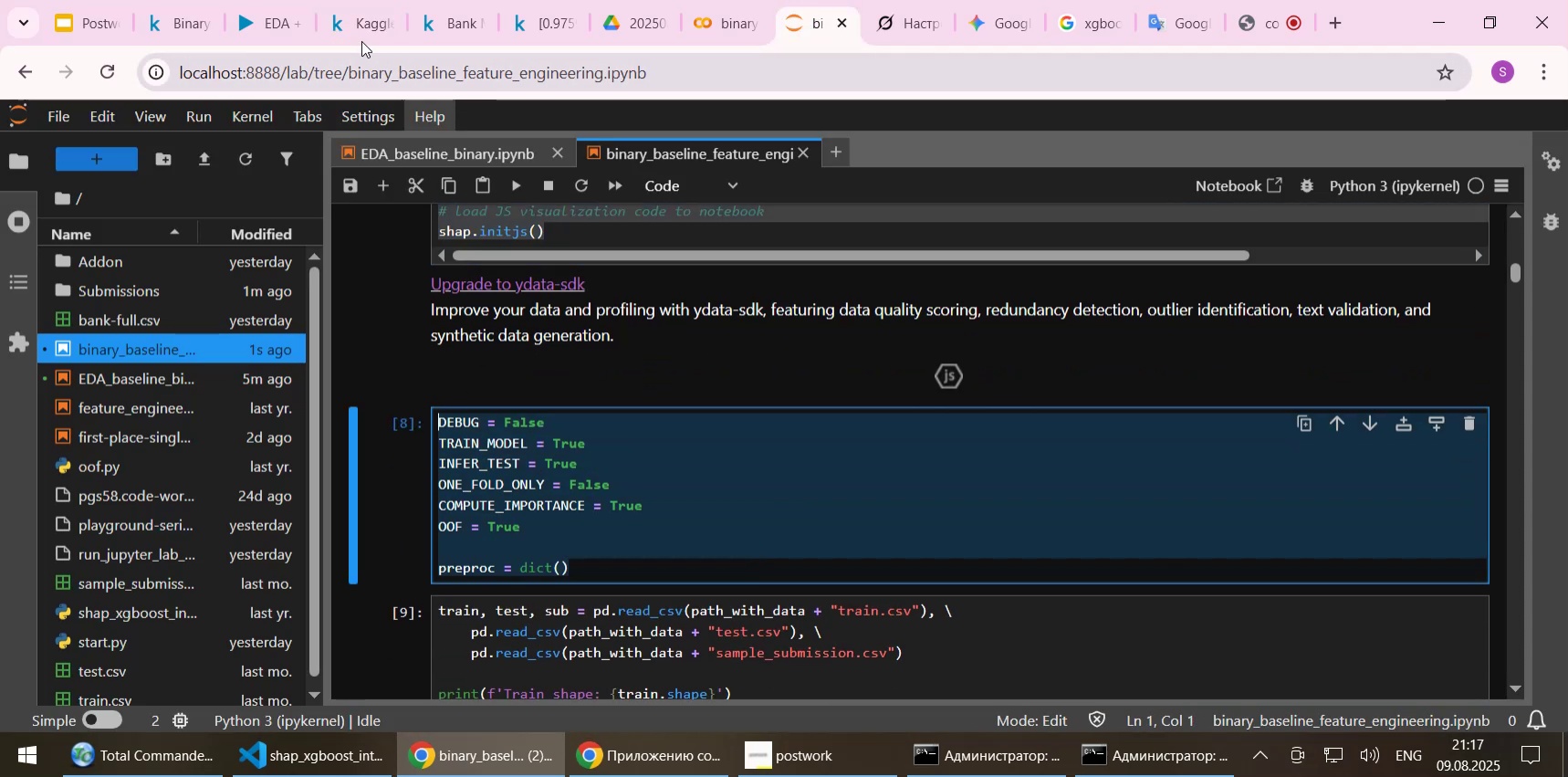 
left_click([353, 28])
 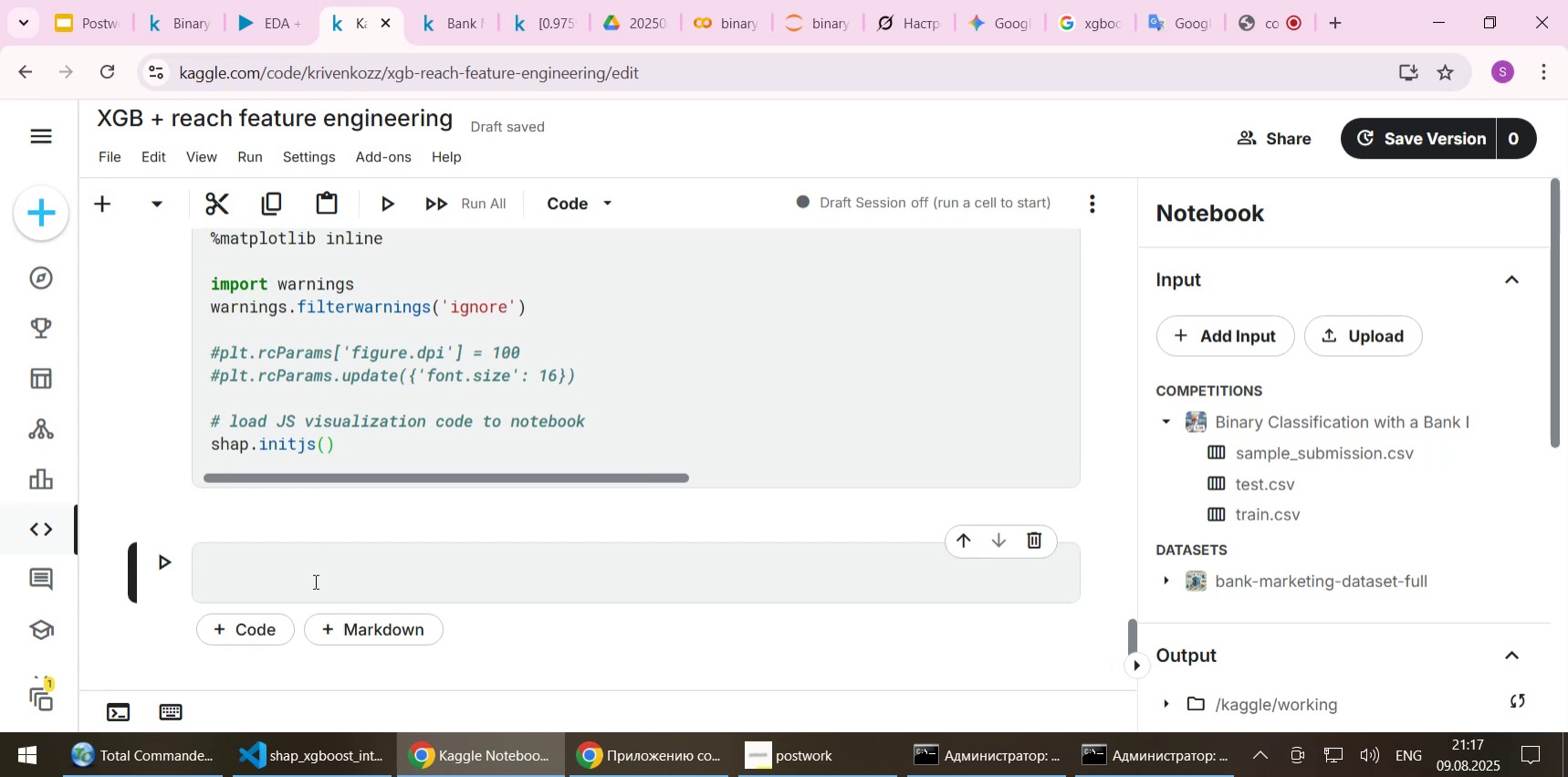 
left_click([313, 584])
 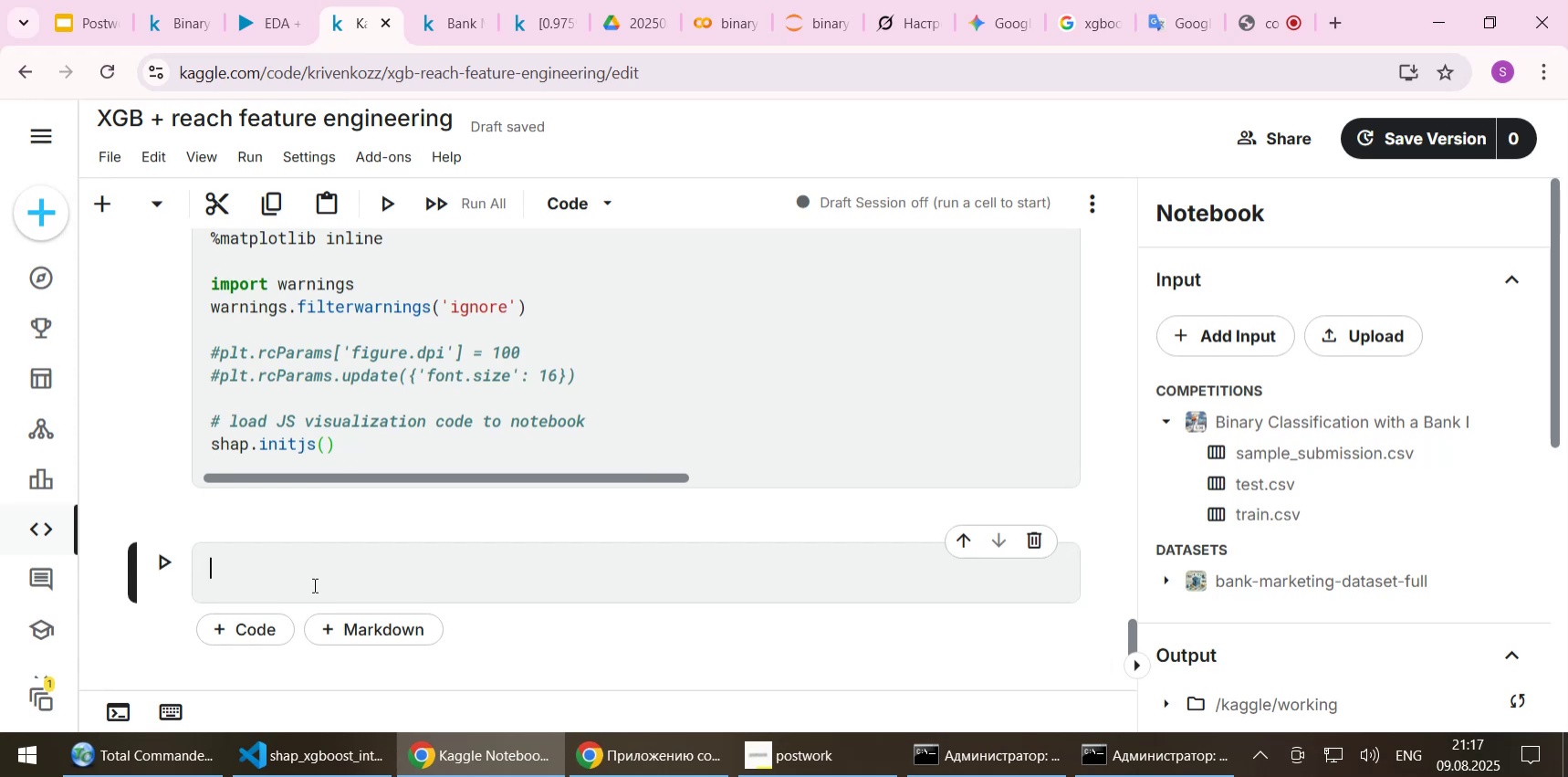 
key(Control+ControlLeft)
 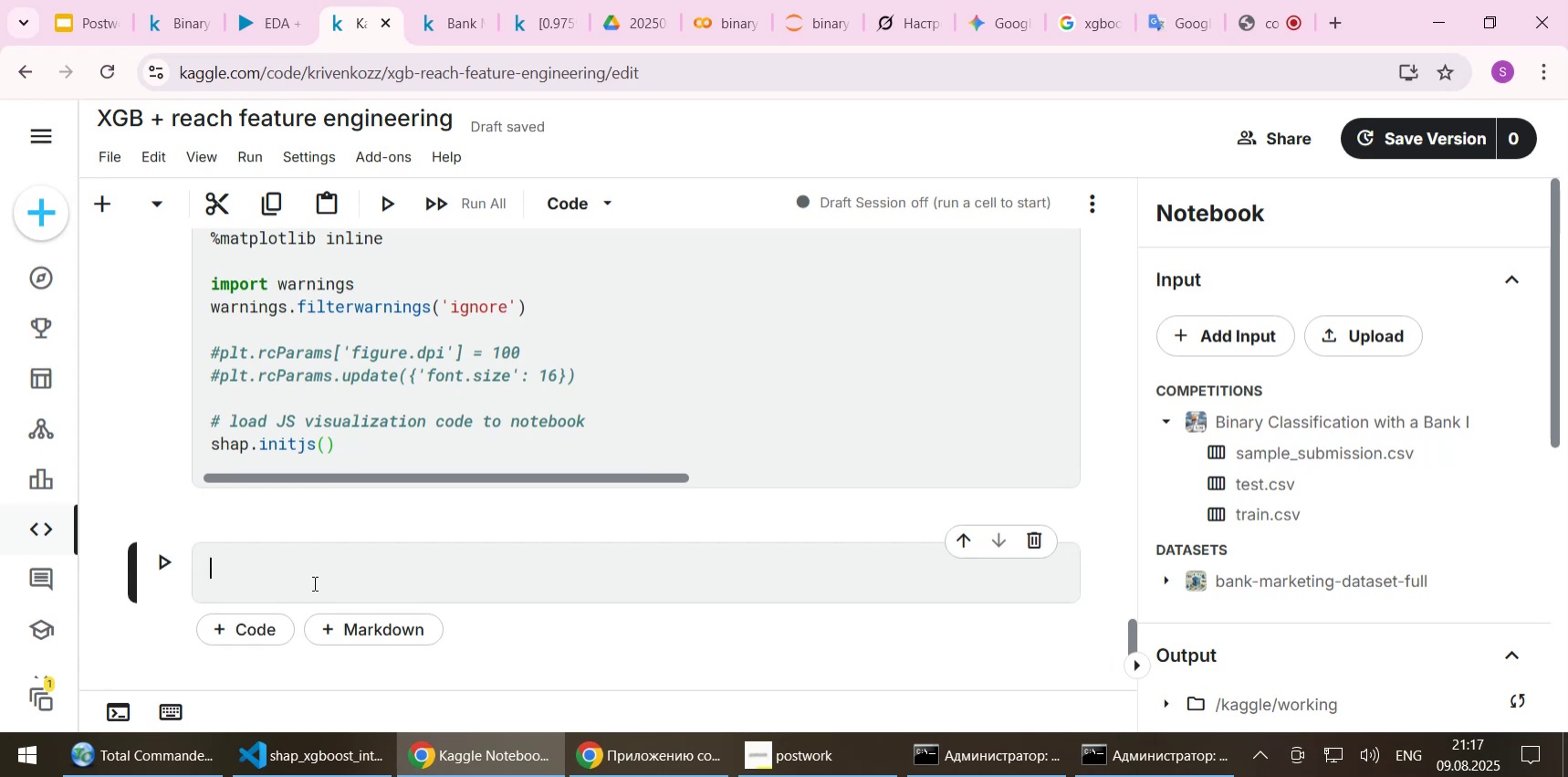 
key(Control+V)
 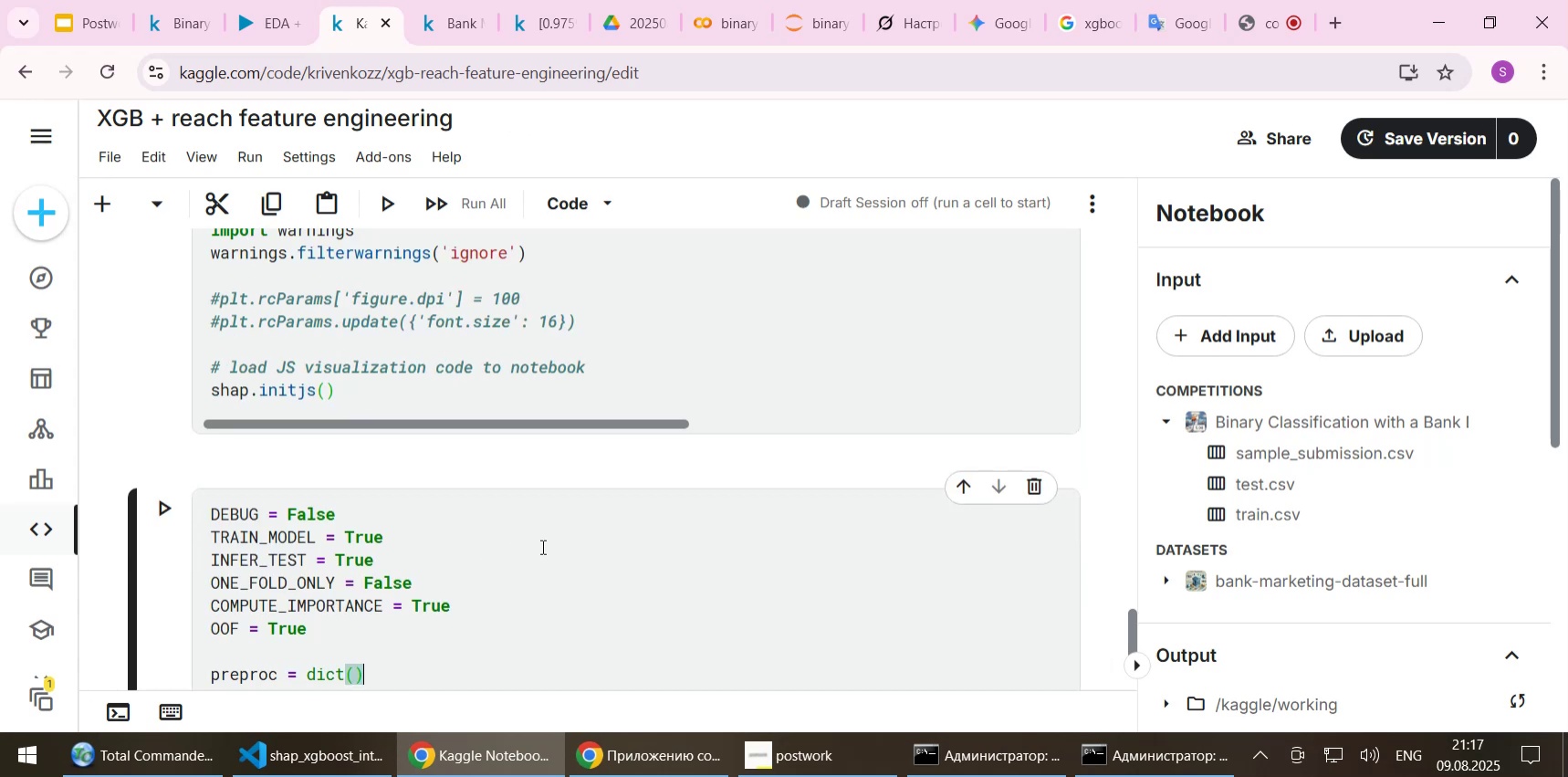 
scroll: coordinate [546, 543], scroll_direction: down, amount: 1.0
 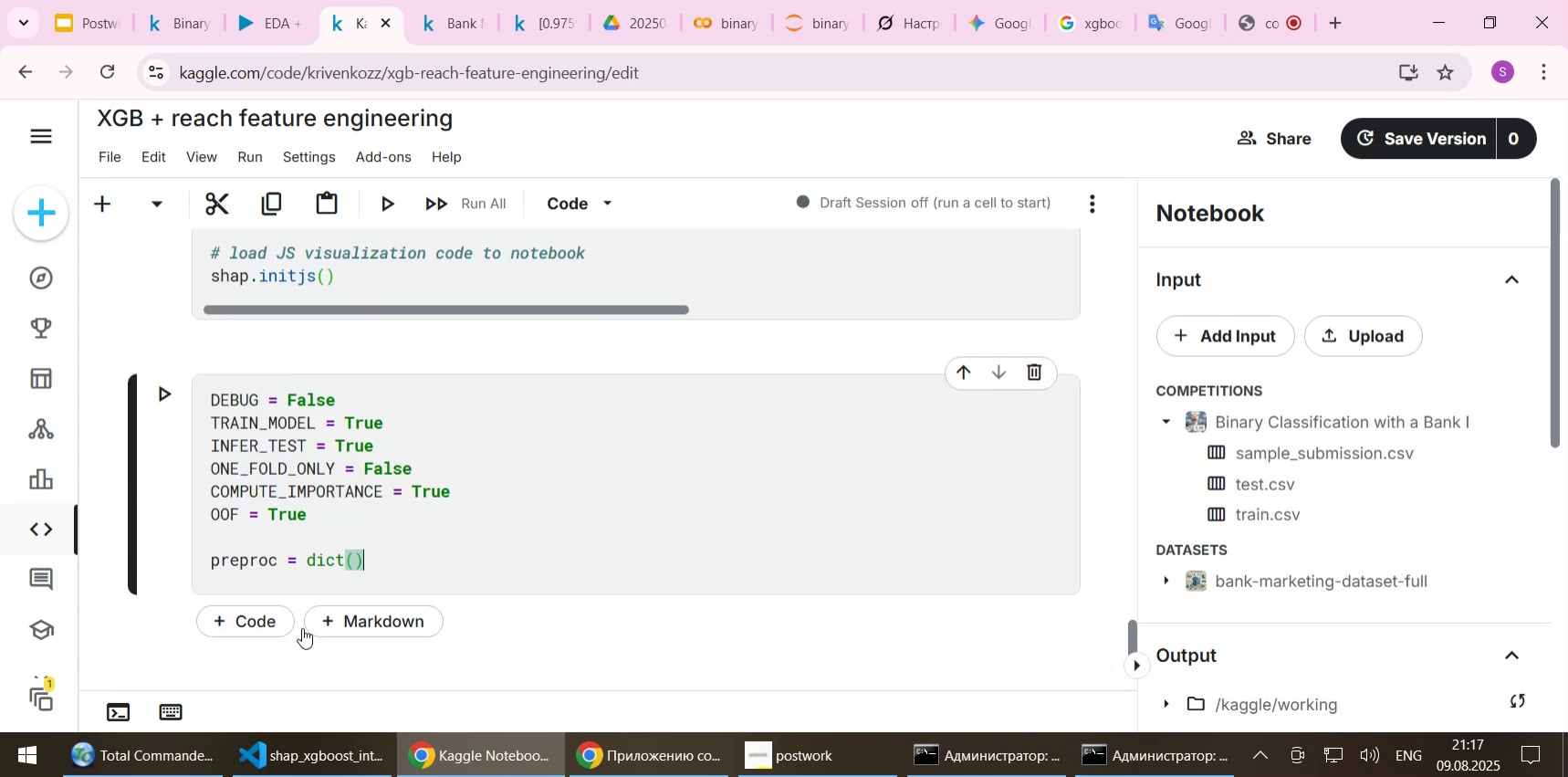 
left_click([246, 628])
 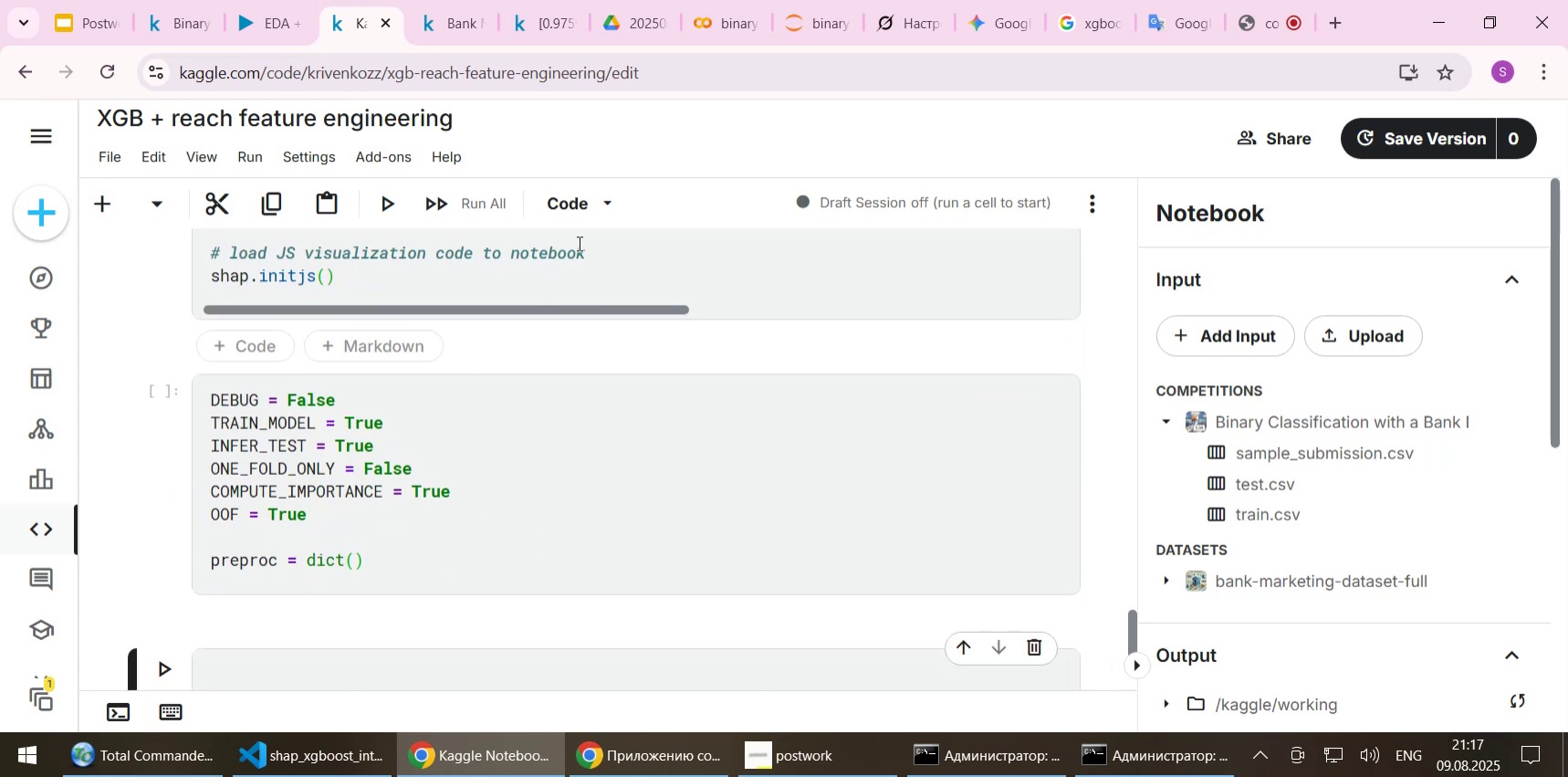 
scroll: coordinate [465, 429], scroll_direction: down, amount: 1.0
 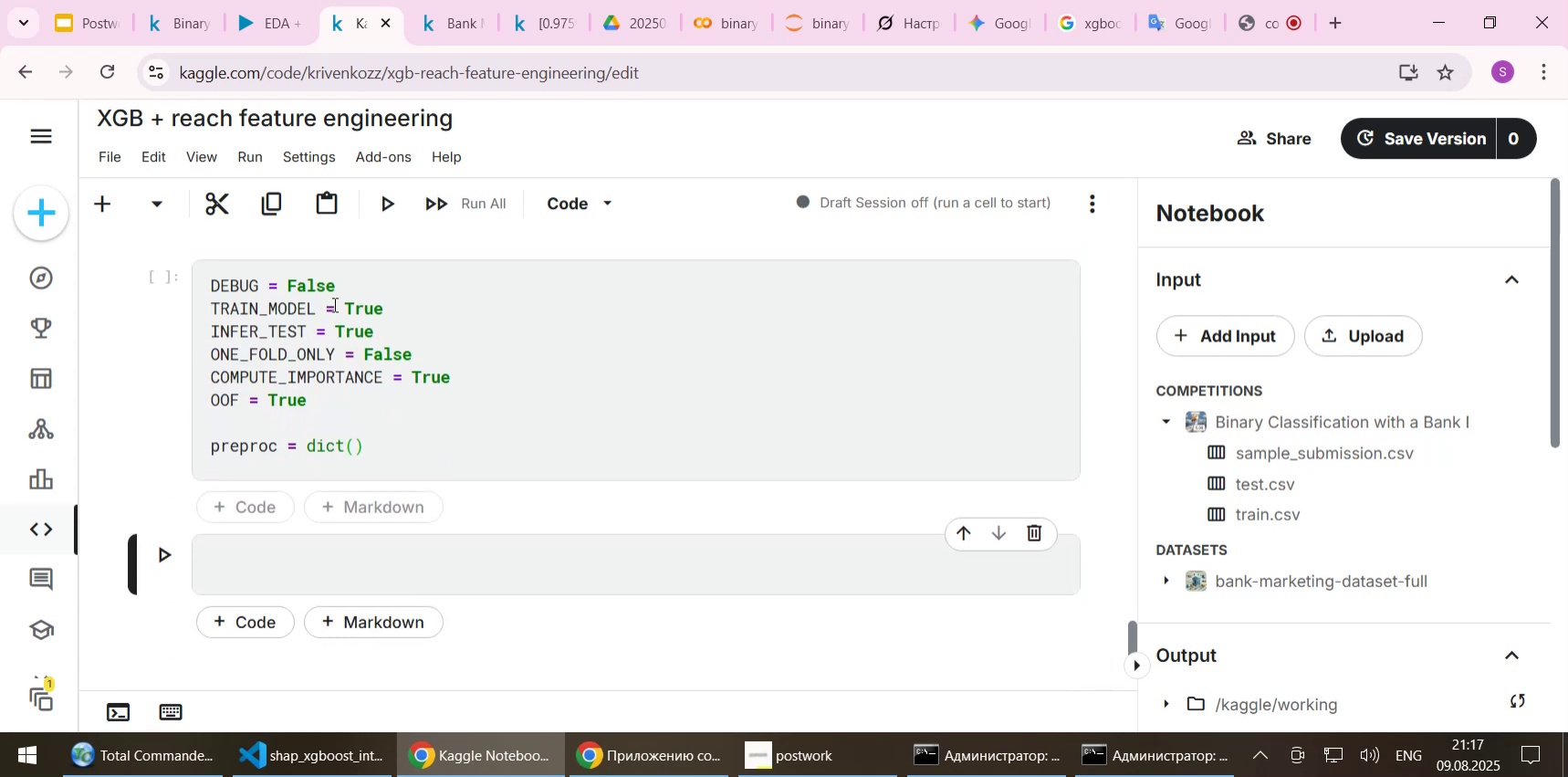 
double_click([311, 283])
 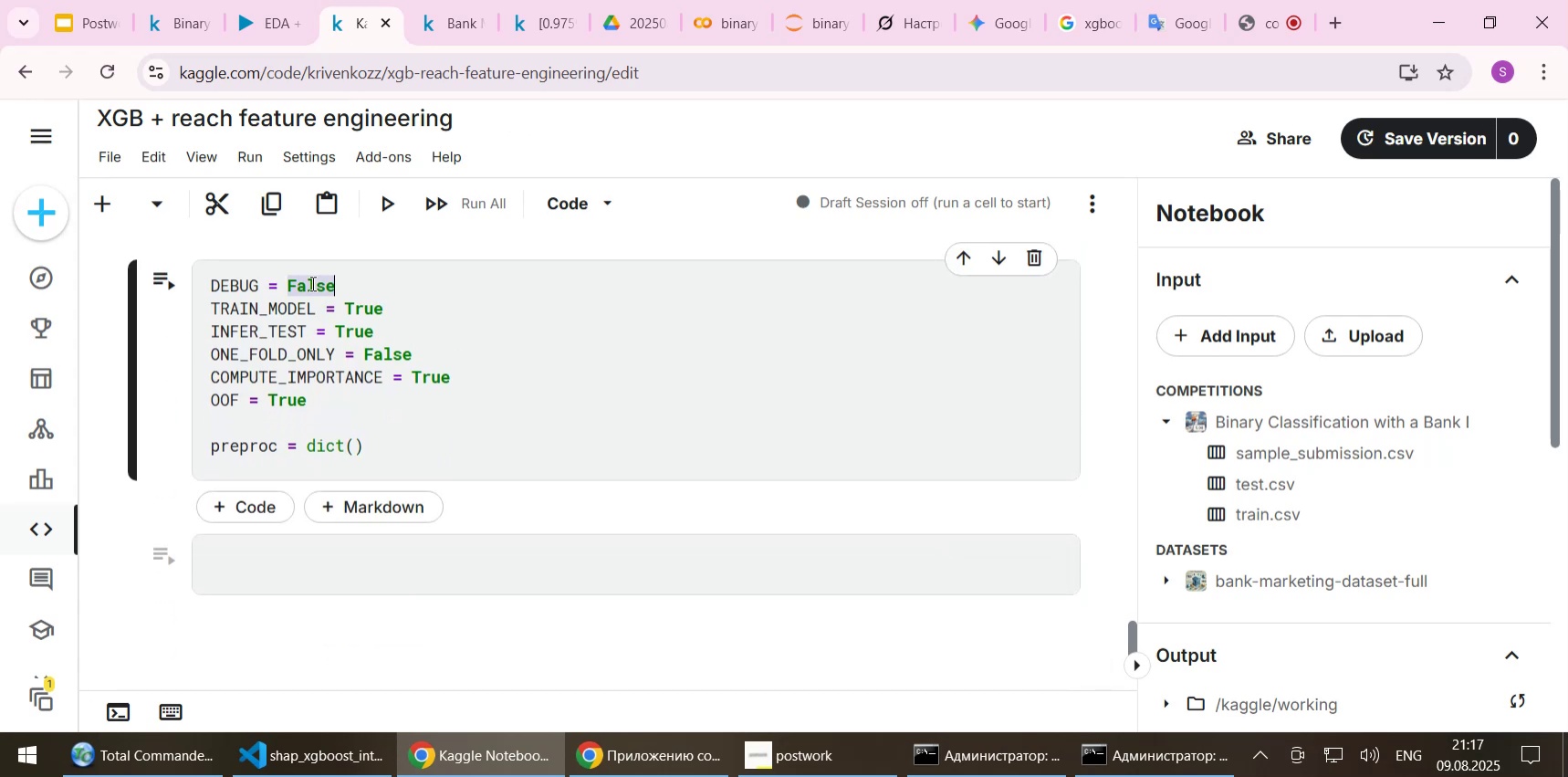 
hold_key(key=ShiftLeft, duration=0.49)
 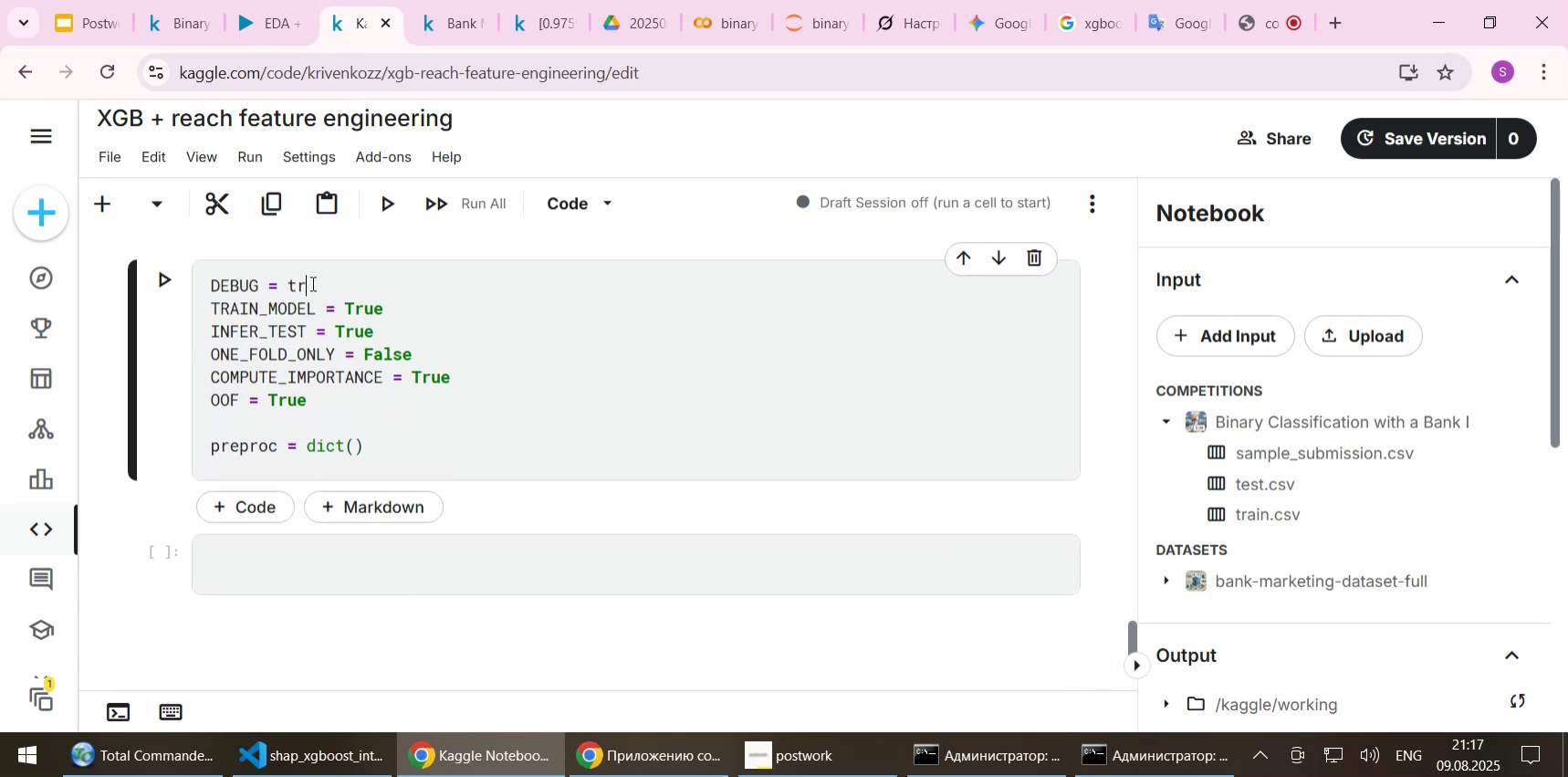 
type(true)
 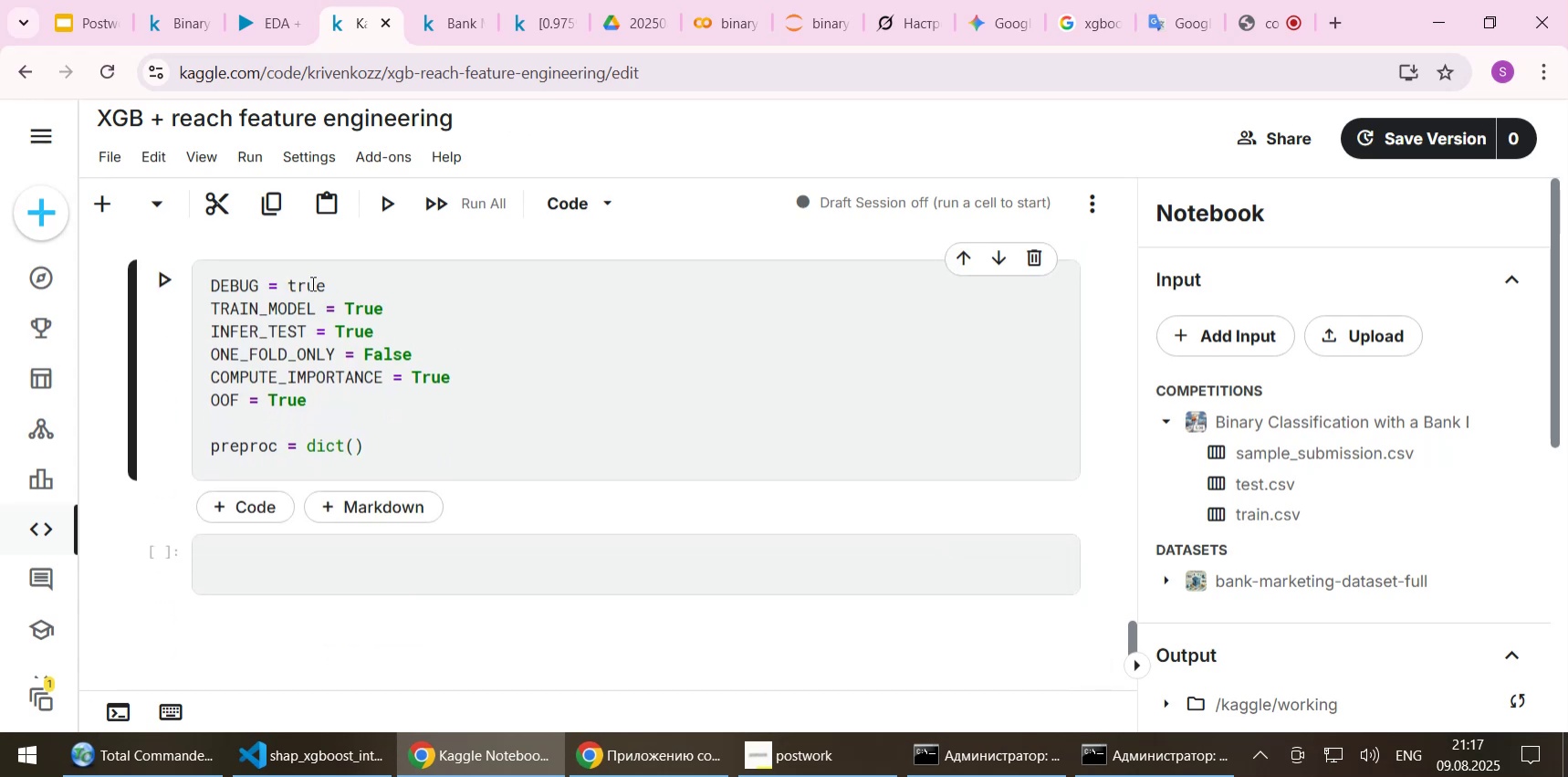 
key(ArrowLeft)
 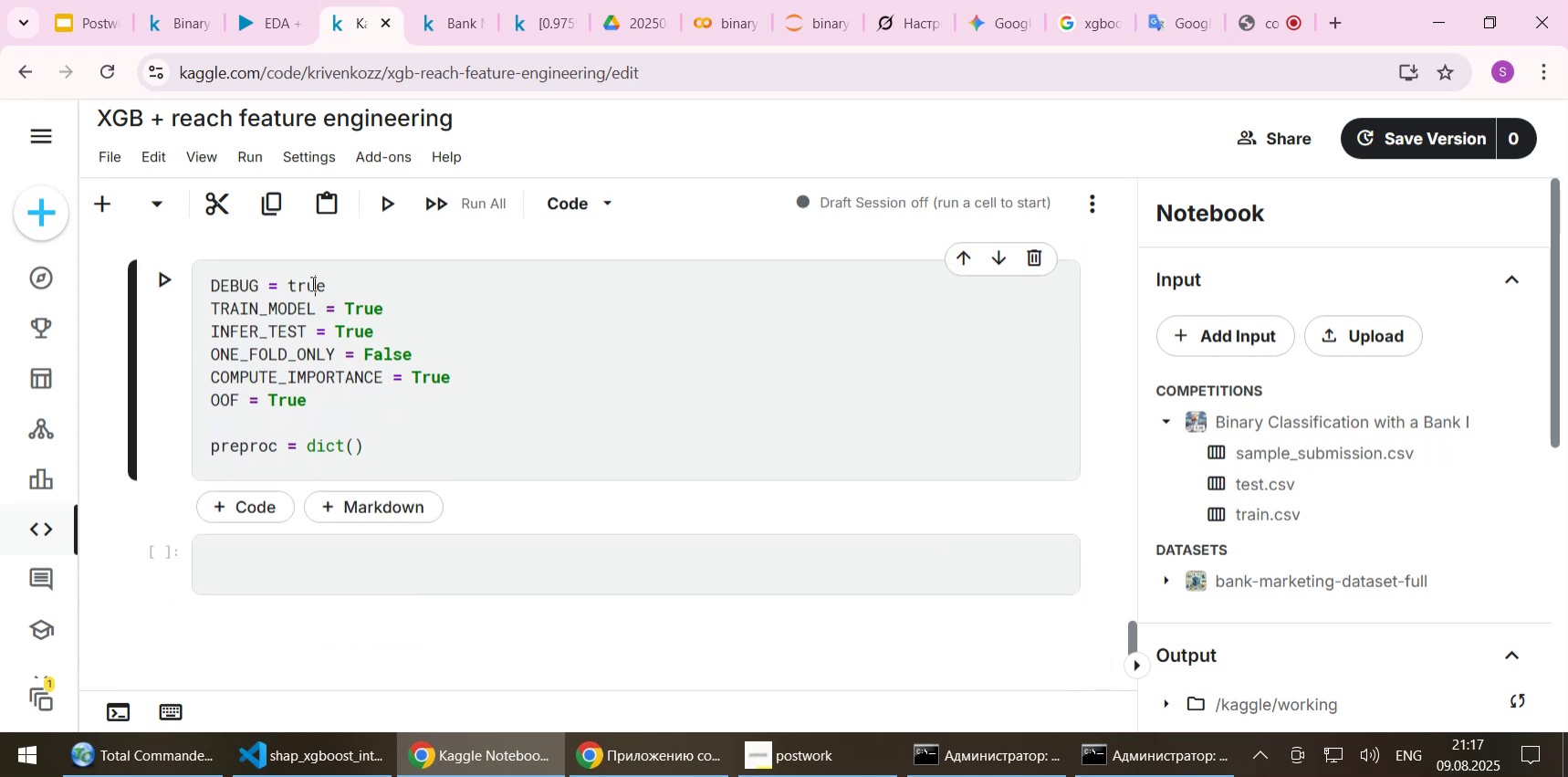 
key(ArrowLeft)
 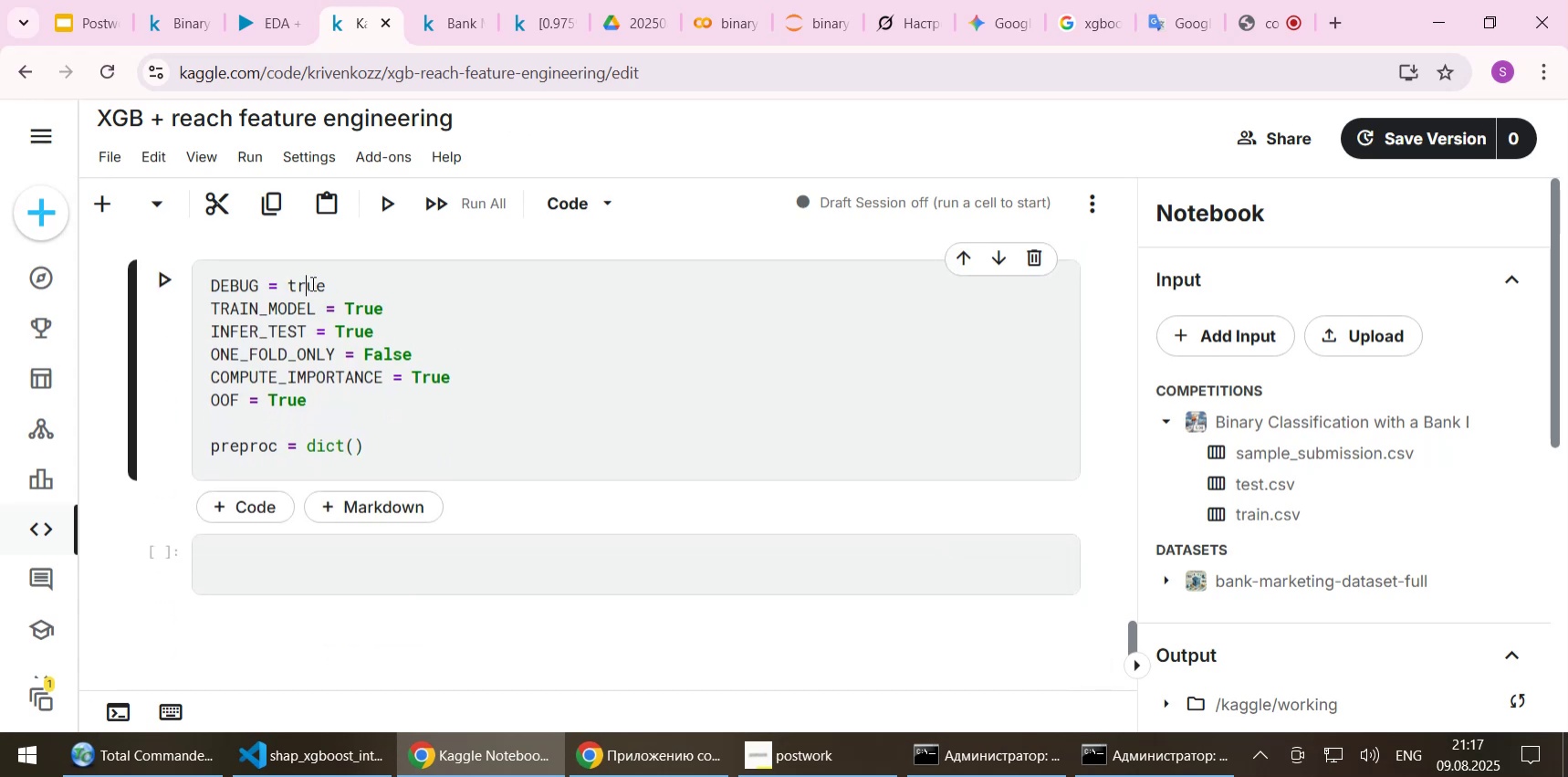 
key(ArrowLeft)
 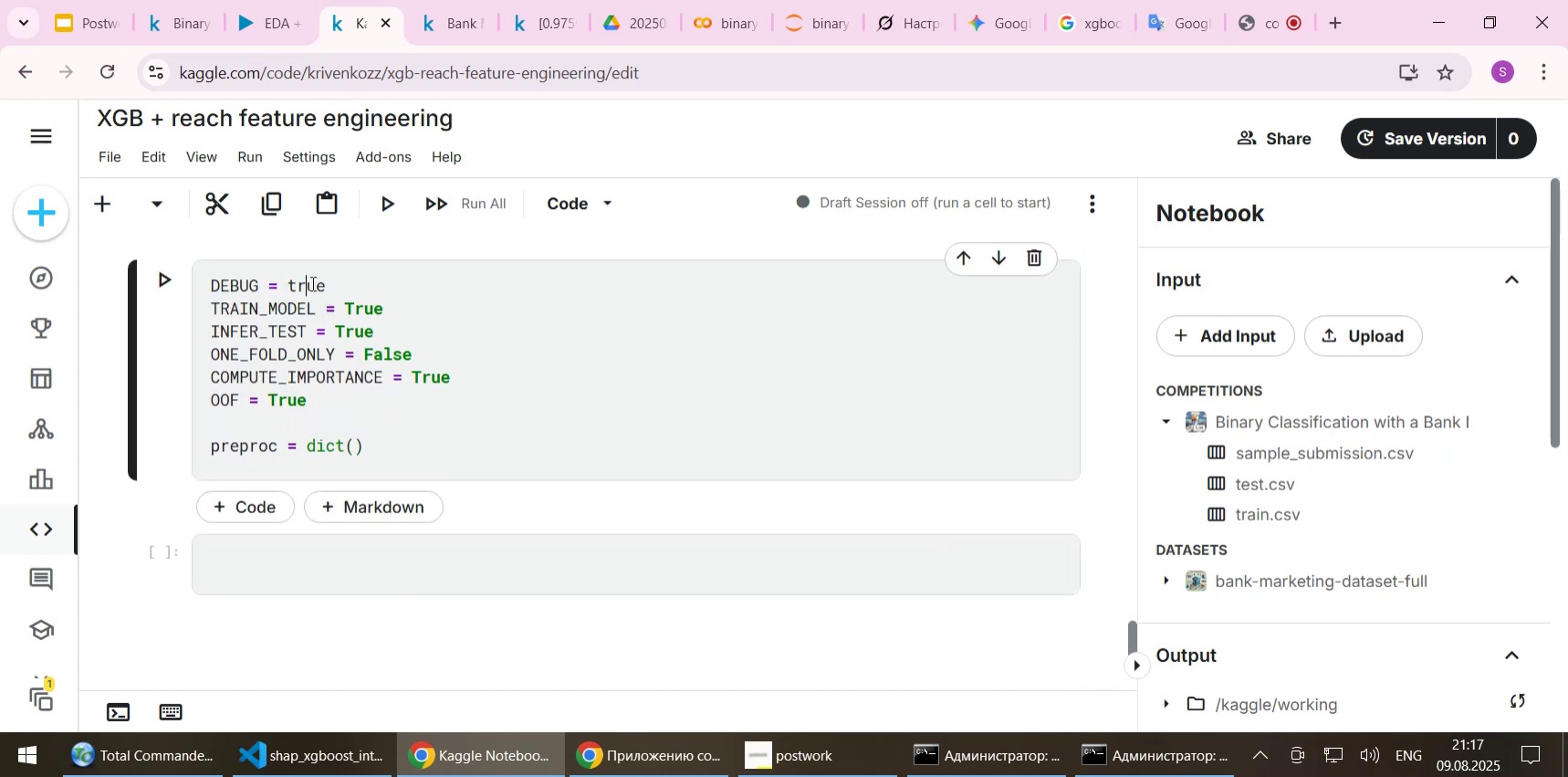 
key(ArrowLeft)
 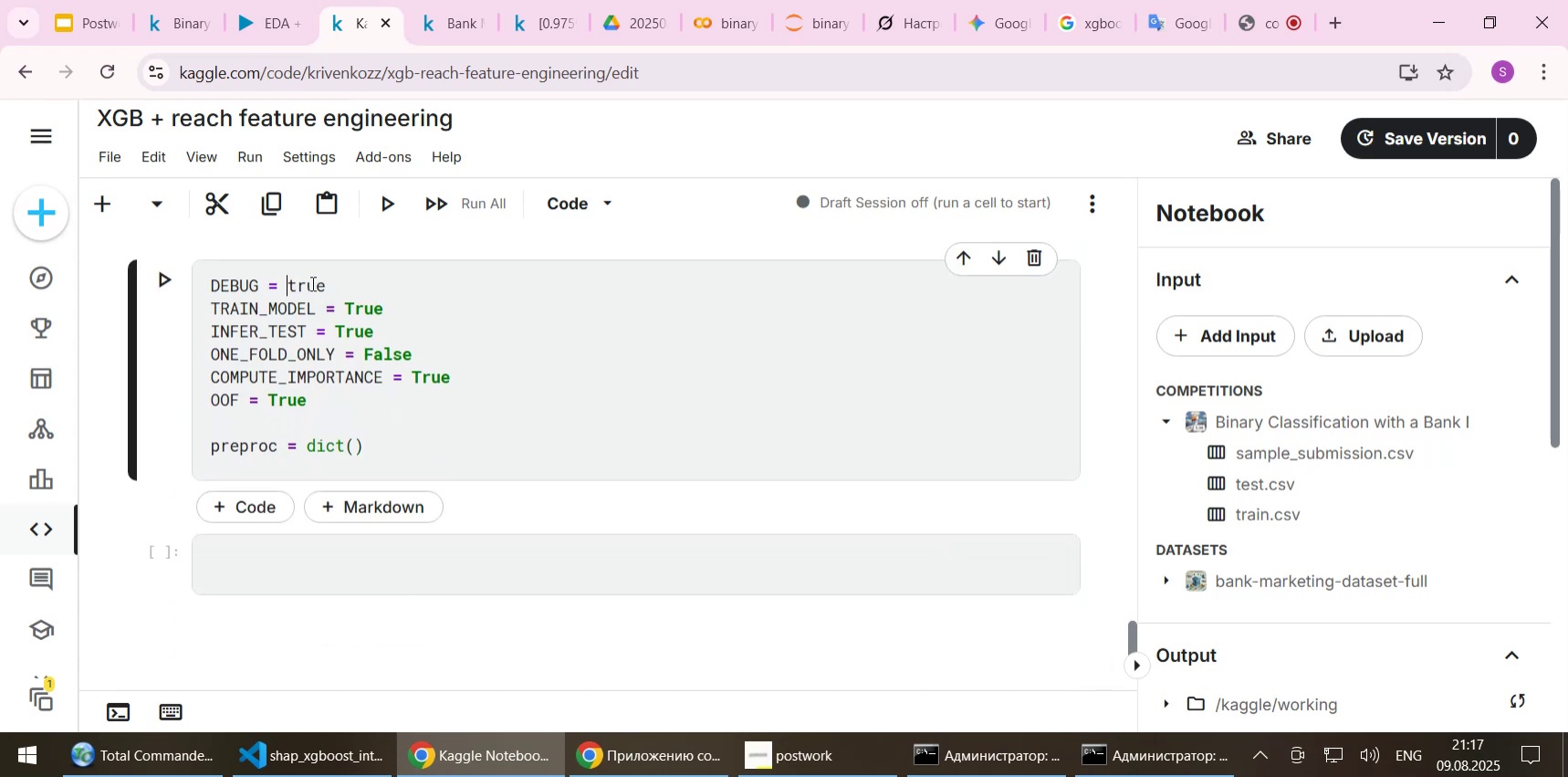 
key(Delete)
 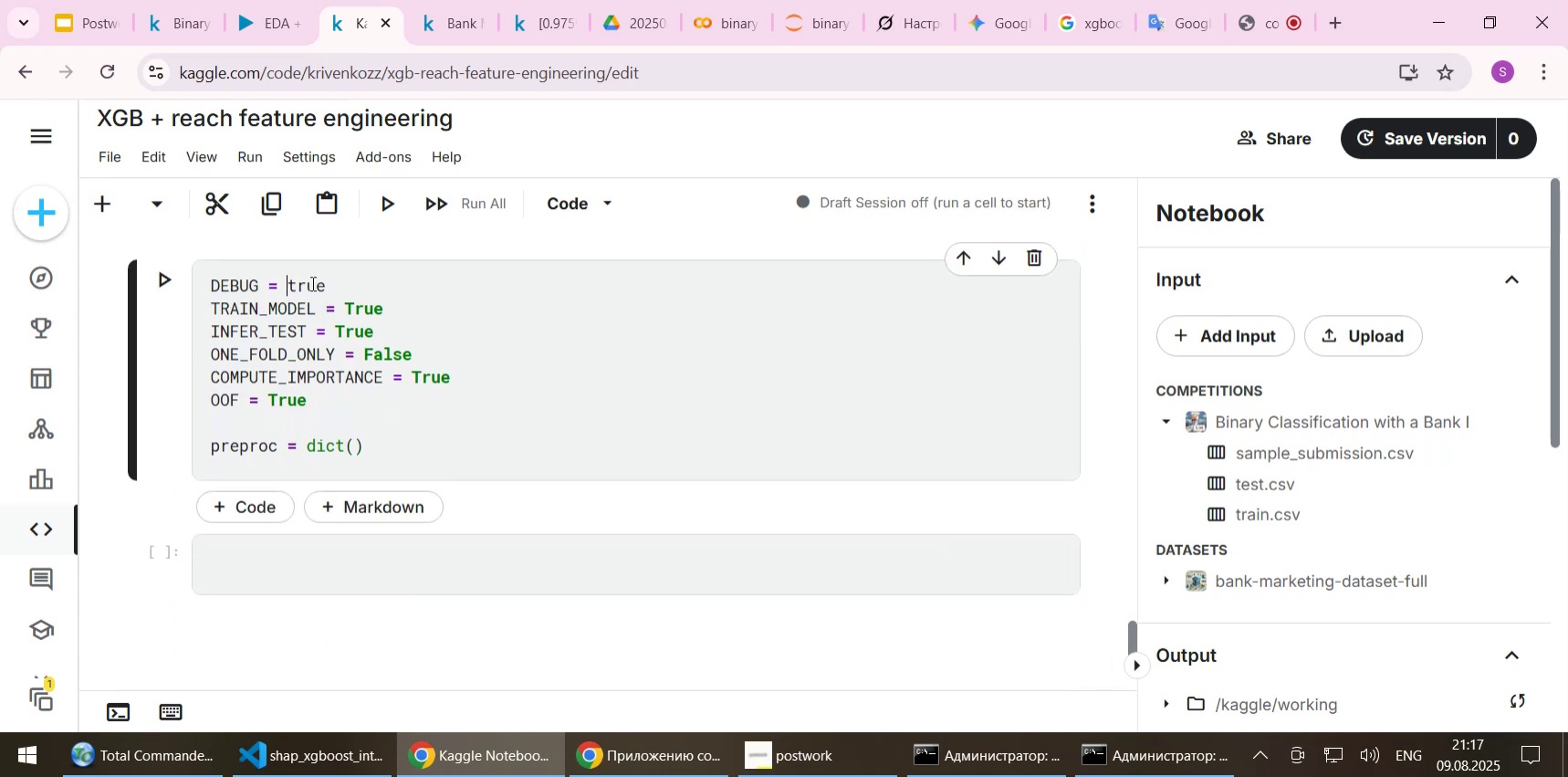 
key(Shift+T)
 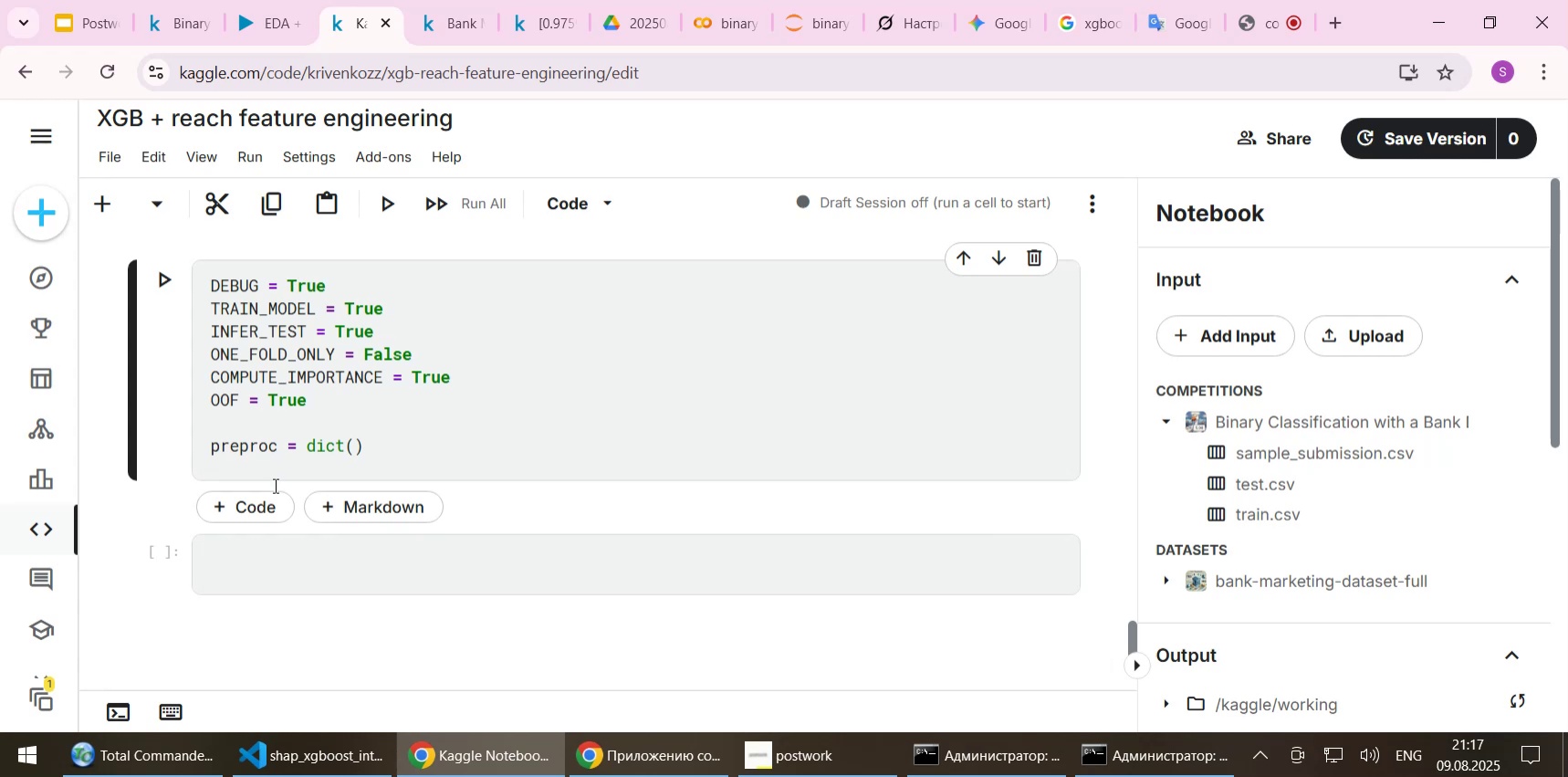 
left_click([272, 553])
 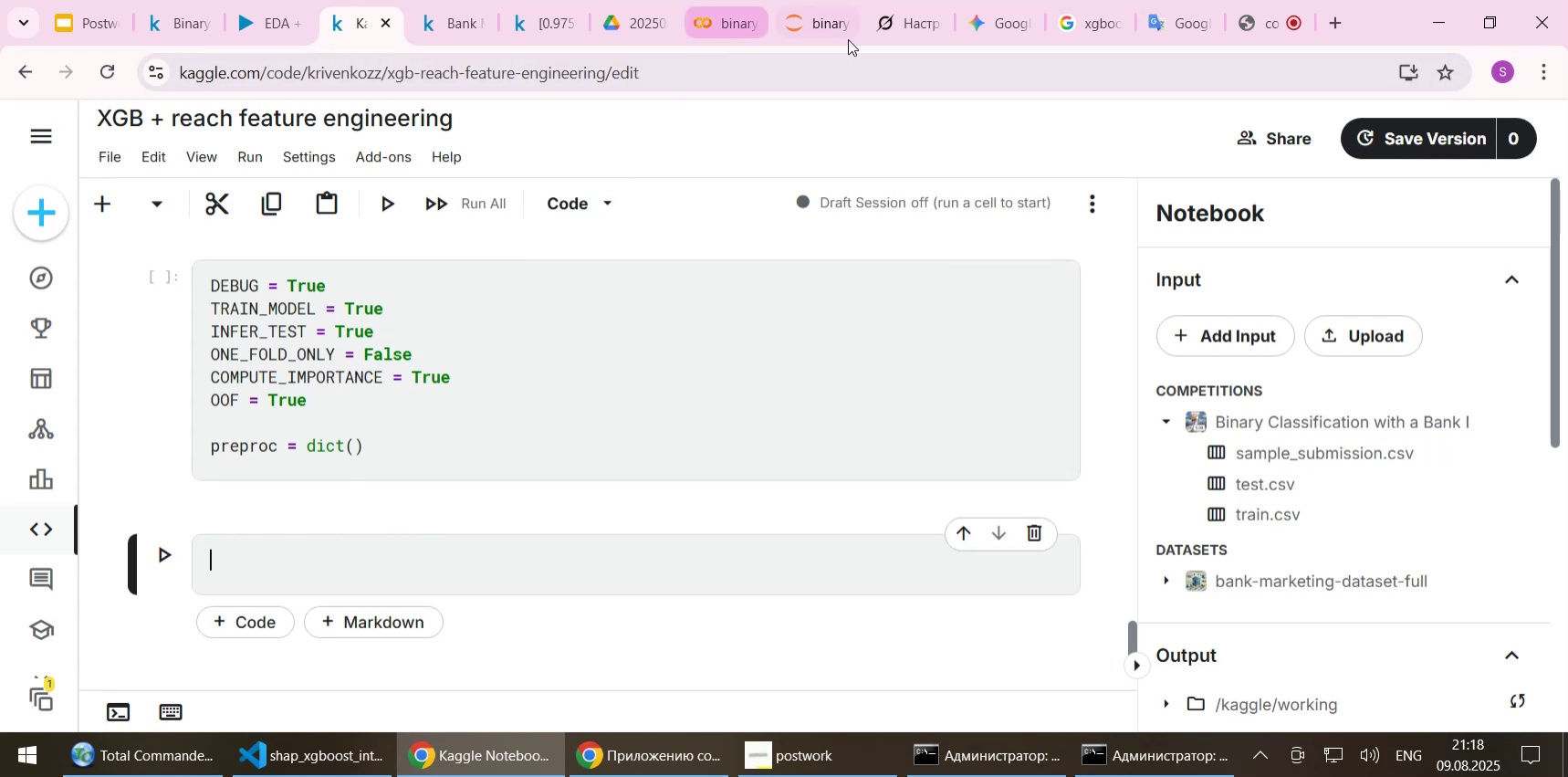 
left_click([815, 26])
 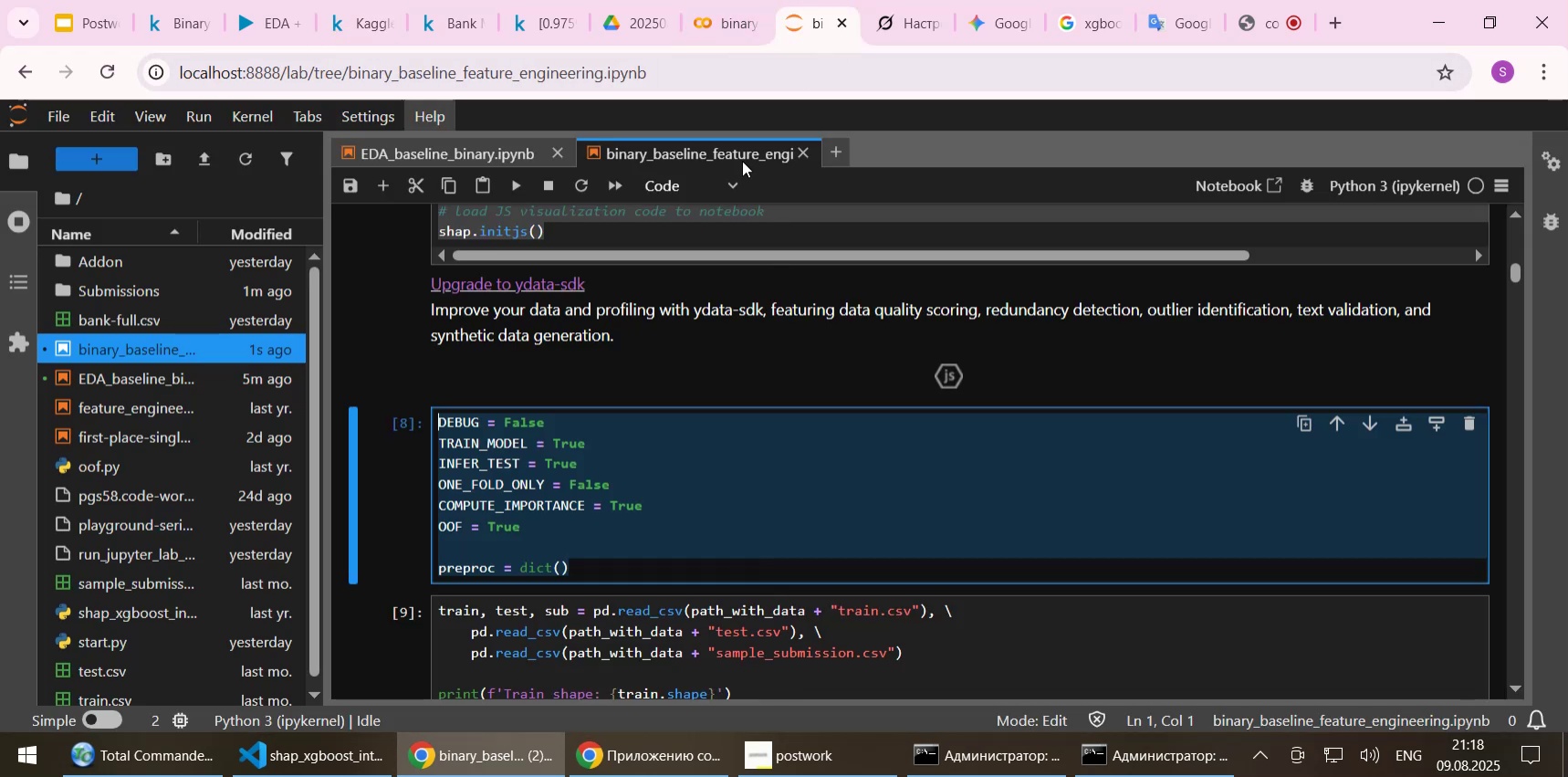 
left_click([726, 40])
 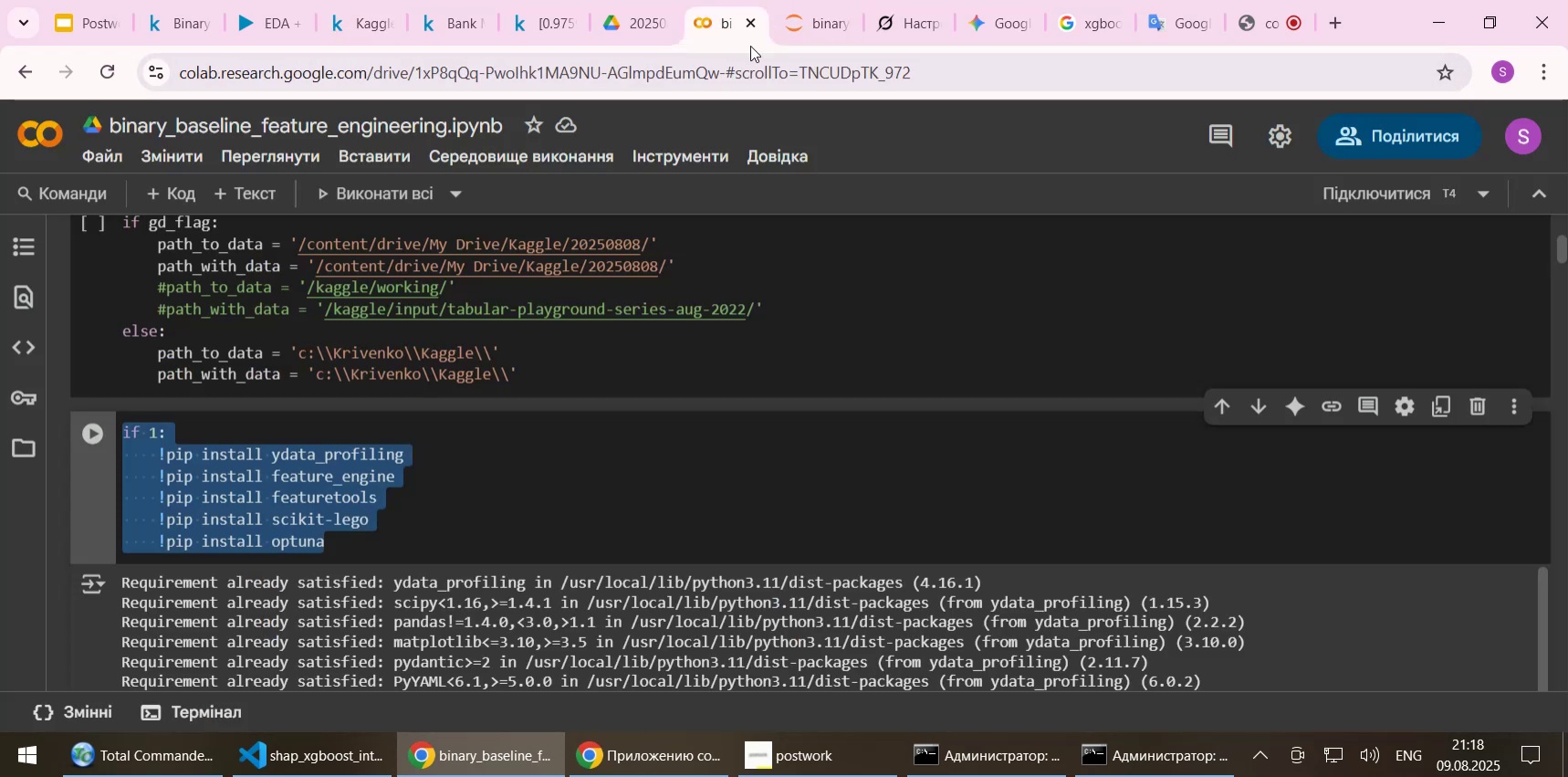 
left_click([802, 34])
 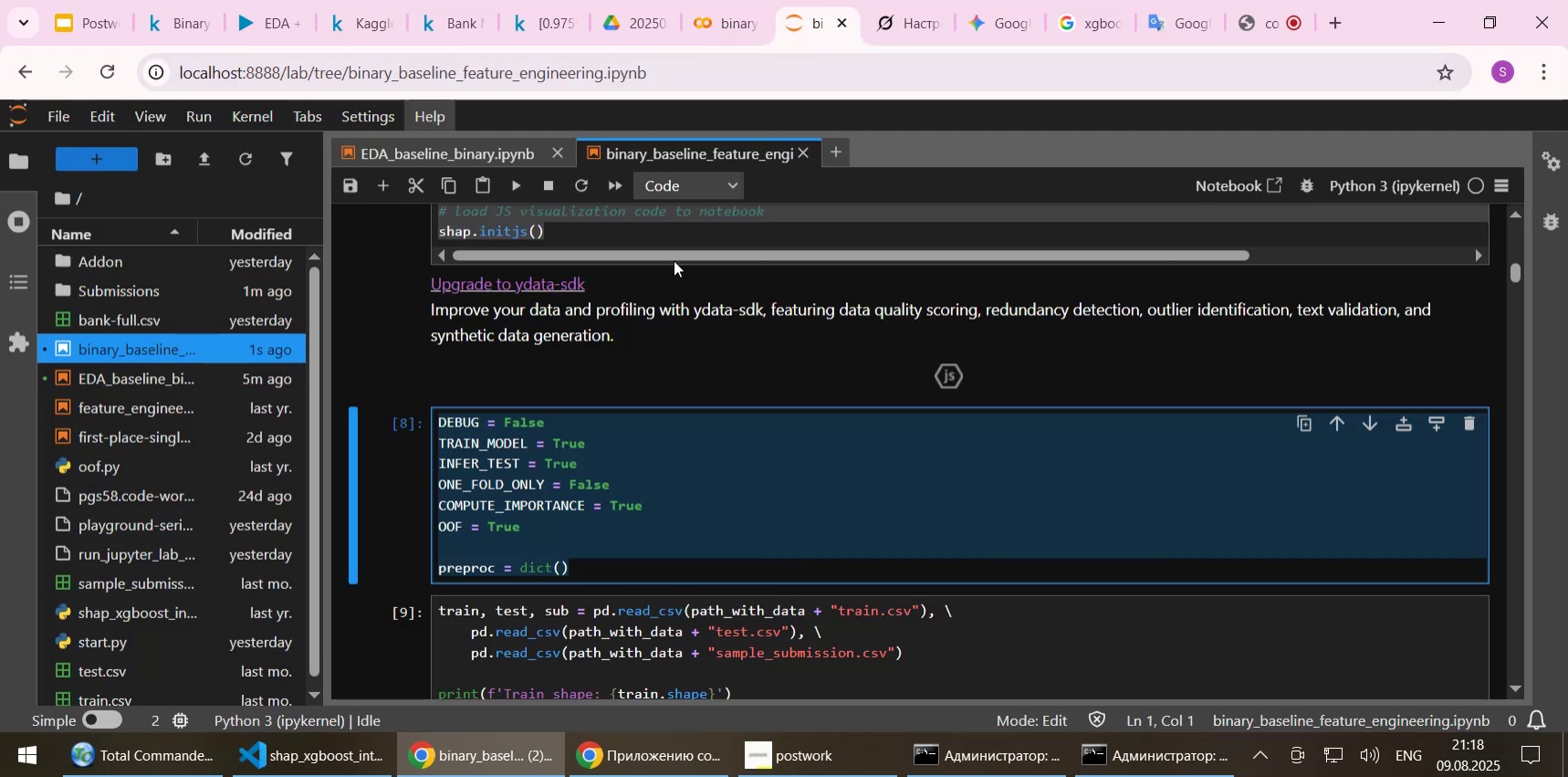 
scroll: coordinate [643, 332], scroll_direction: down, amount: 3.0
 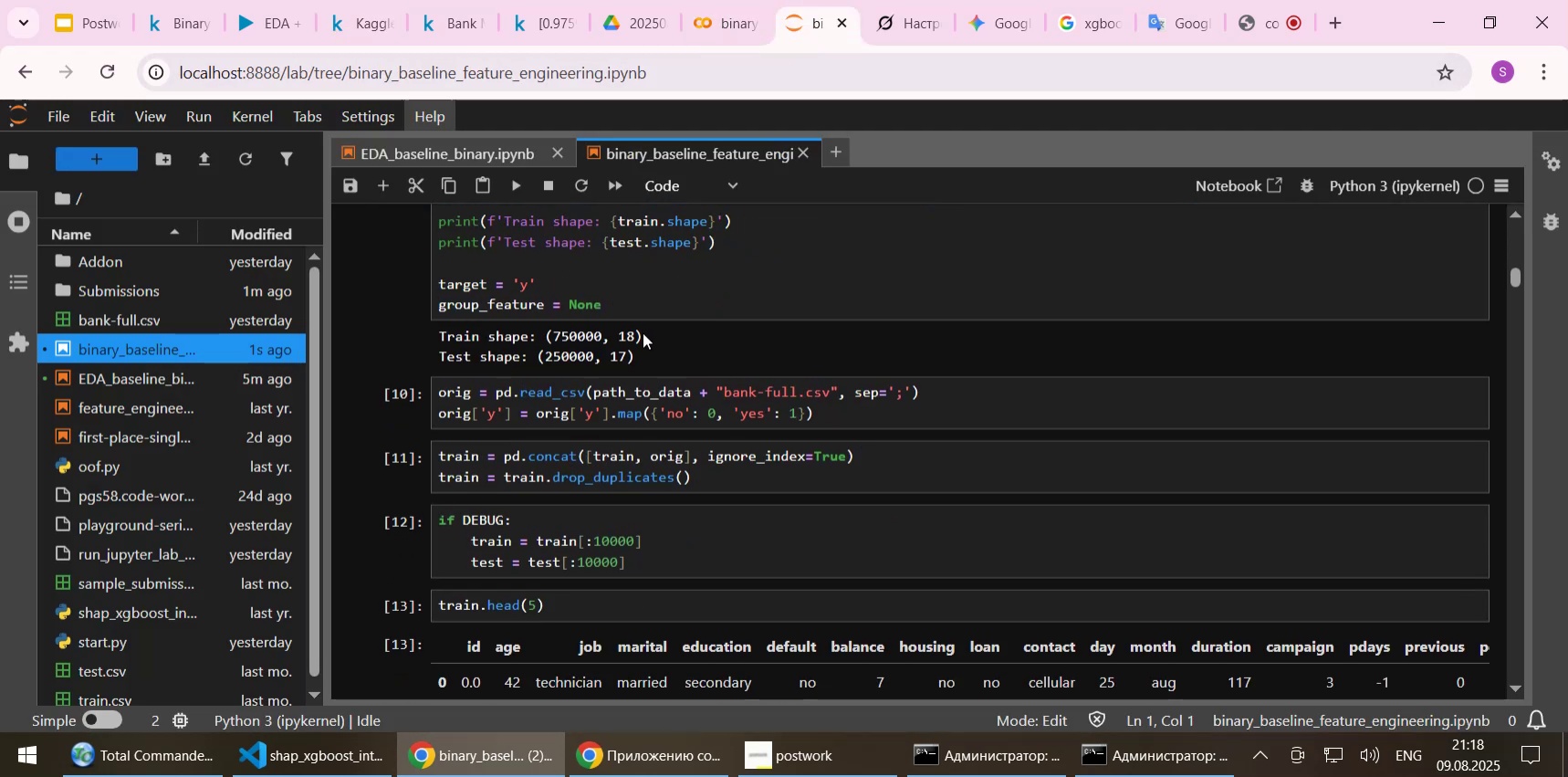 
scroll: coordinate [643, 332], scroll_direction: up, amount: 1.0
 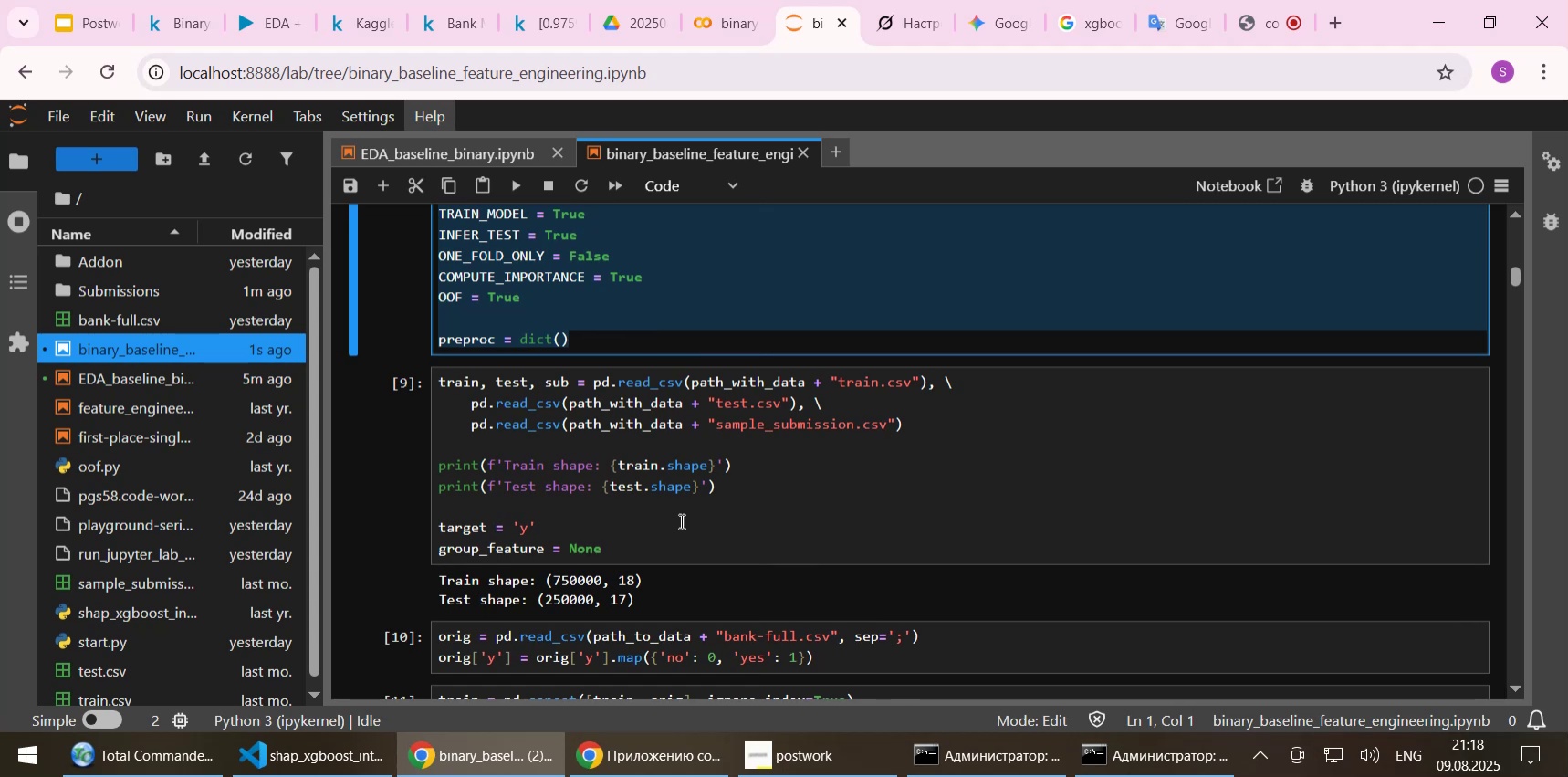 
left_click_drag(start_coordinate=[643, 542], to_coordinate=[380, 387])
 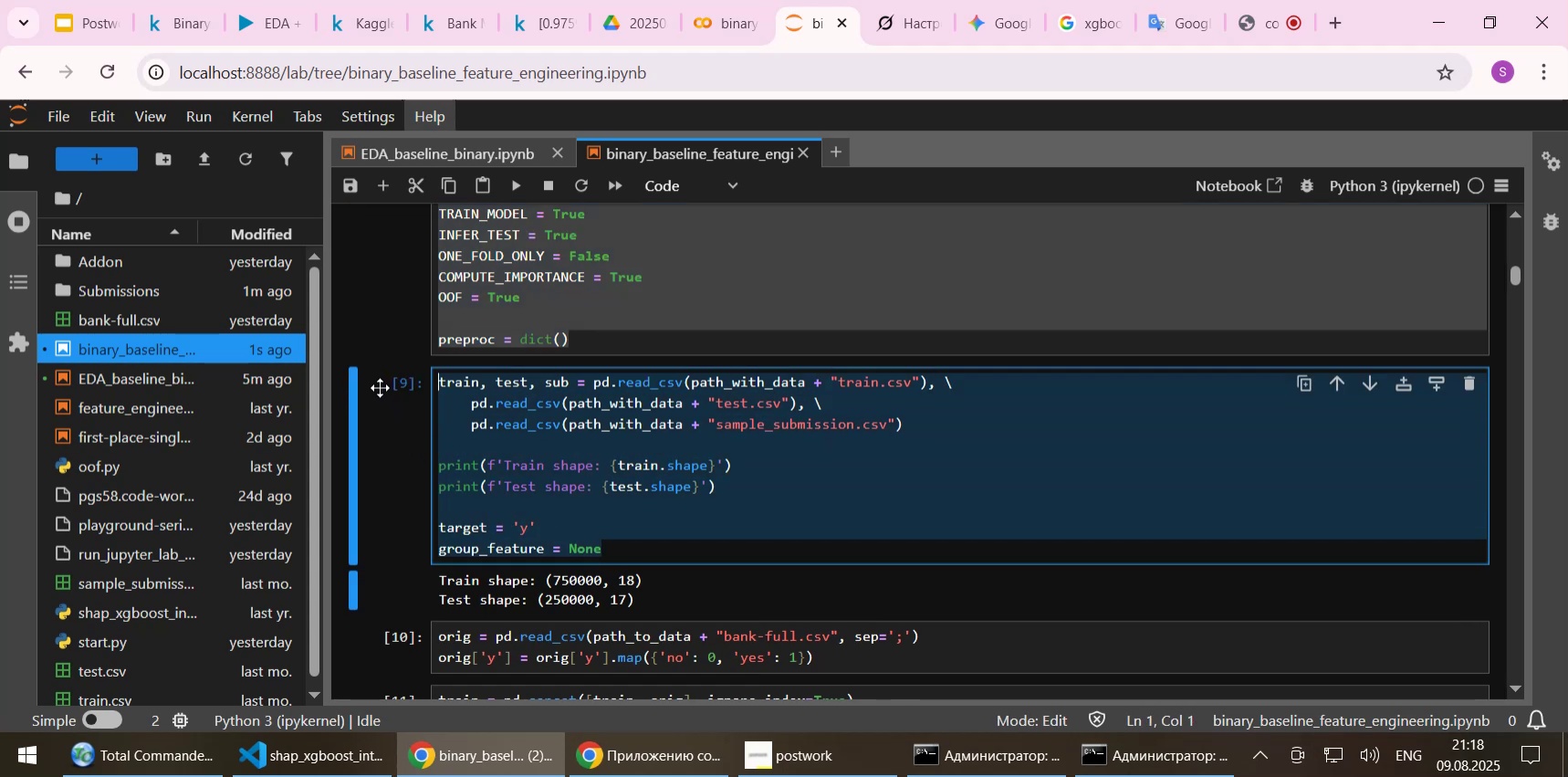 
key(Control+C)
 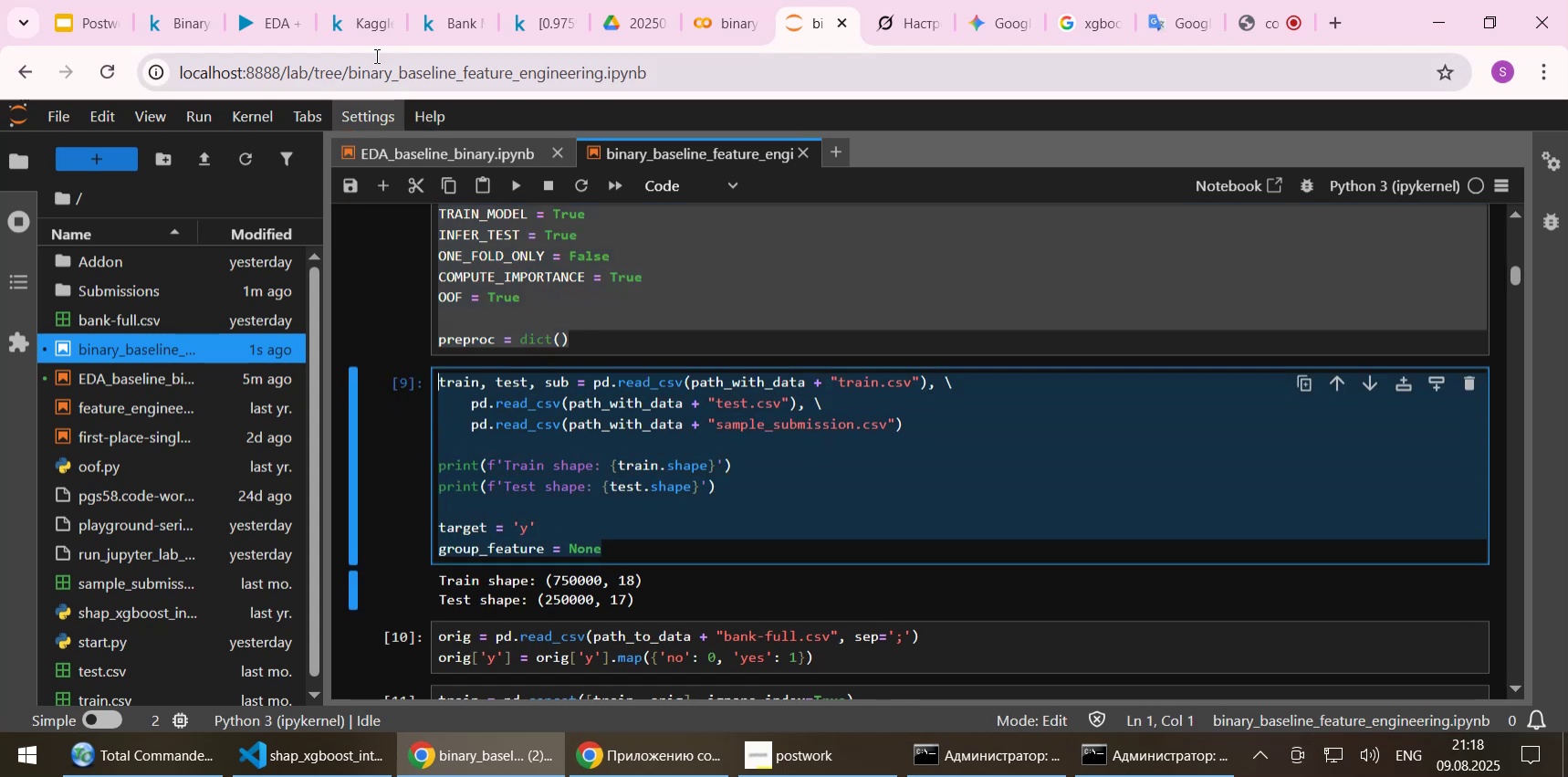 
left_click([367, 27])
 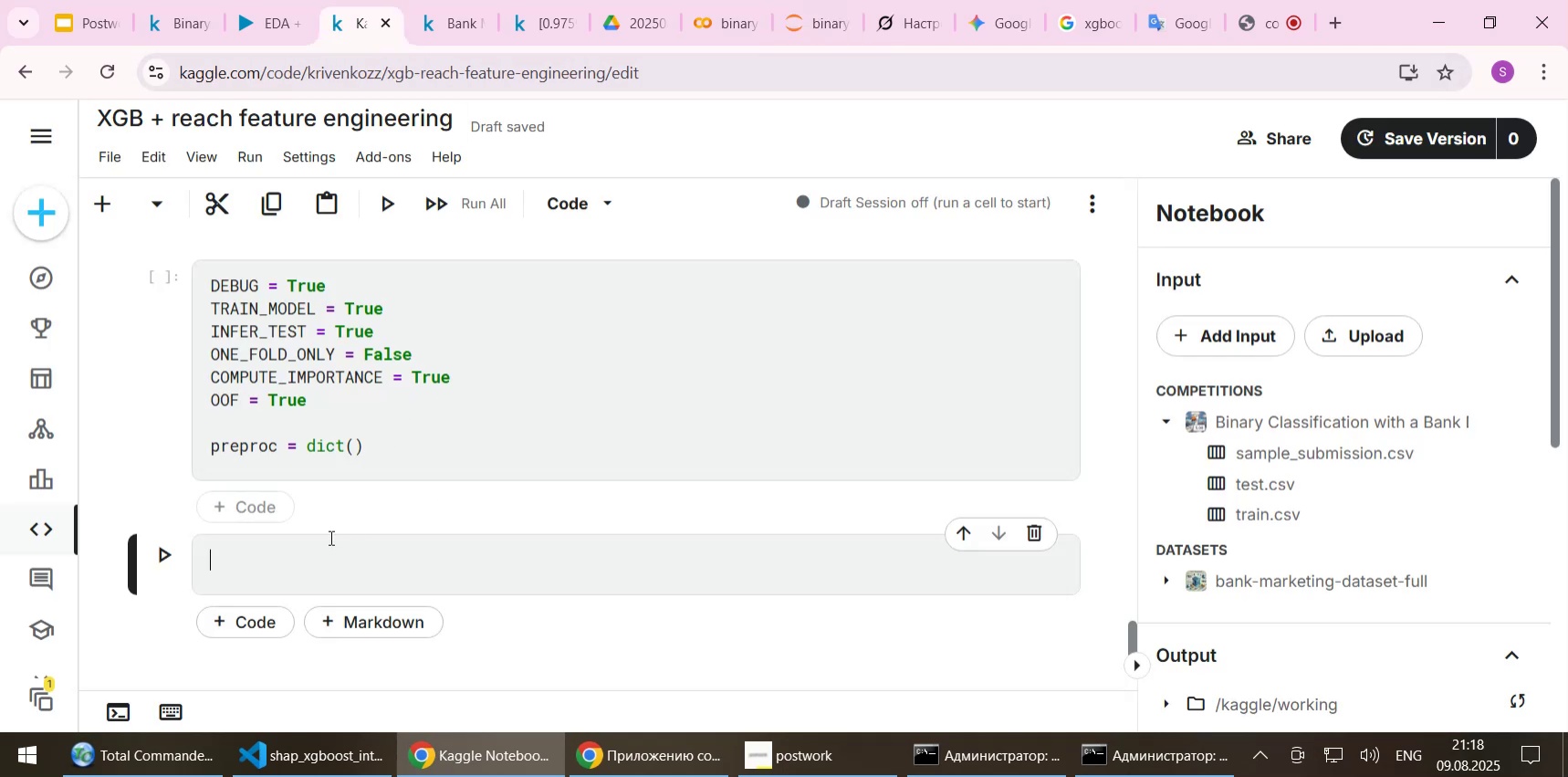 
left_click([321, 546])
 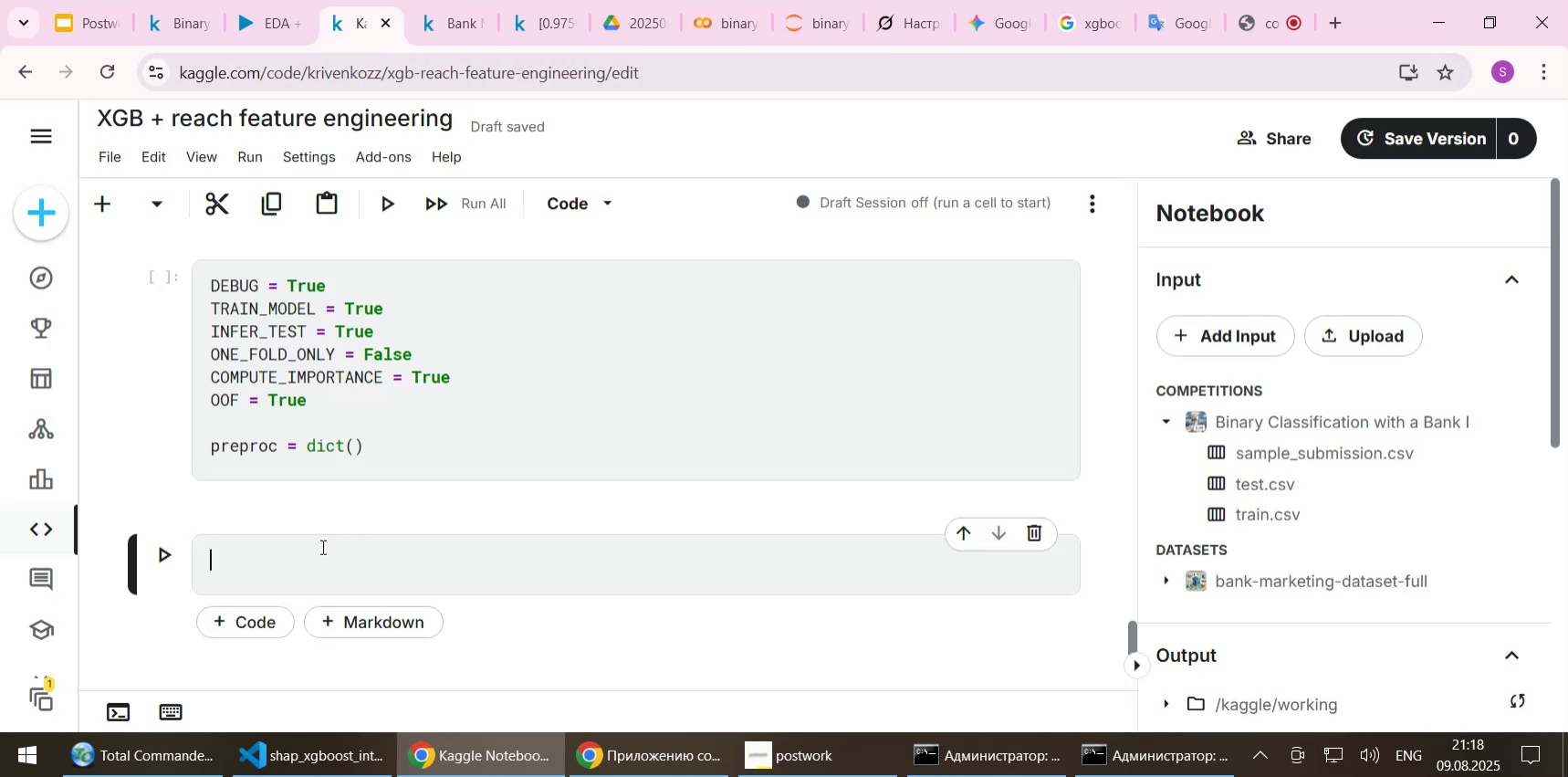 
key(Control+V)
 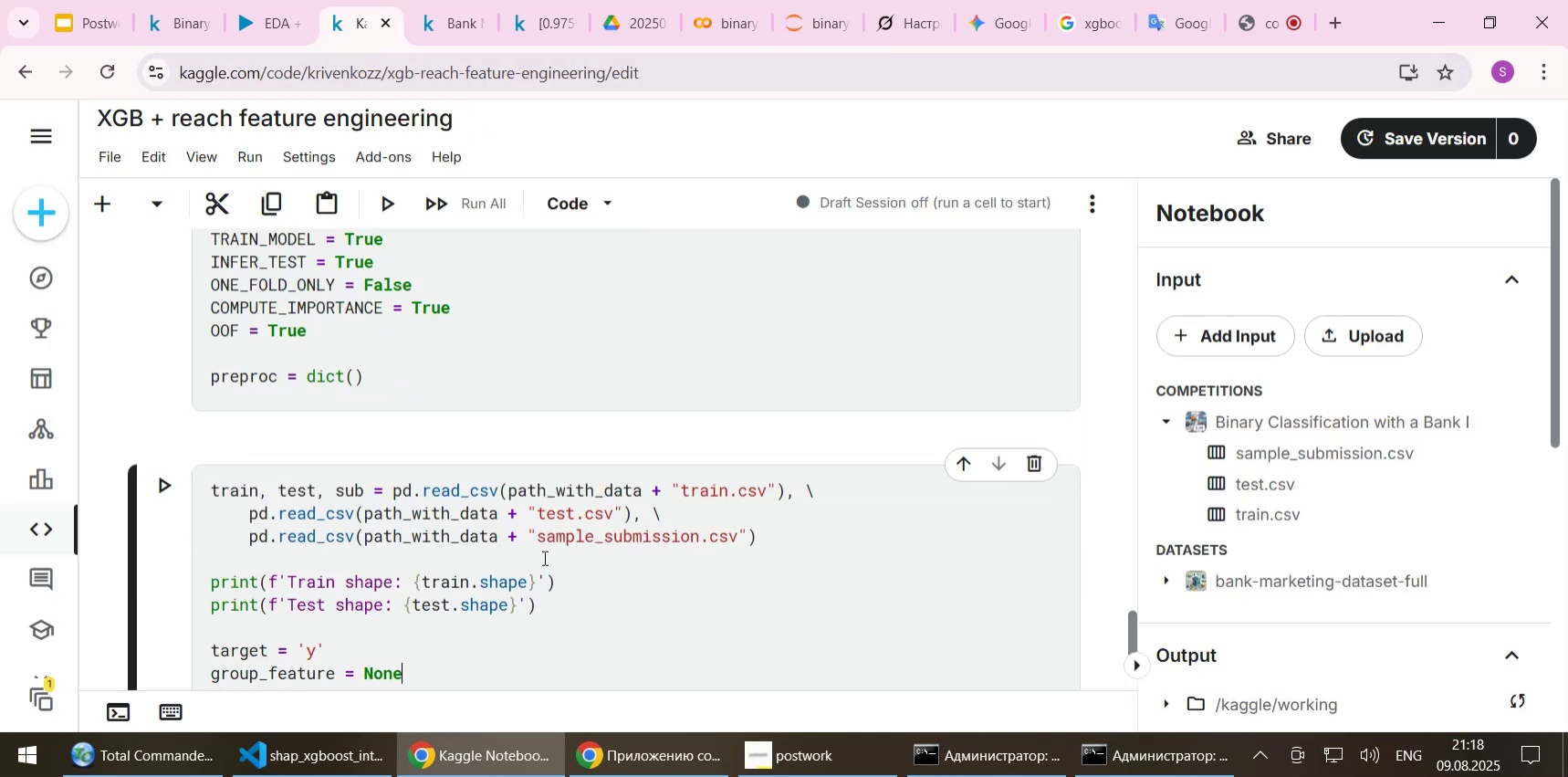 
scroll: coordinate [546, 556], scroll_direction: down, amount: 1.0
 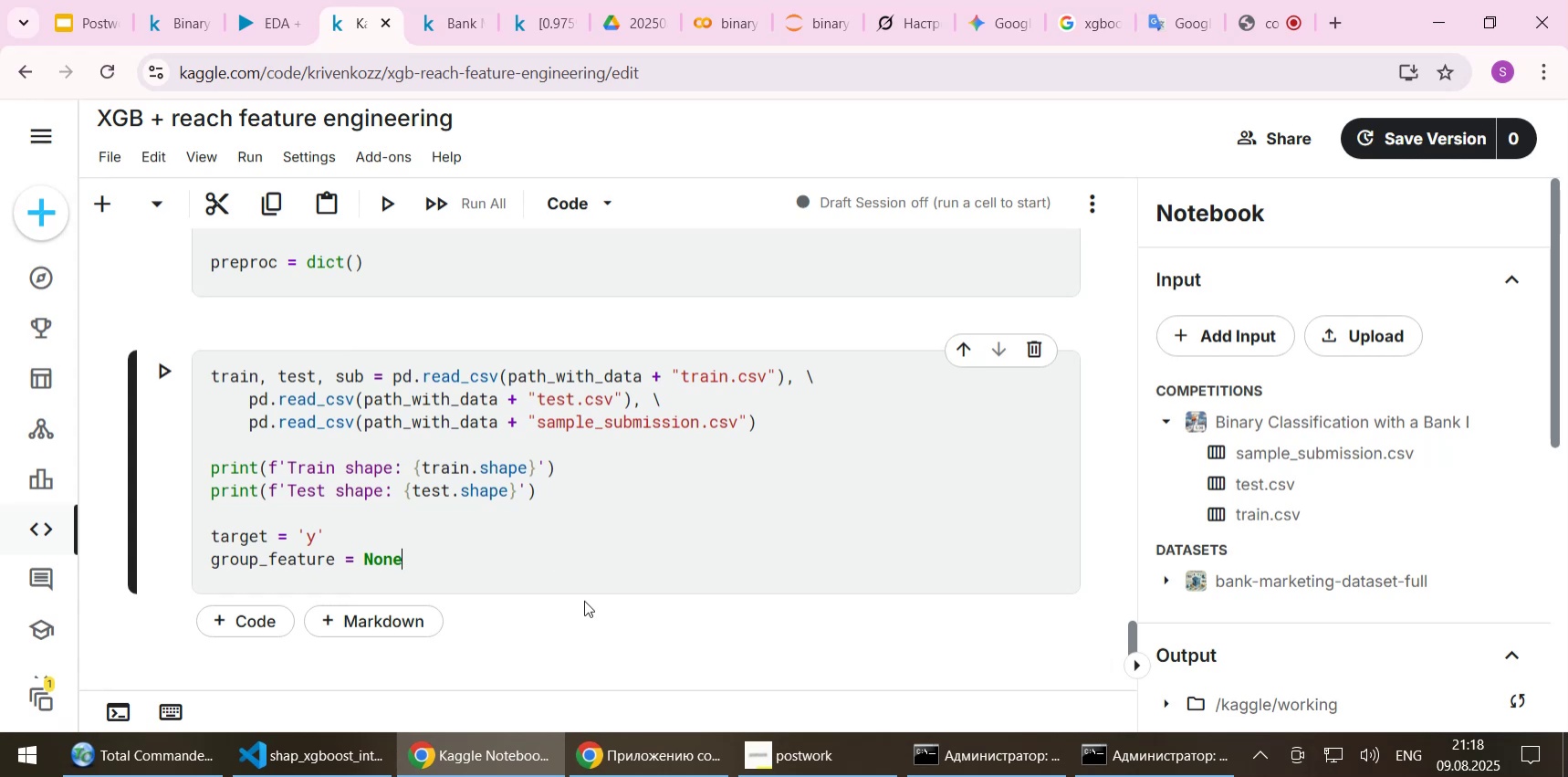 
wait(15.54)
 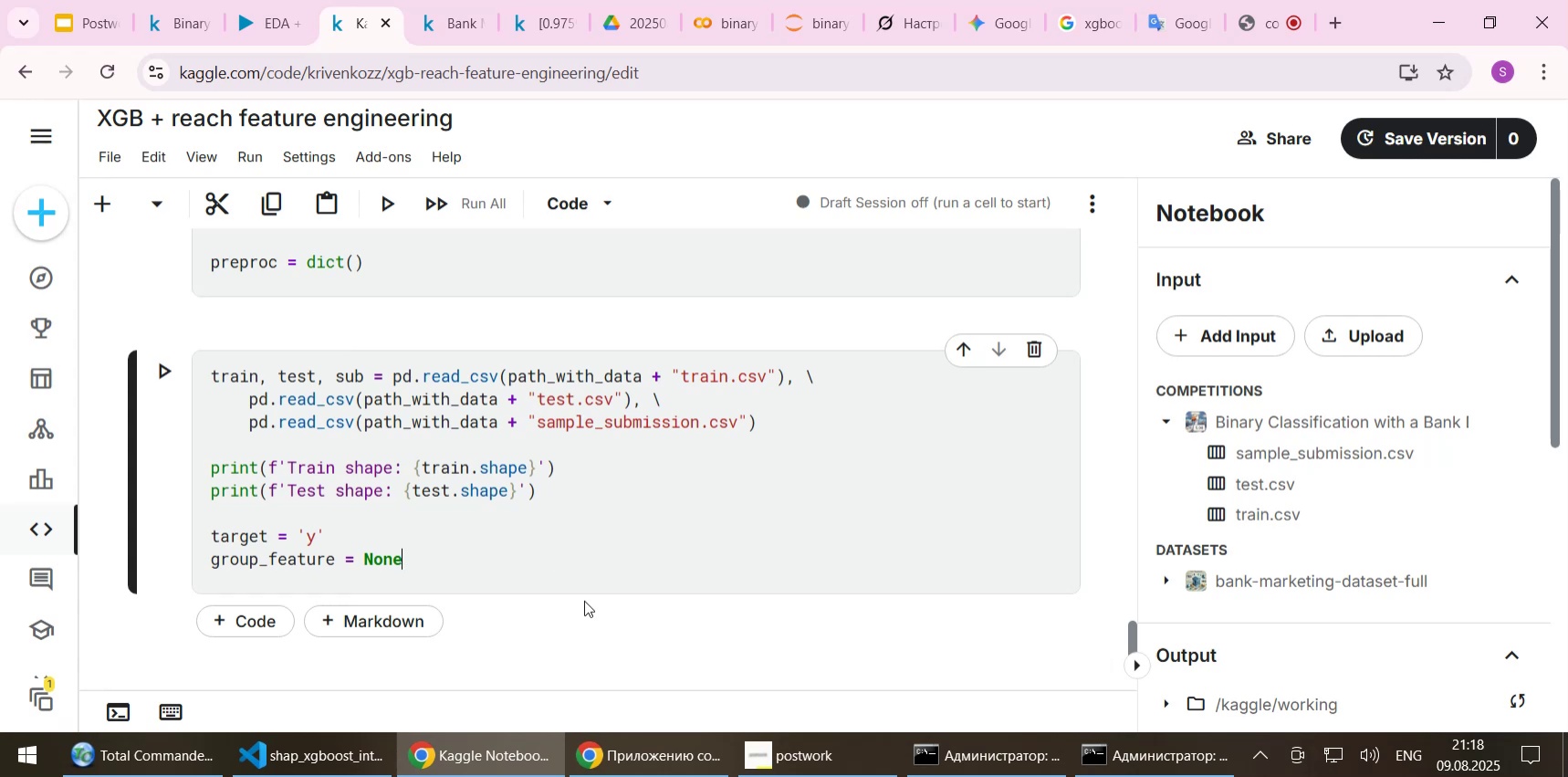 
mouse_move([768, 23])
 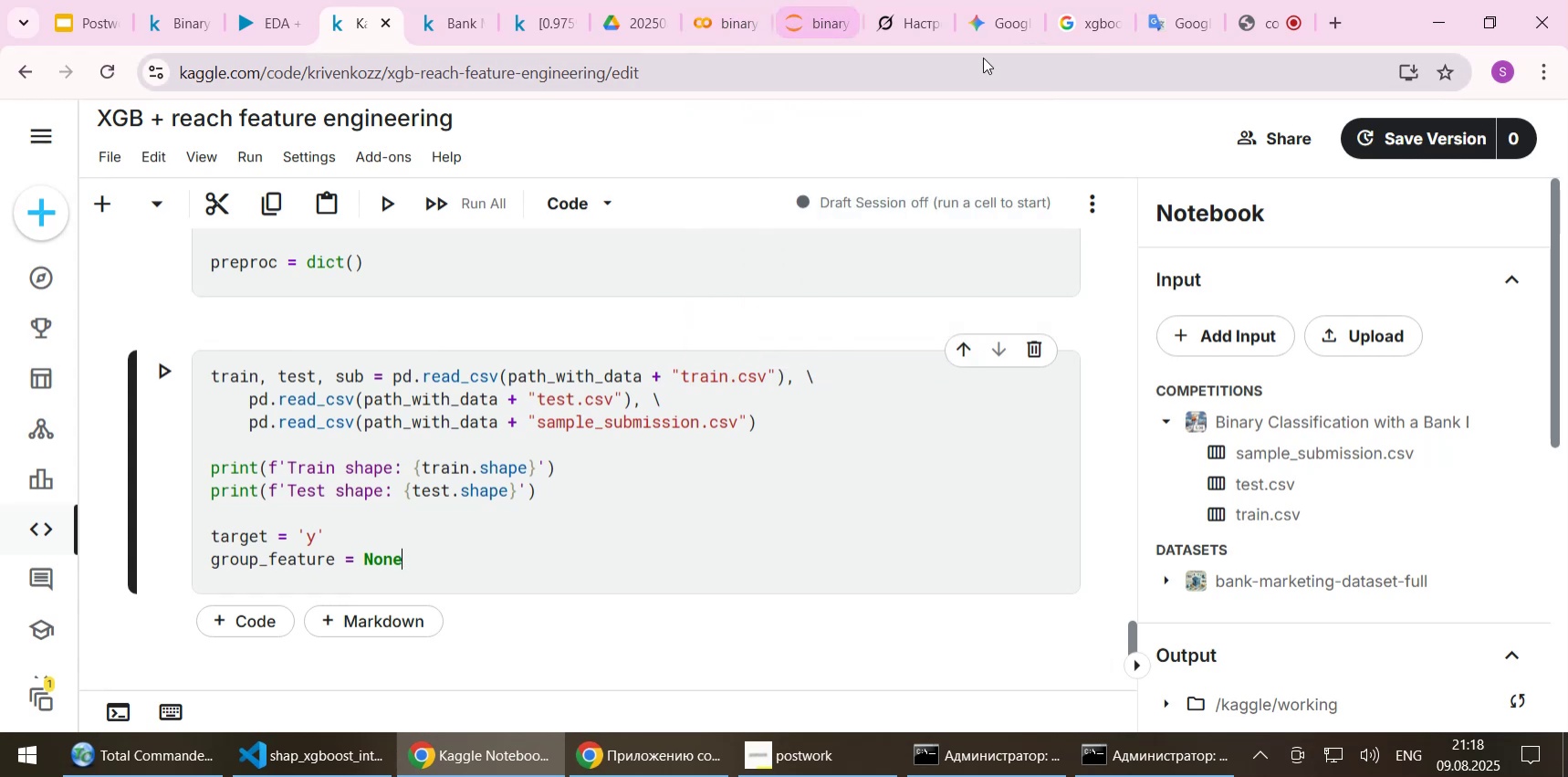 
left_click([894, 22])
 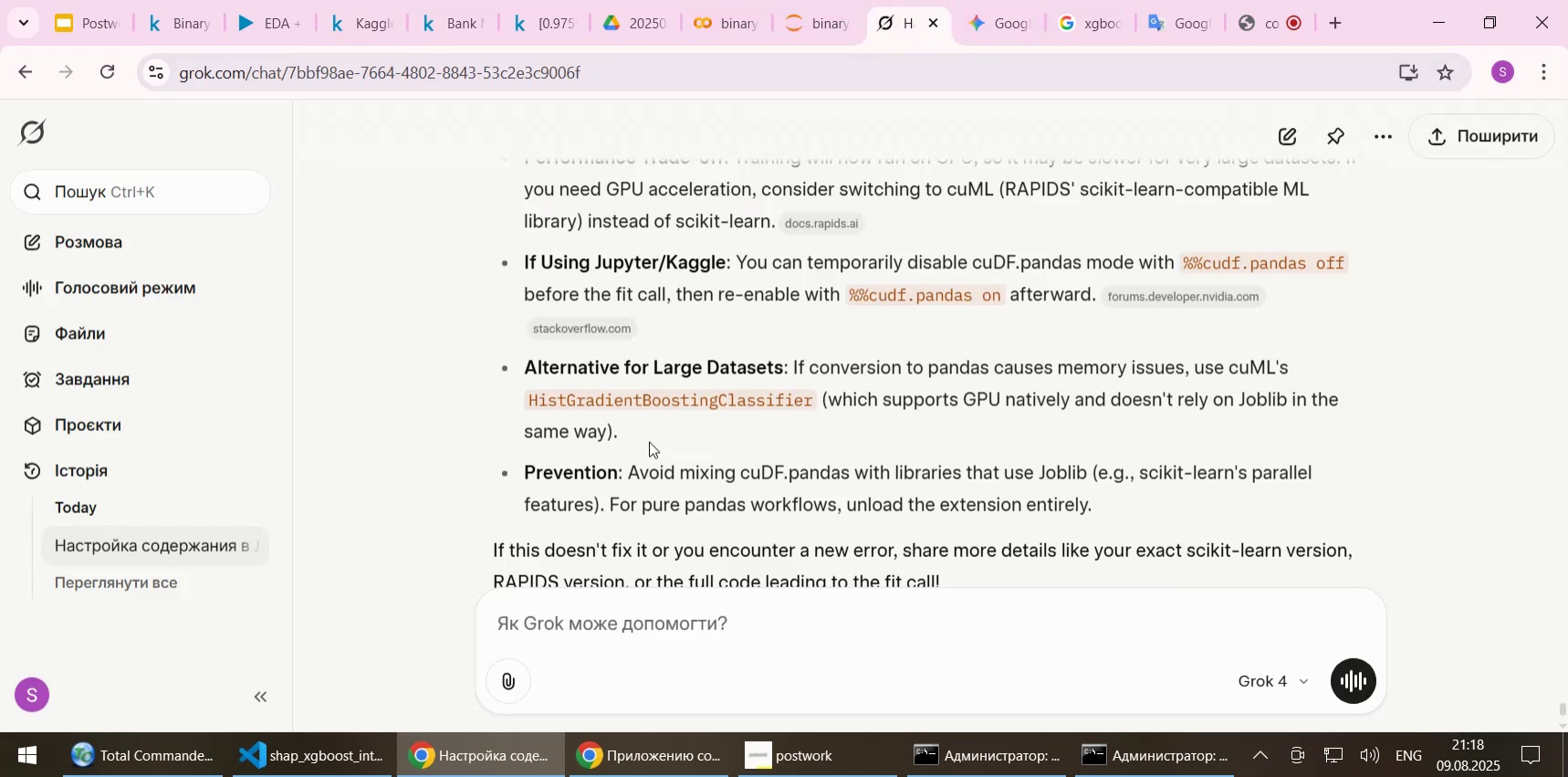 
left_click([564, 631])
 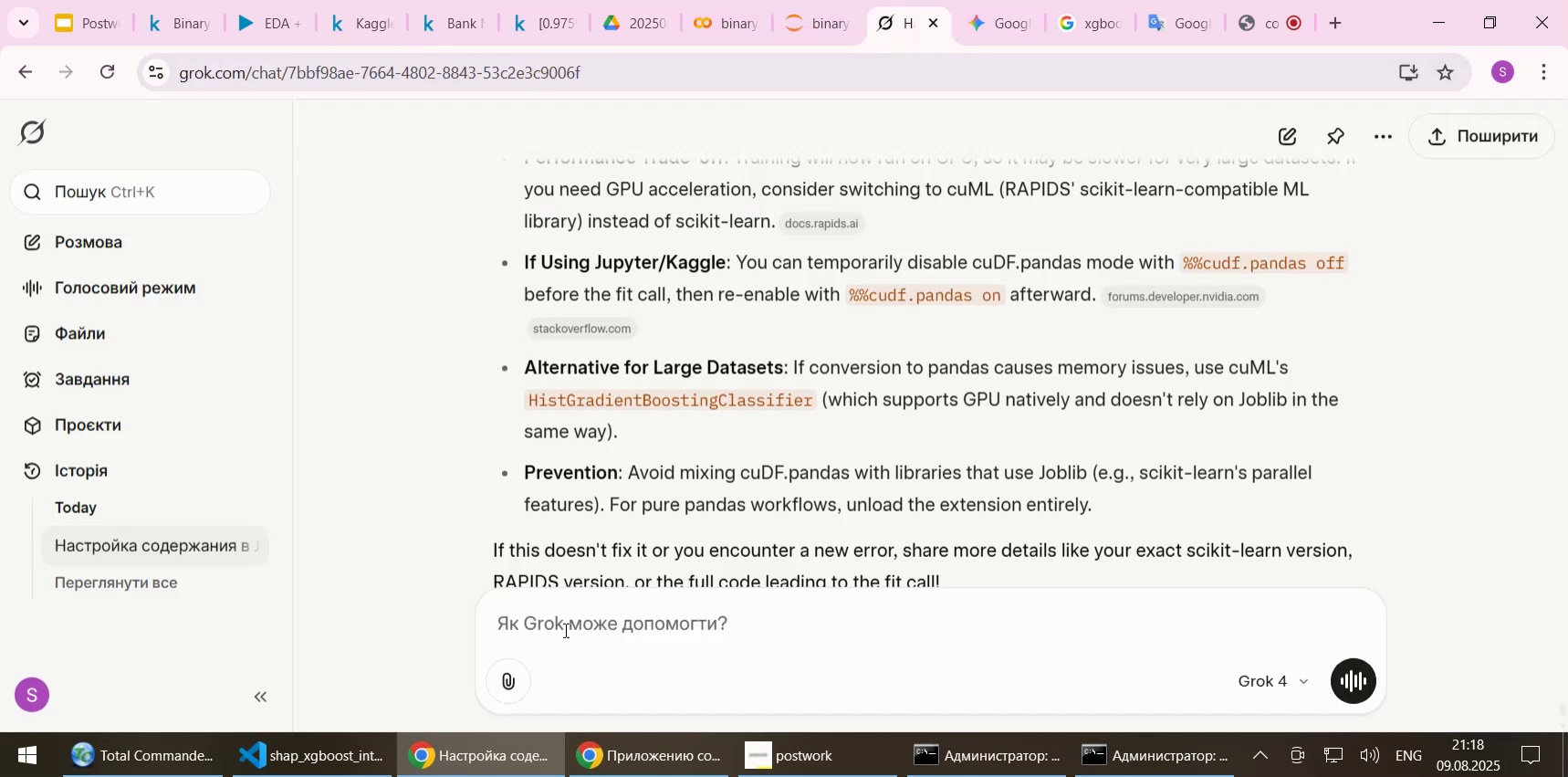 
type(Reset ipny)
key(Backspace)
key(Backspace)
type(ynb notebook to minimas)
key(Backspace)
type(l ())
 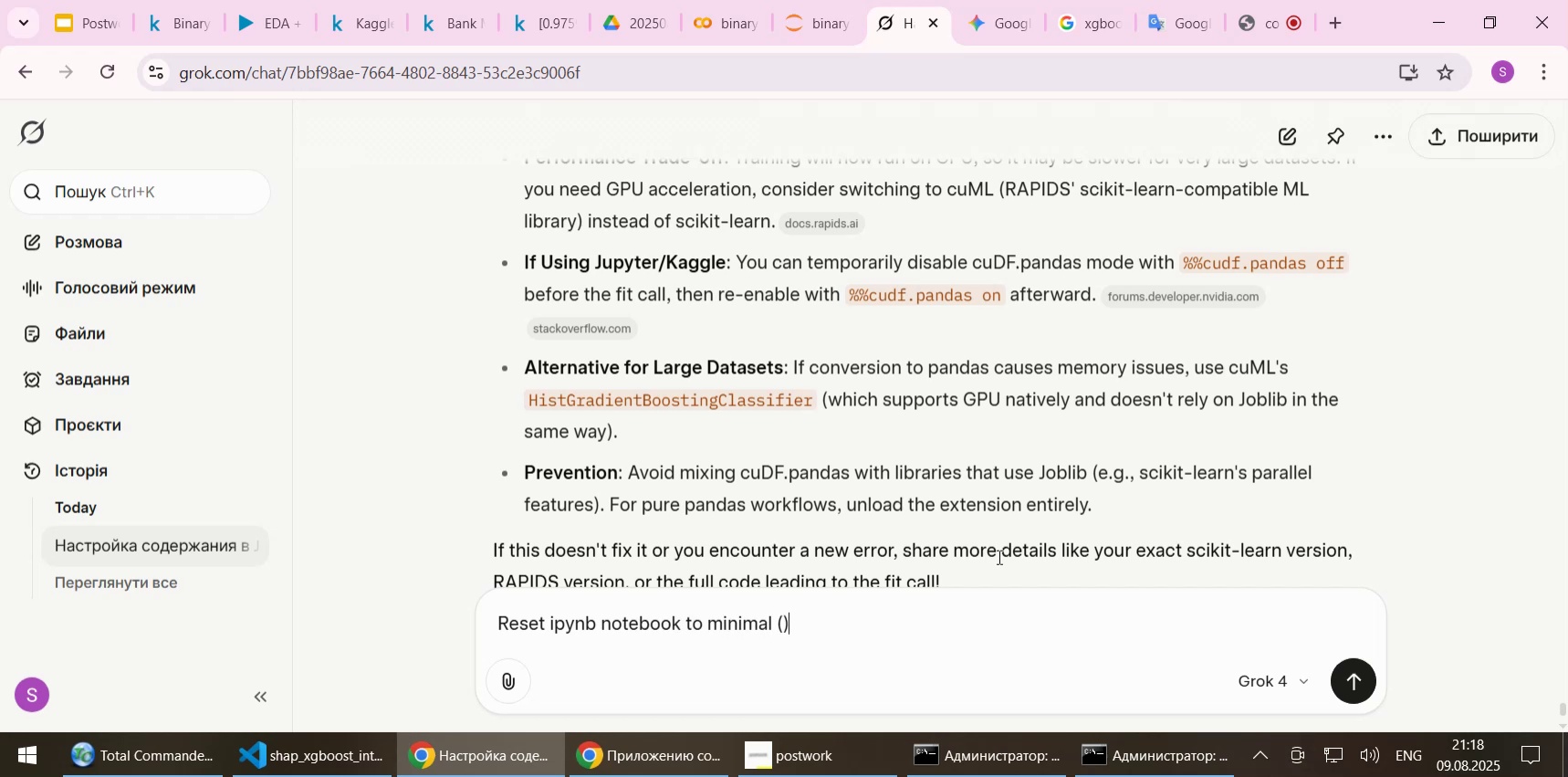 
 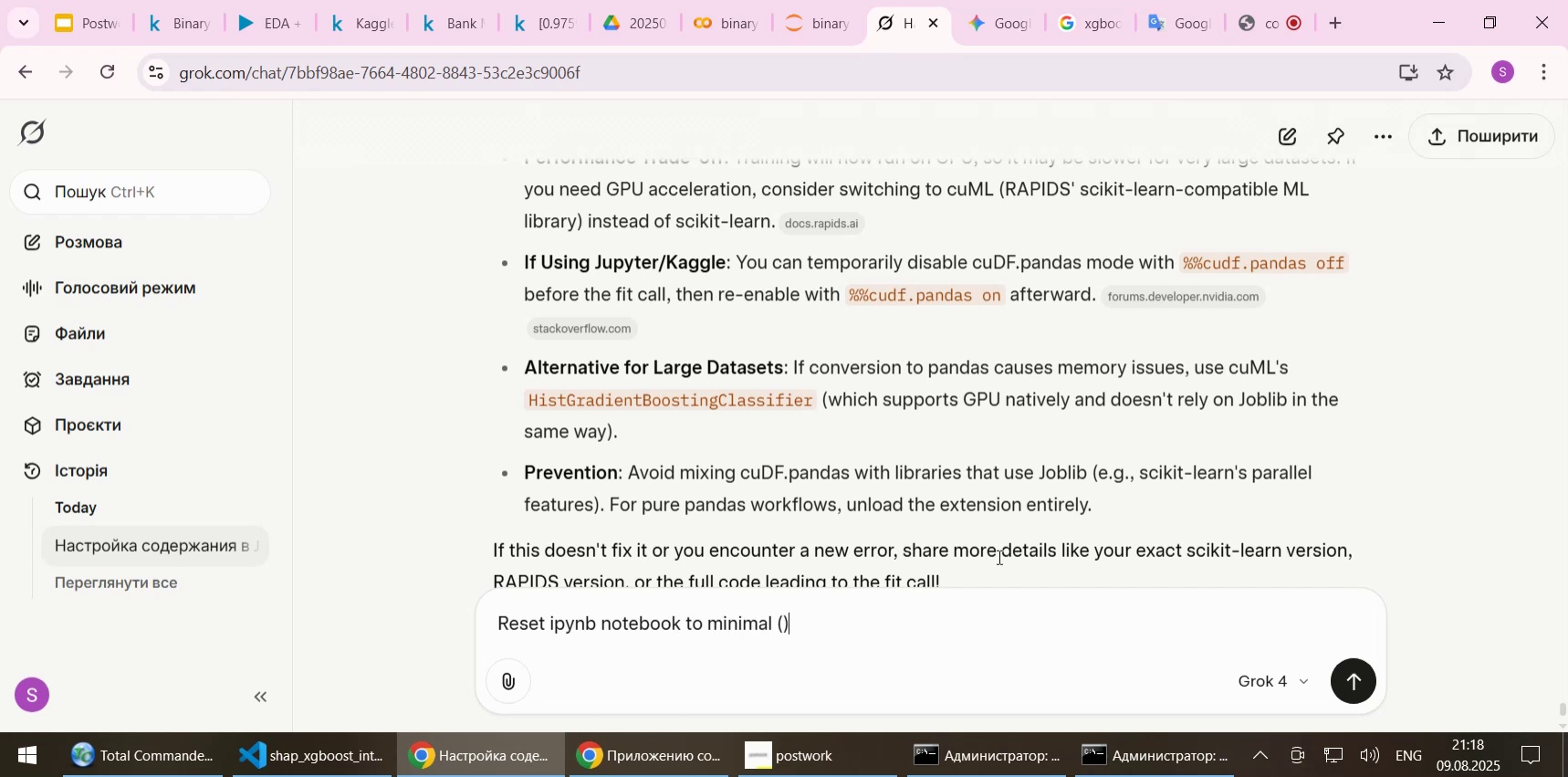 
key(ArrowLeft)
 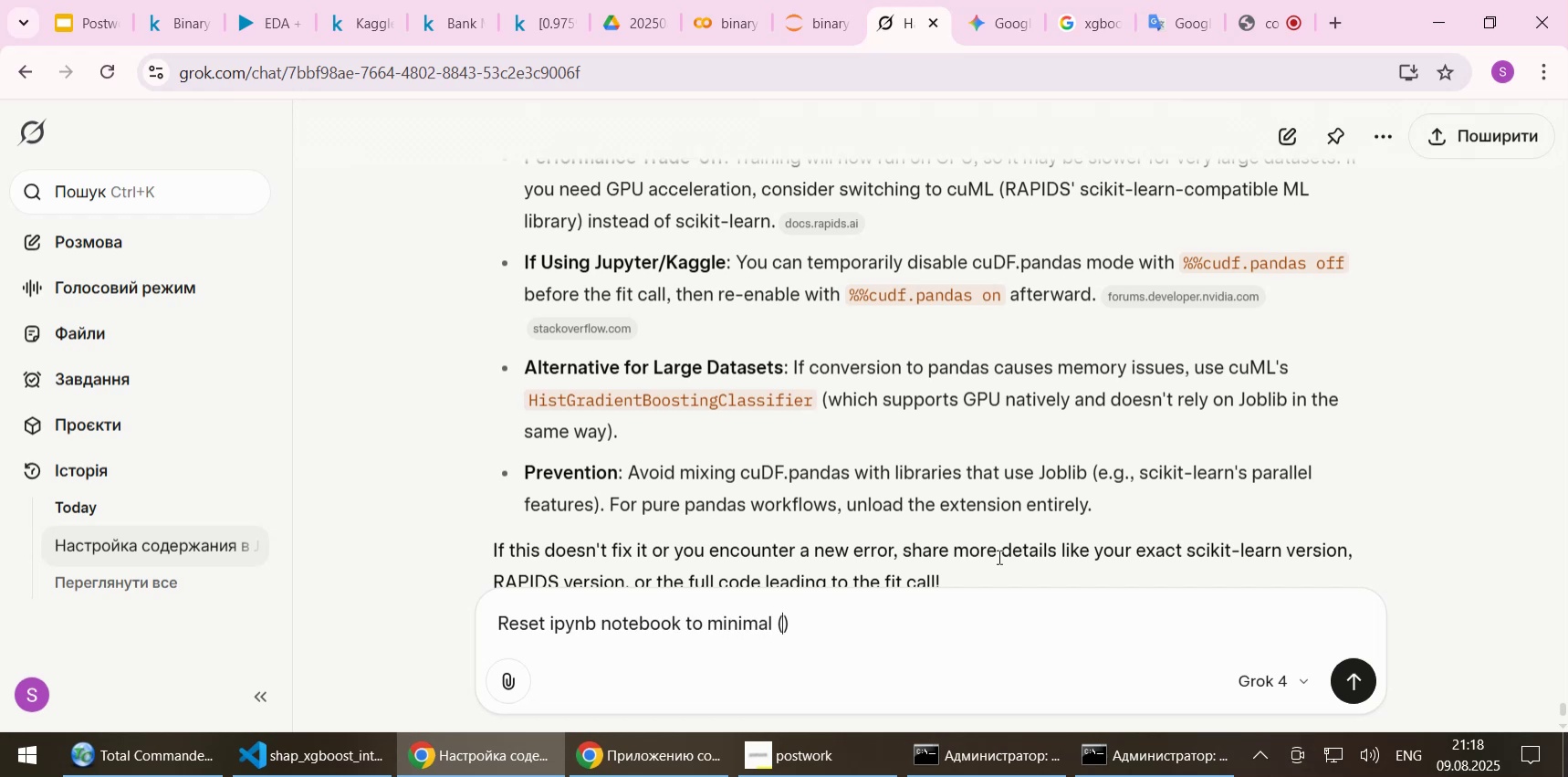 
type(inmitial)
 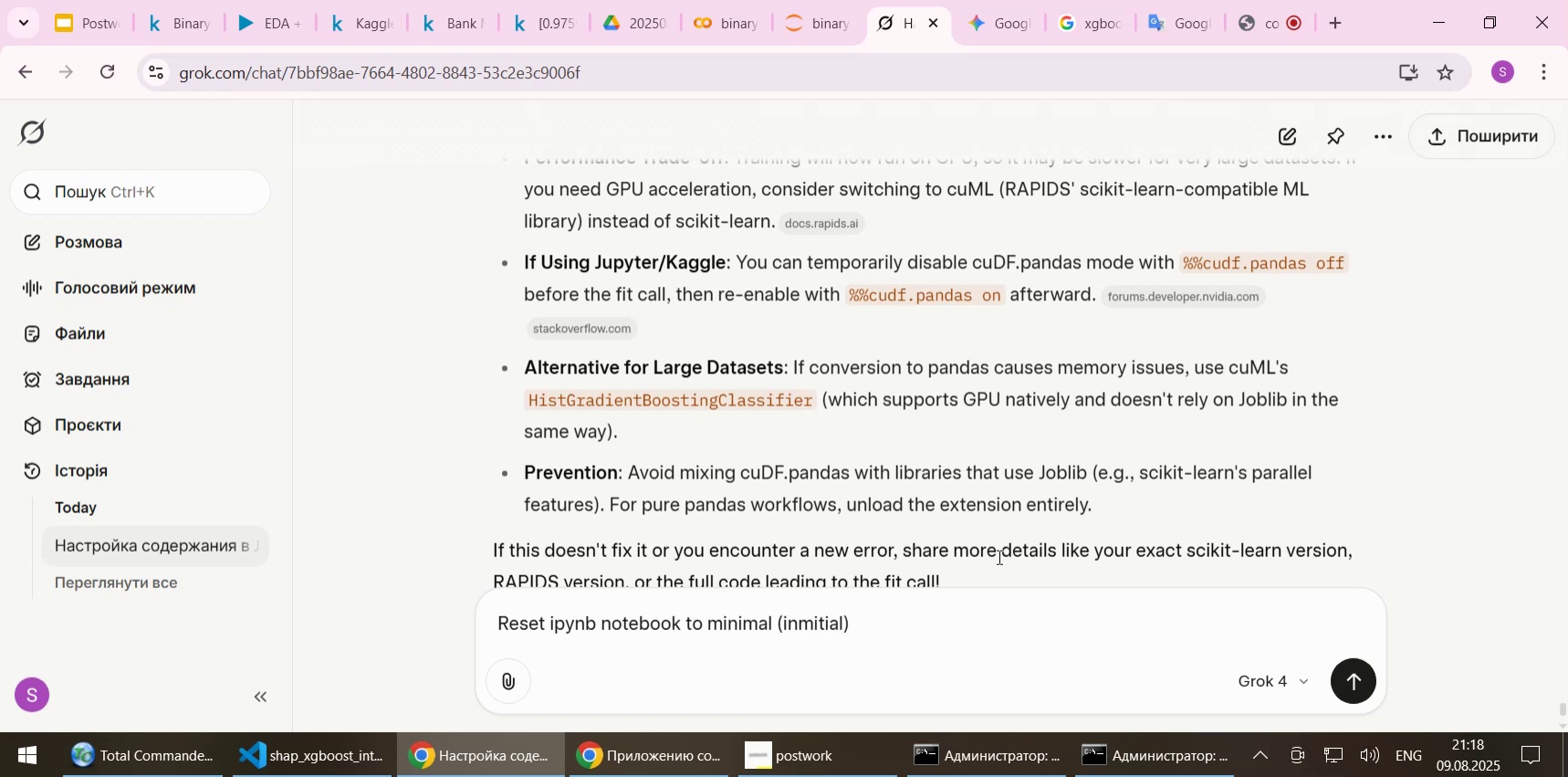 
key(ArrowLeft)
 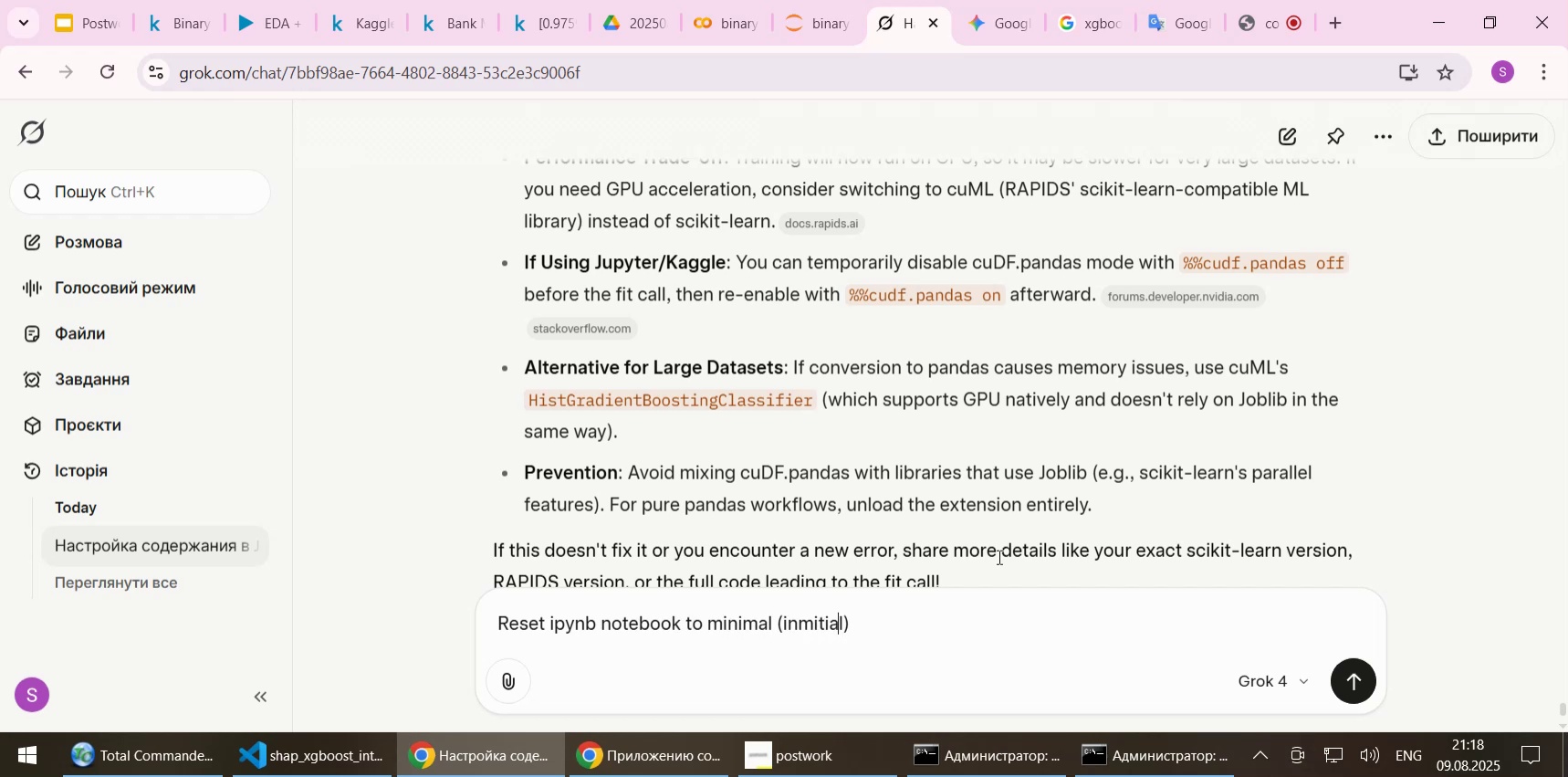 
key(ArrowLeft)
 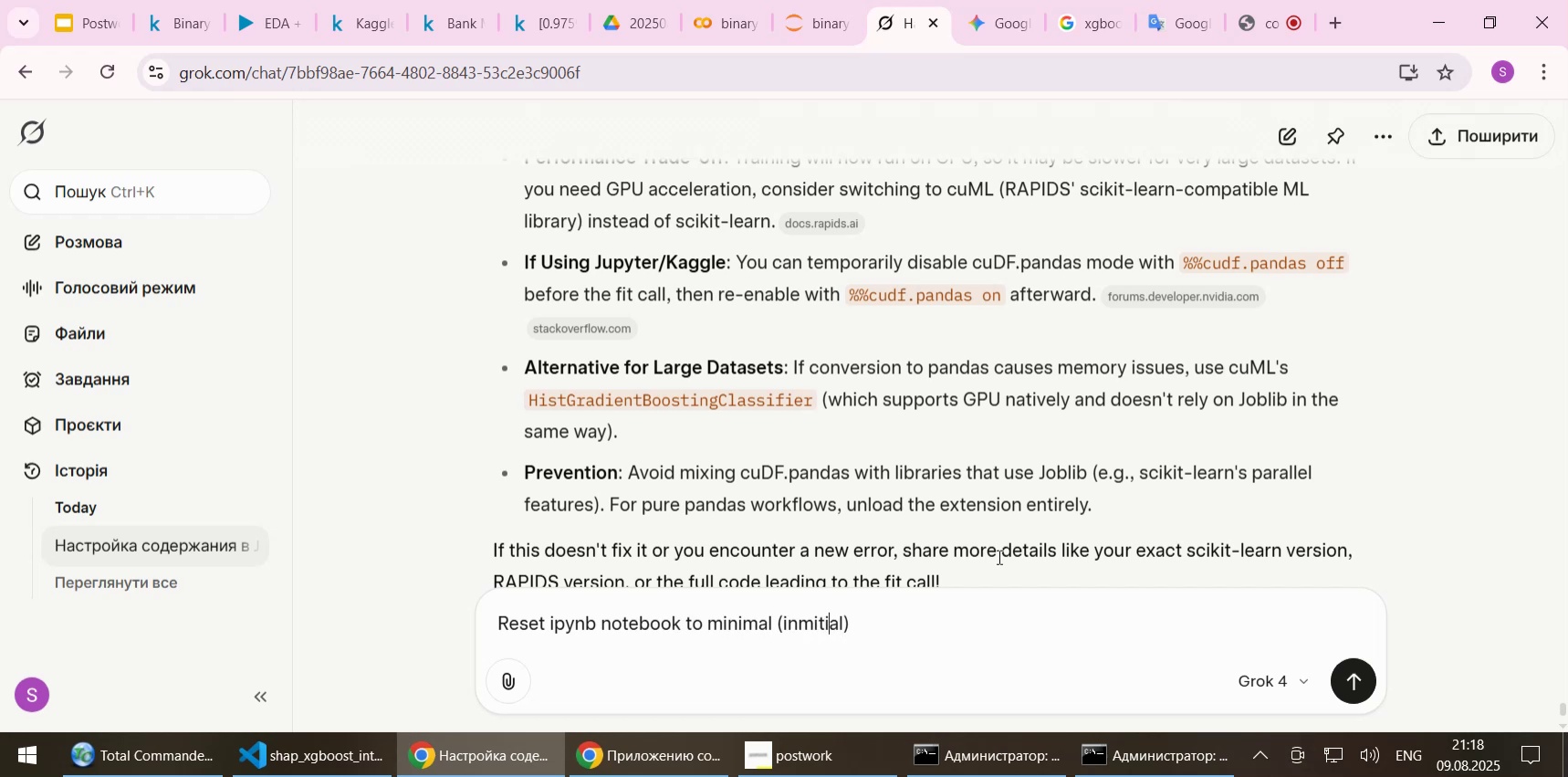 
key(ArrowLeft)
 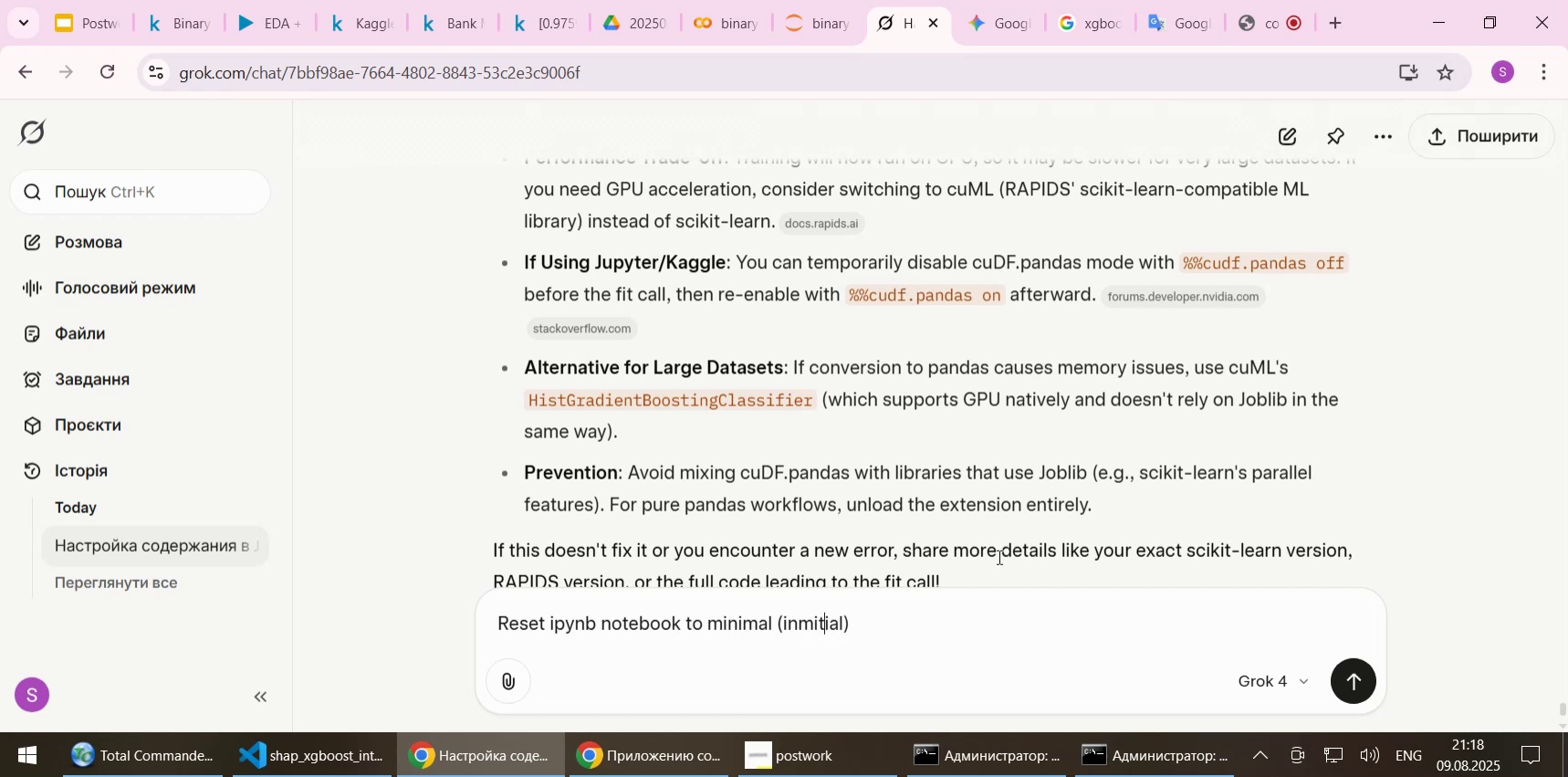 
key(ArrowLeft)
 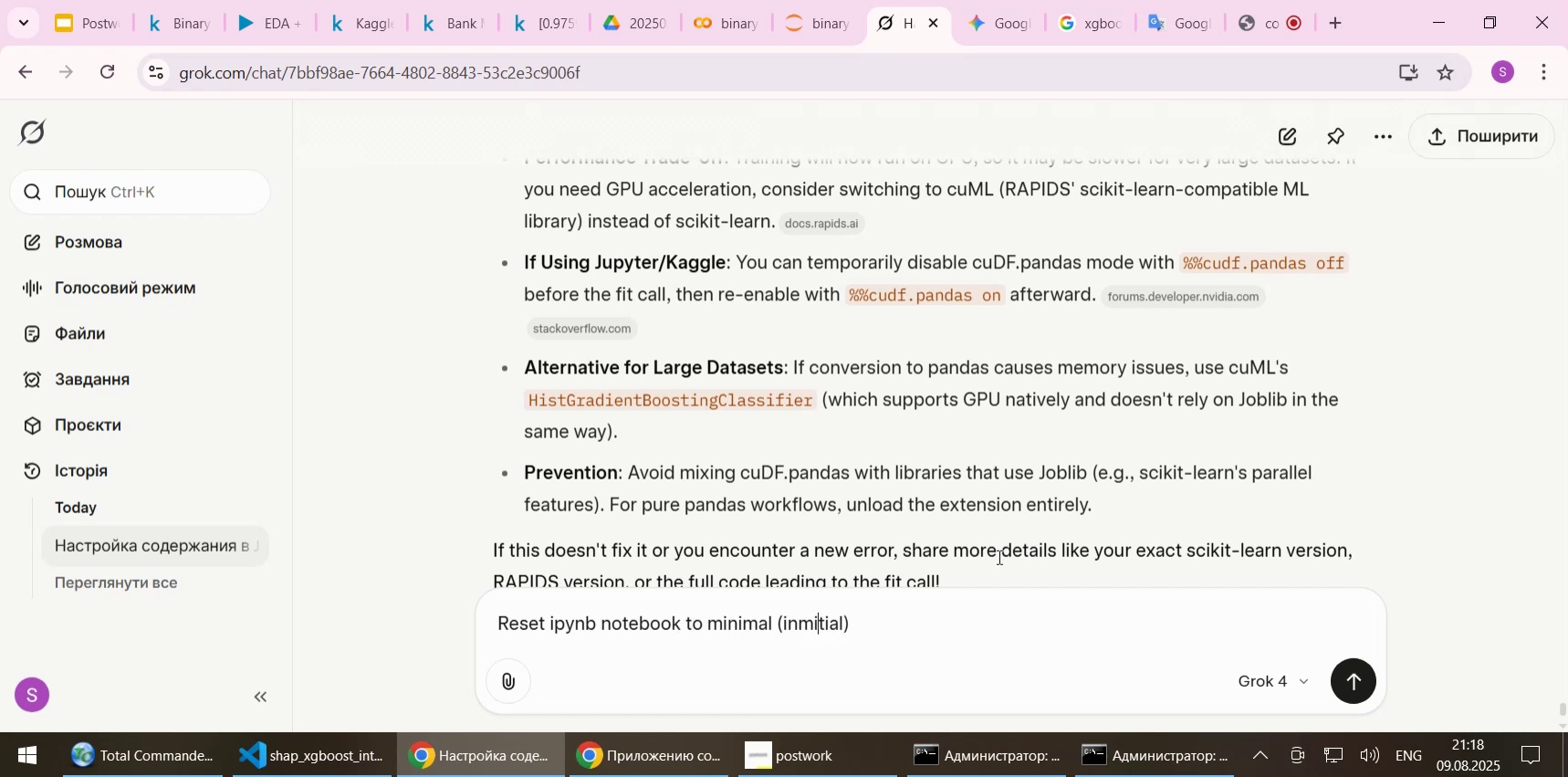 
key(ArrowLeft)
 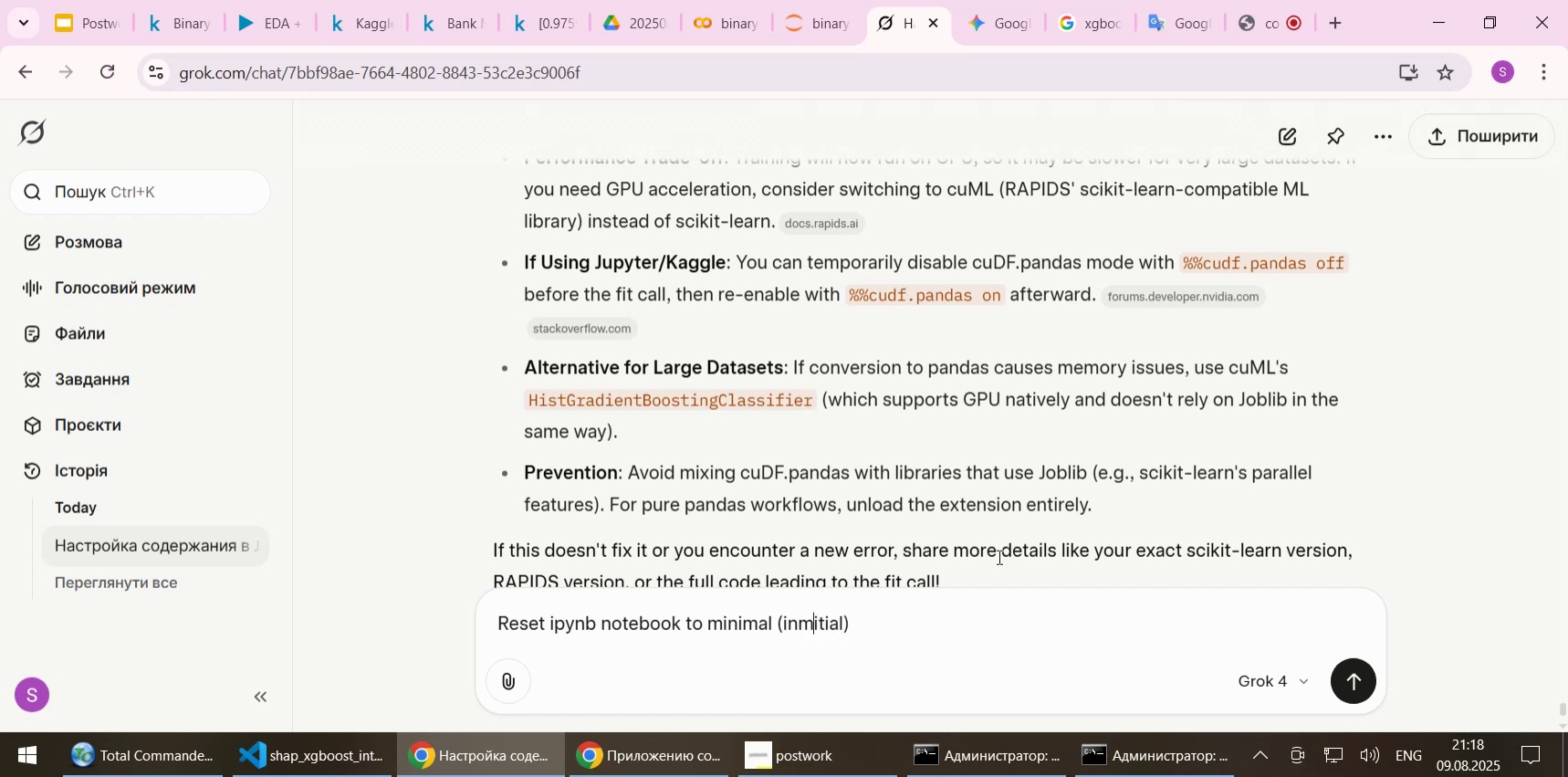 
key(Delete)
 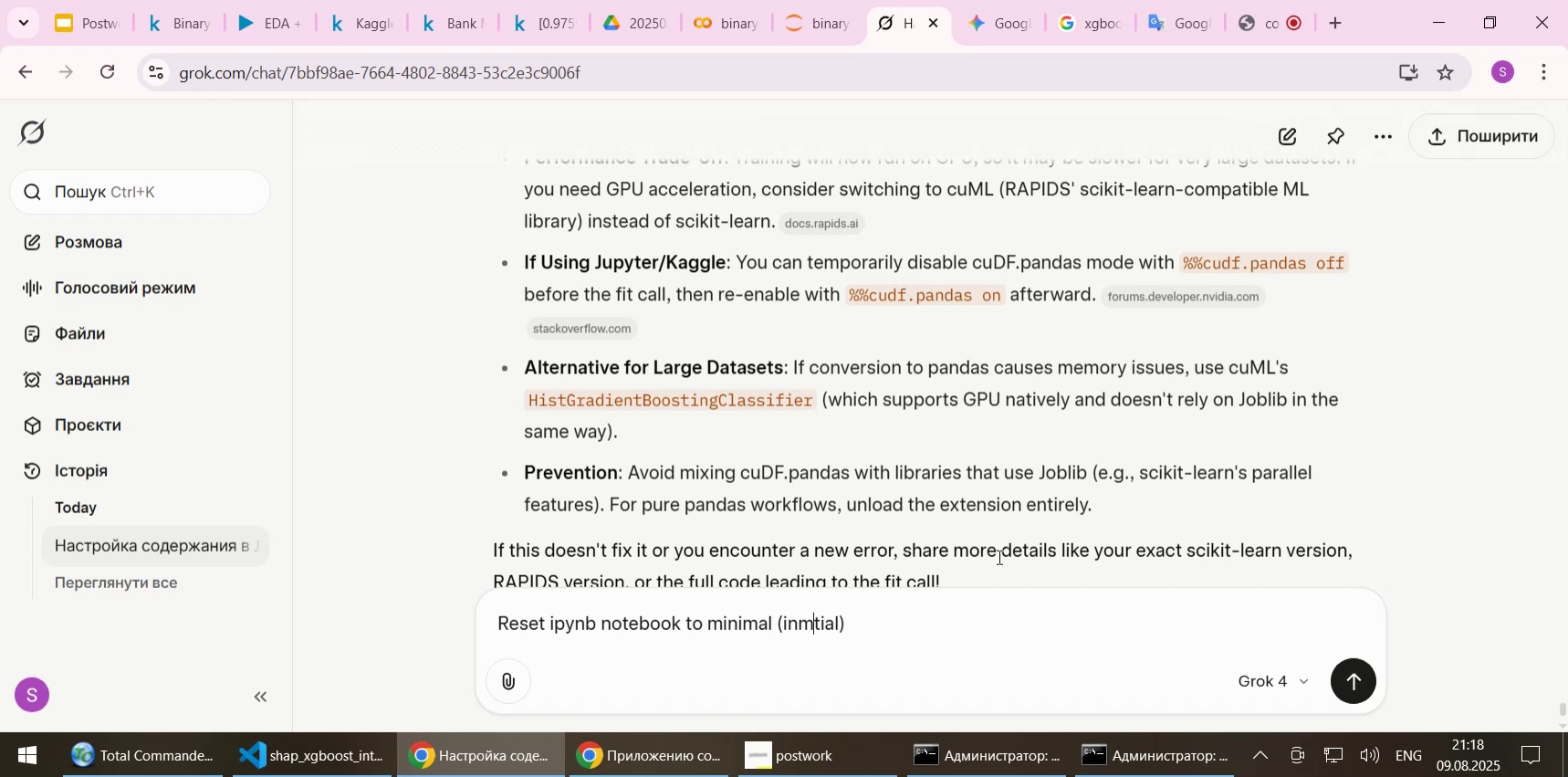 
key(ArrowLeft)
 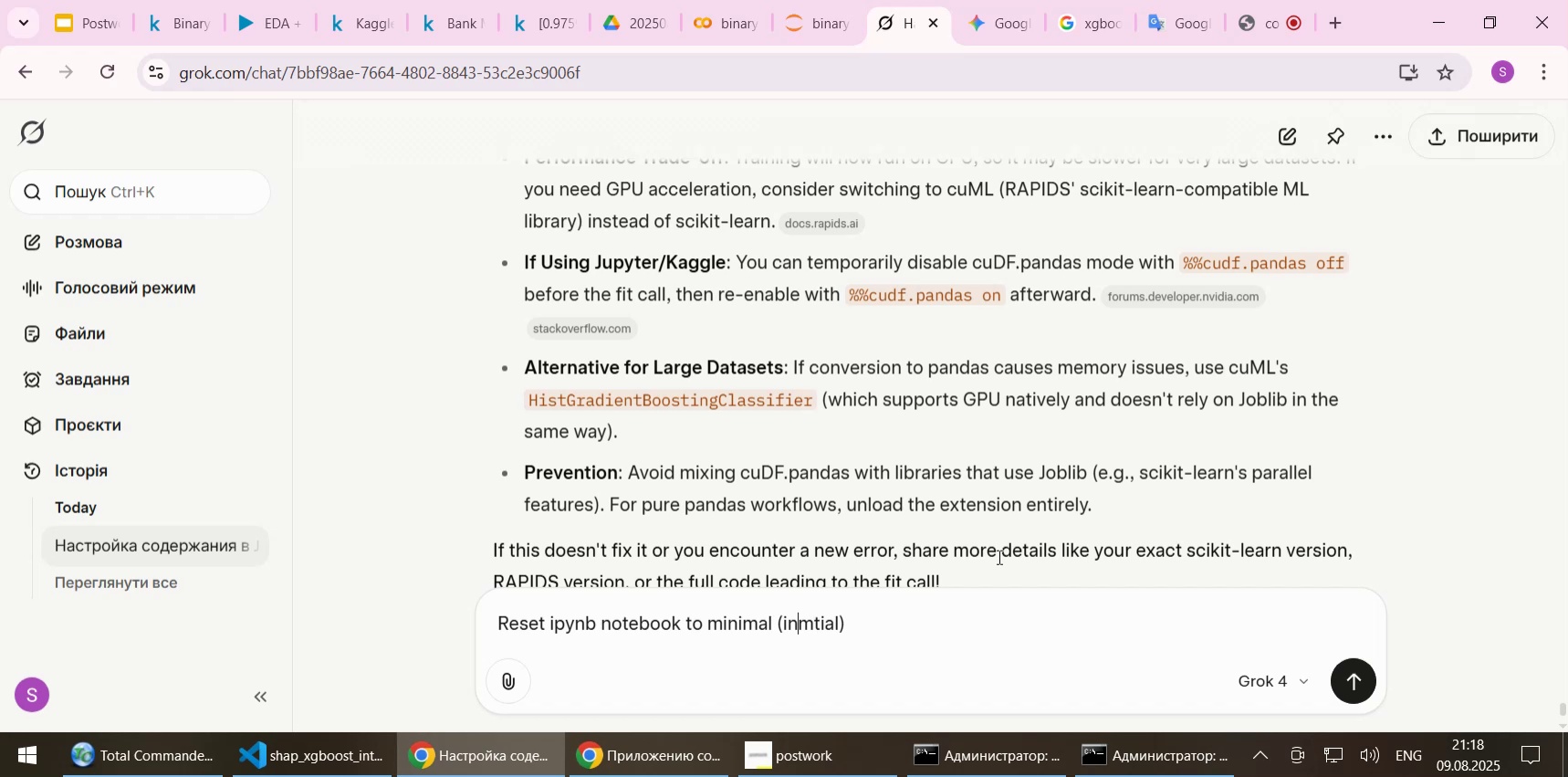 
key(Delete)
 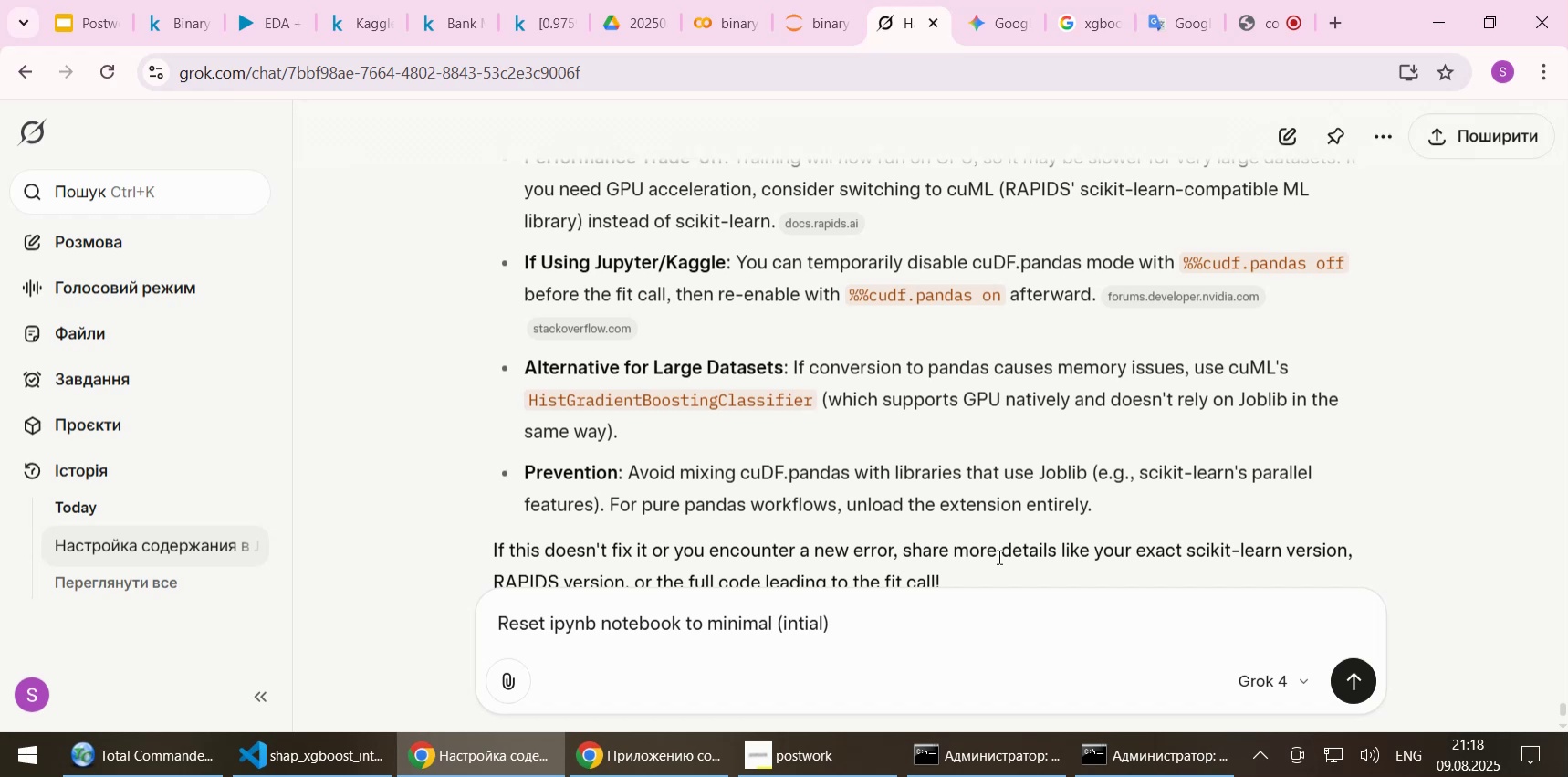 
key(I)
 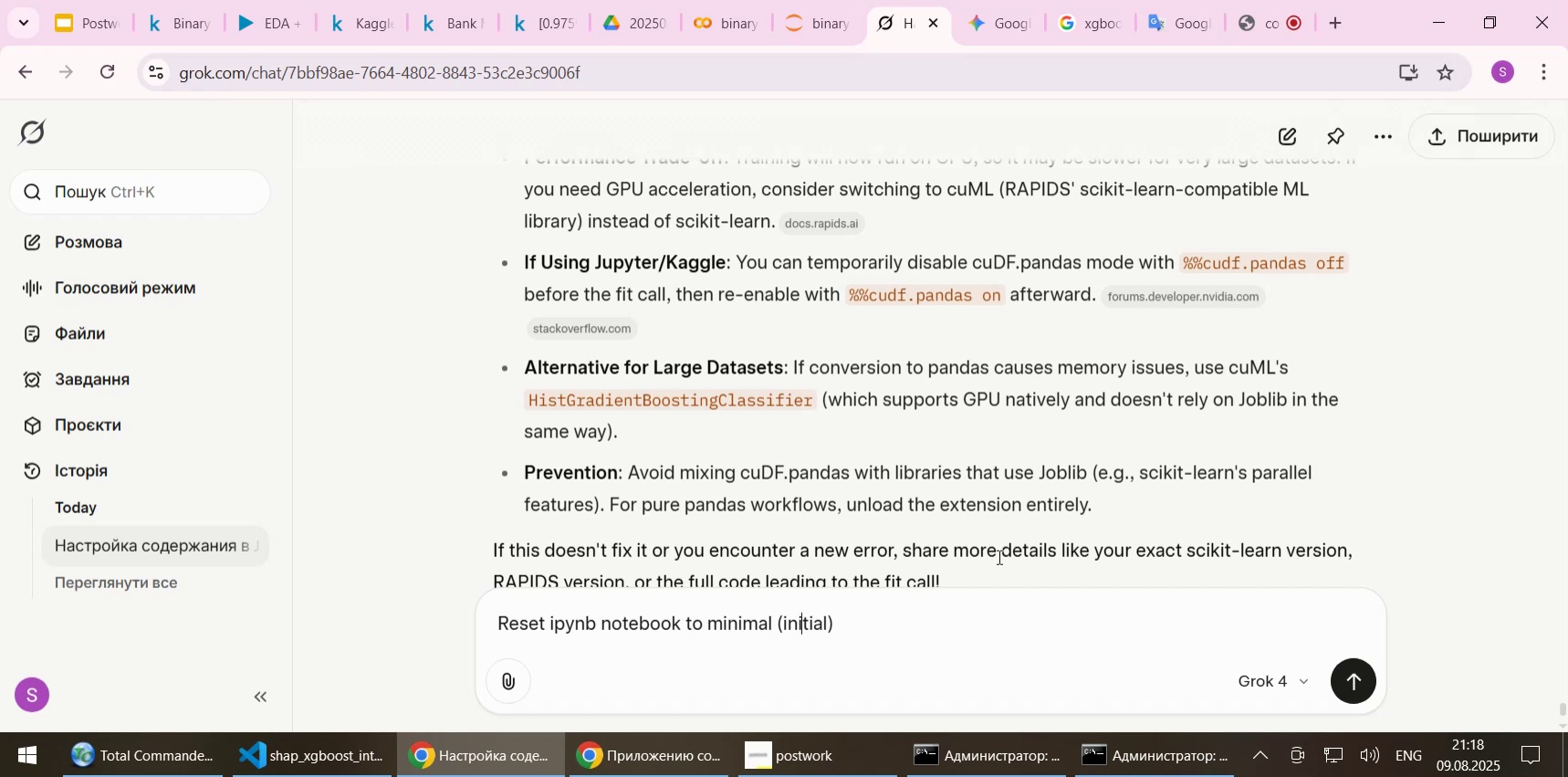 
key(End)
 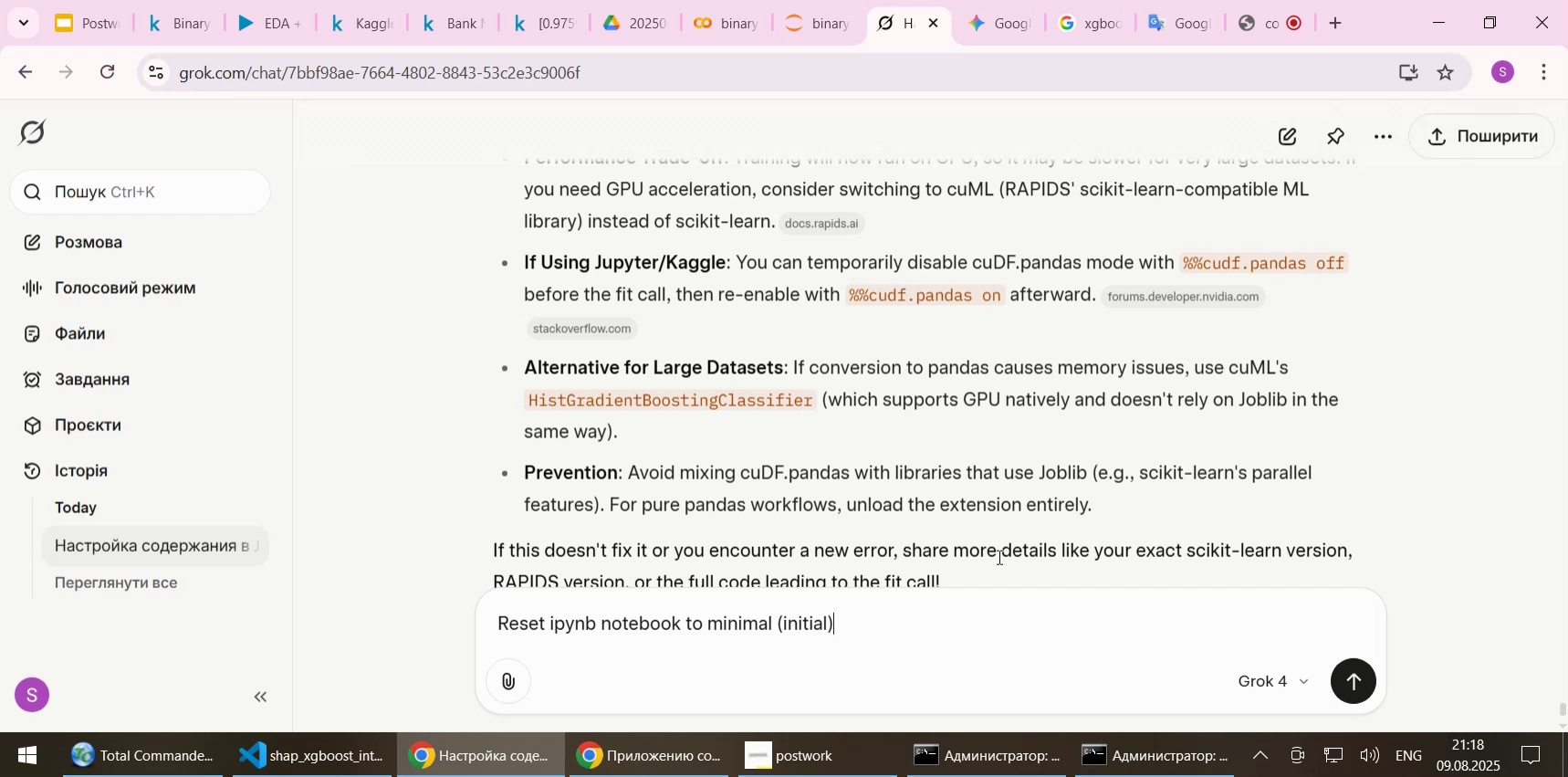 
key(ArrowLeft)
 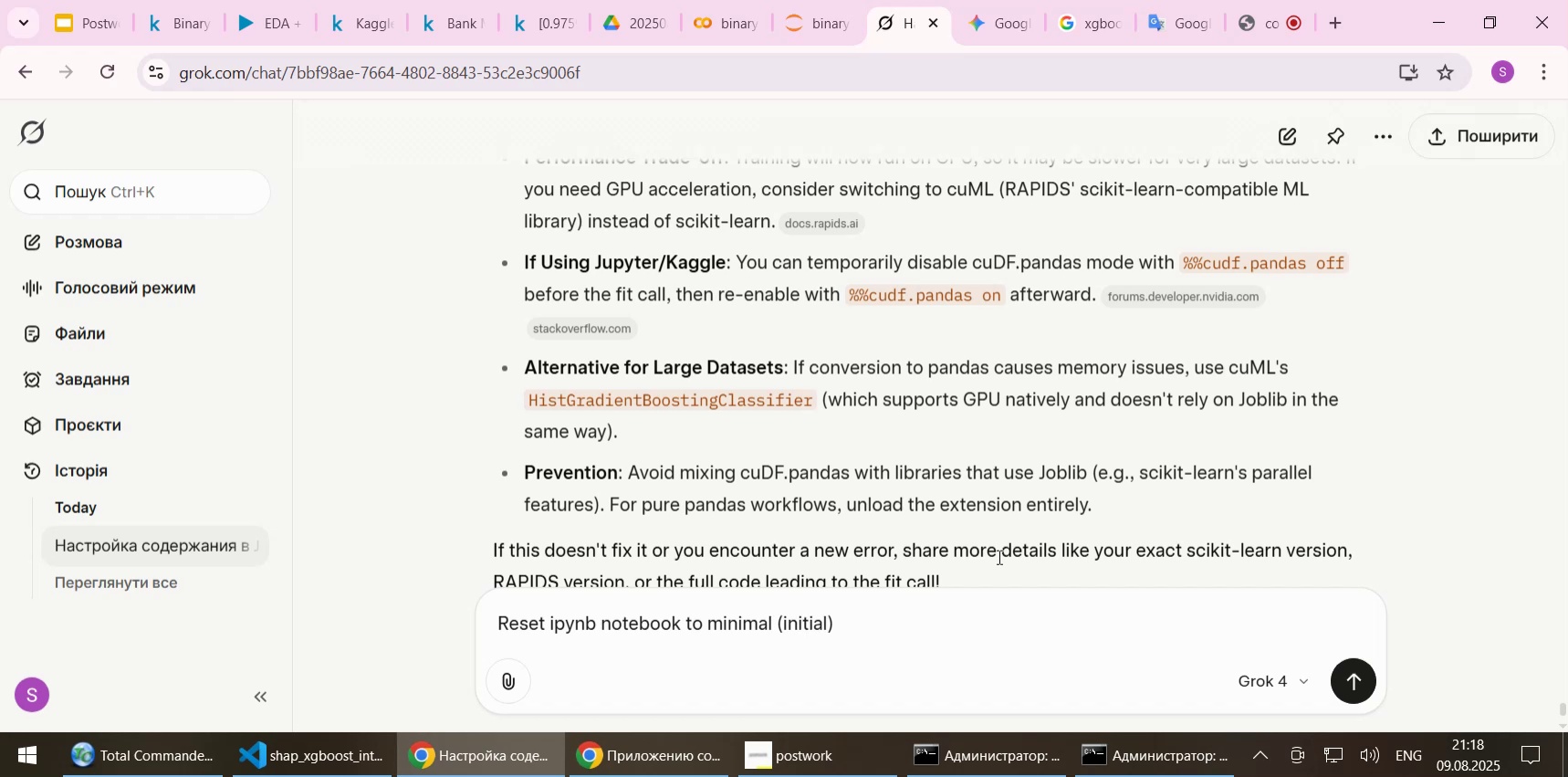 
type( size)
 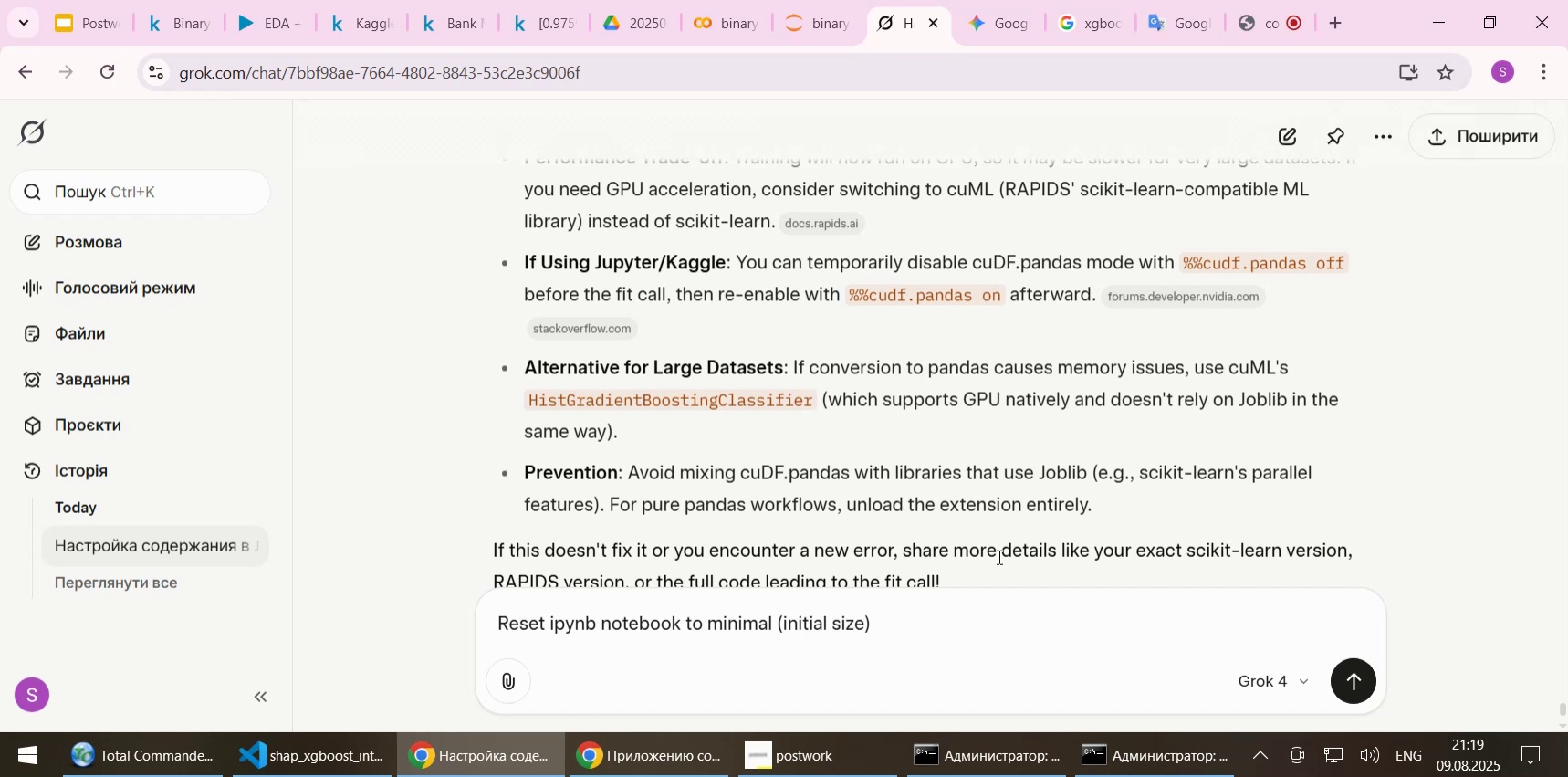 
key(ArrowRight)
 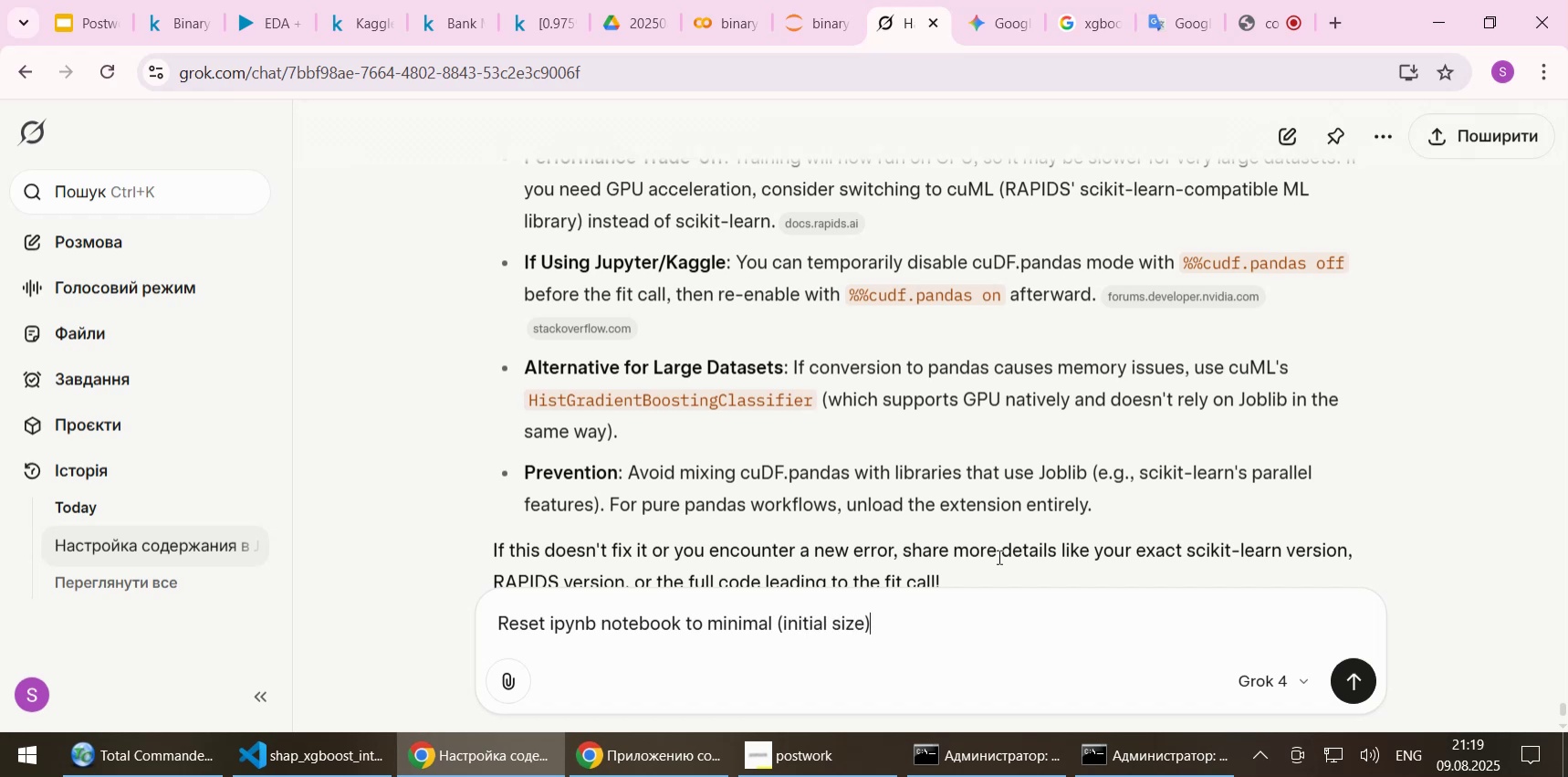 
key(Shift+7)
 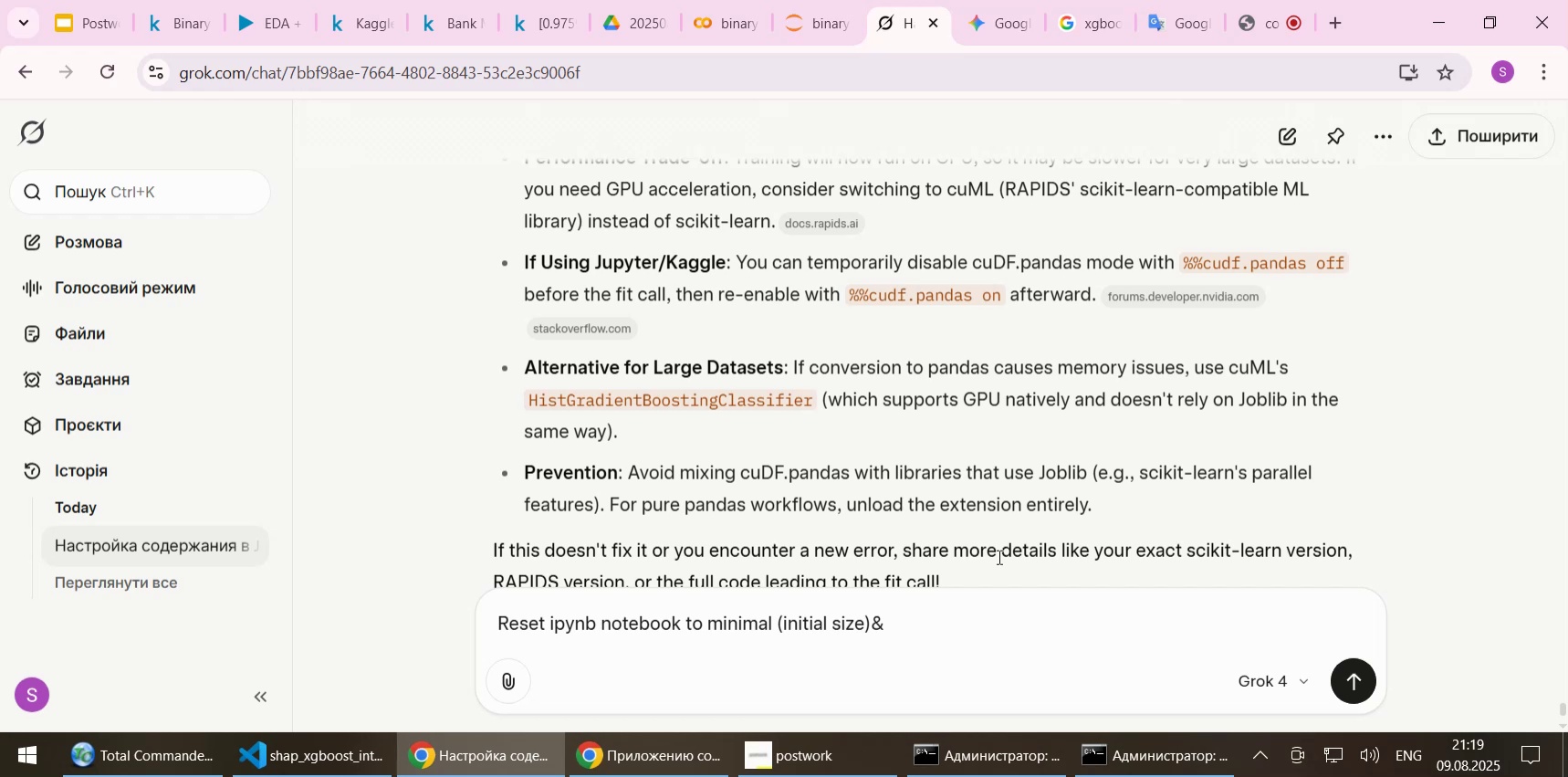 
key(Backspace)
 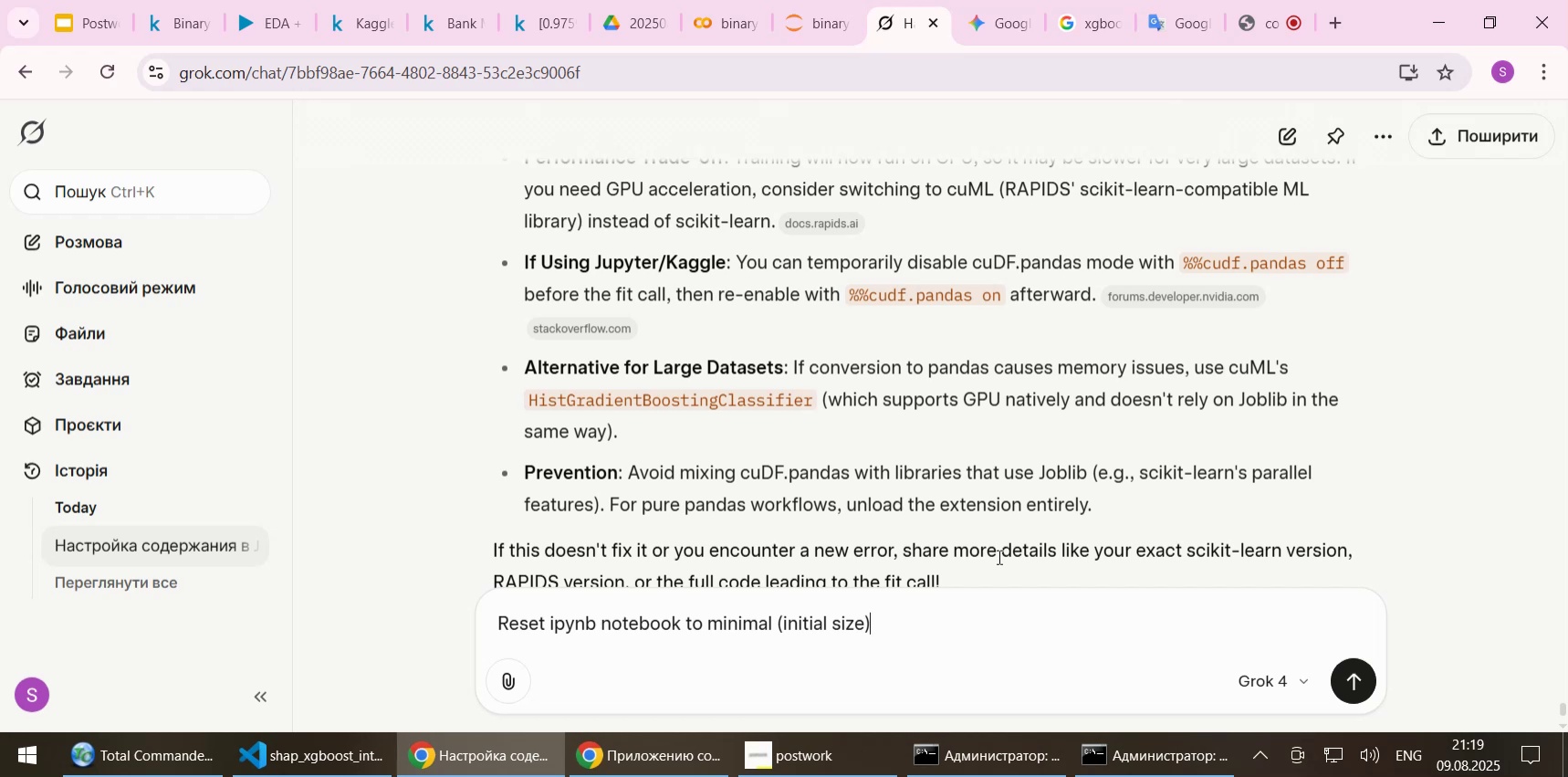 
key(Enter)
 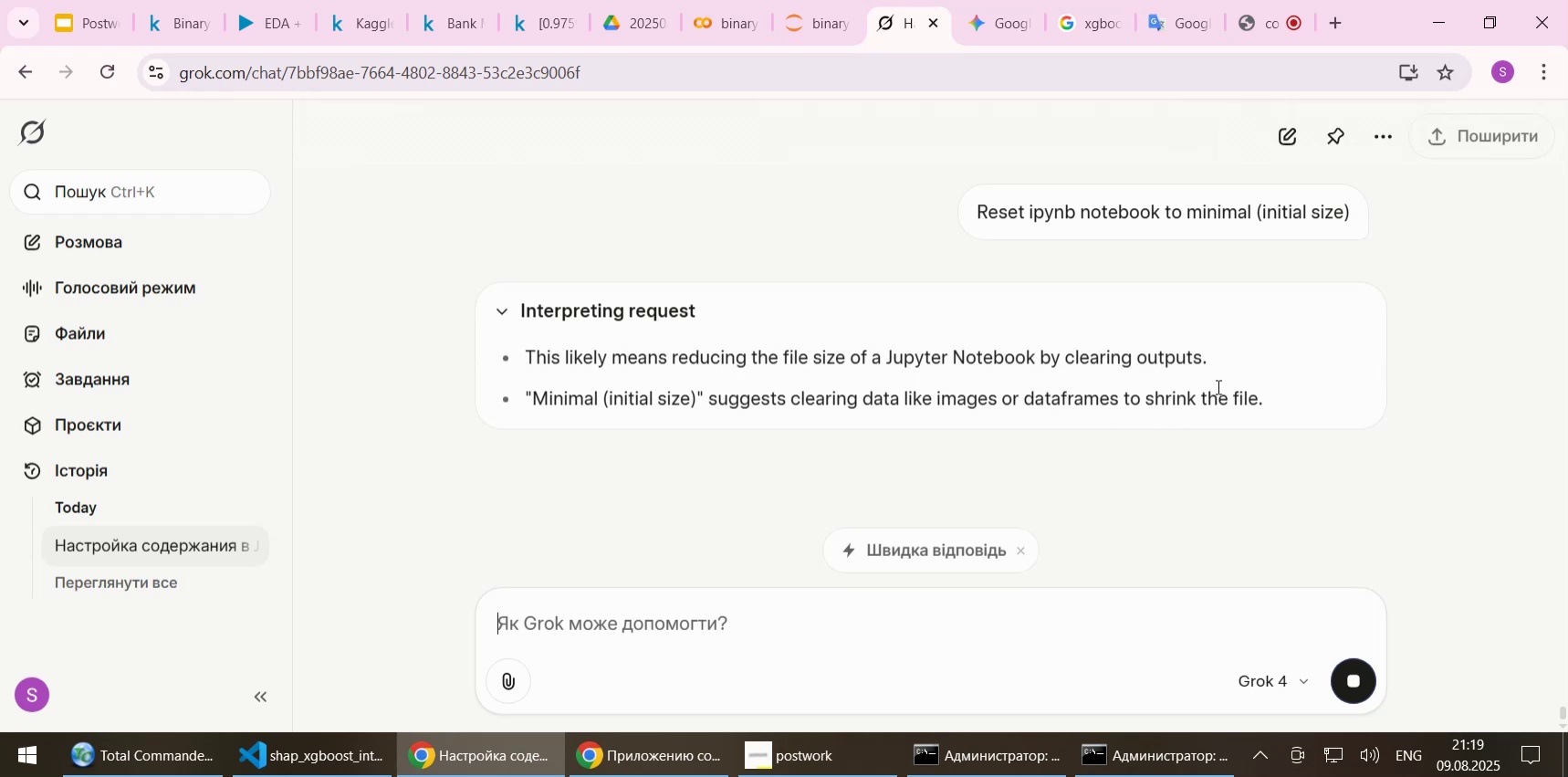 
wait(20.65)
 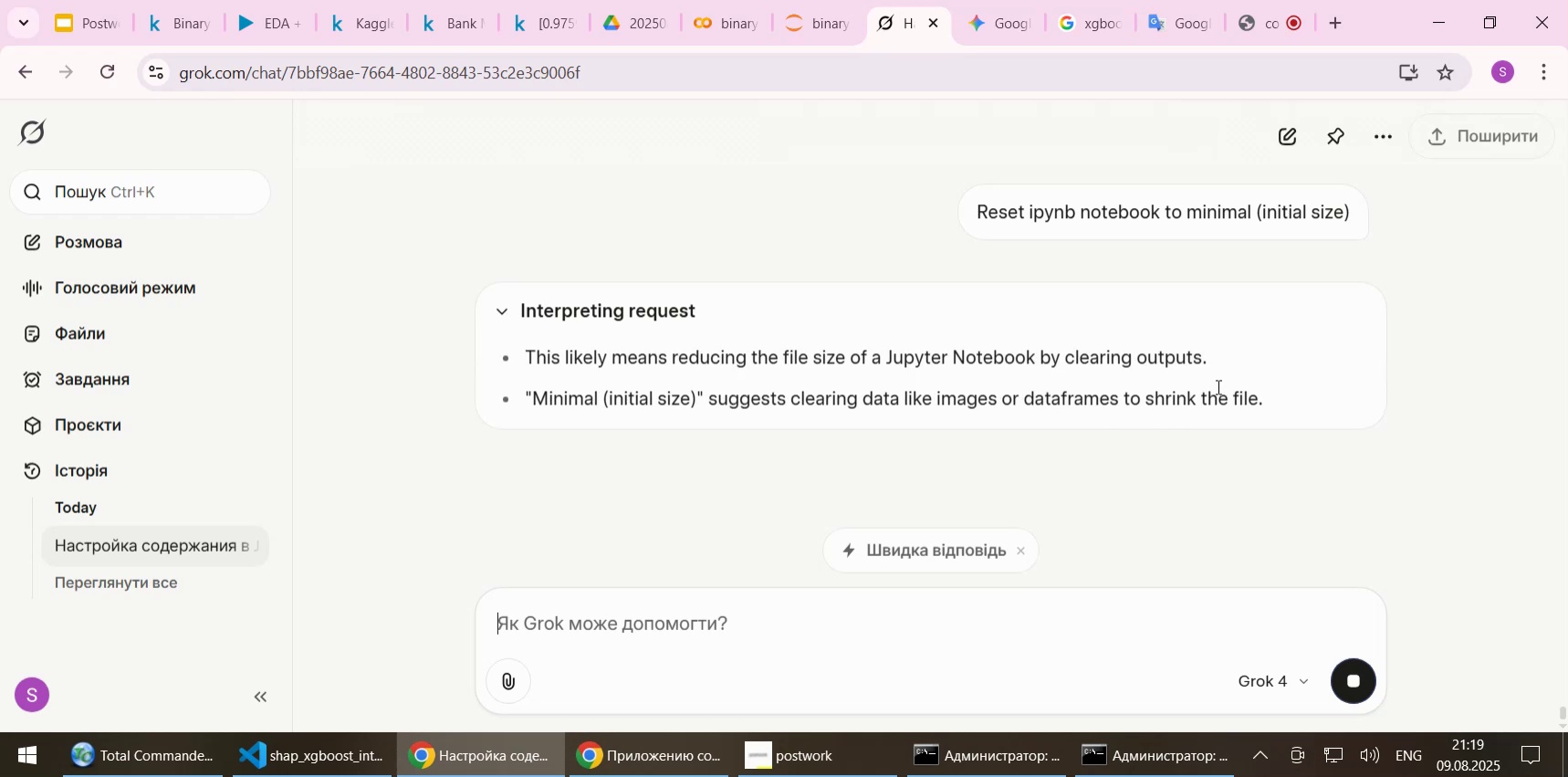 
scroll: coordinate [1243, 365], scroll_direction: down, amount: 1.0
 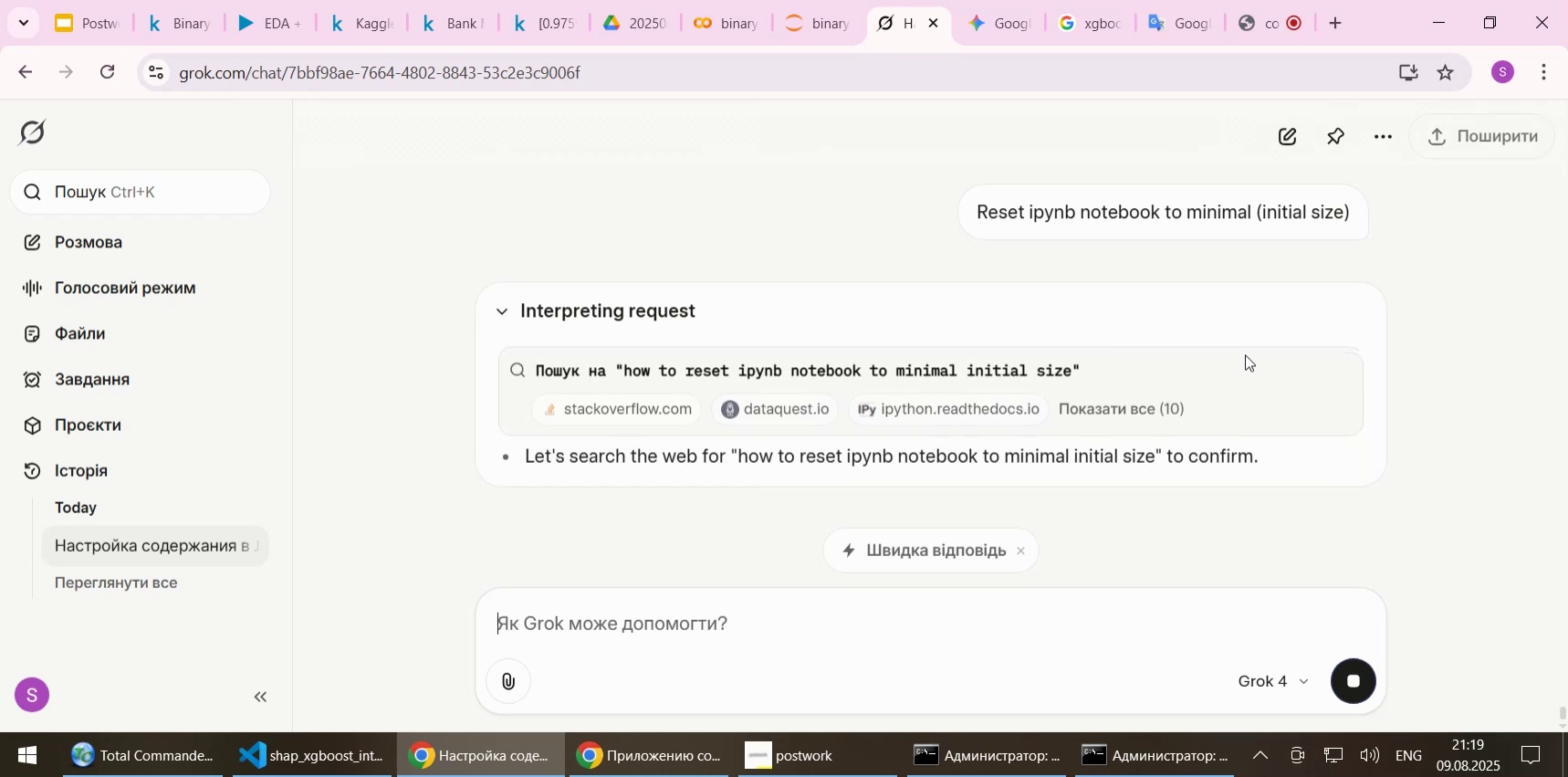 
mouse_move([1239, 375])
 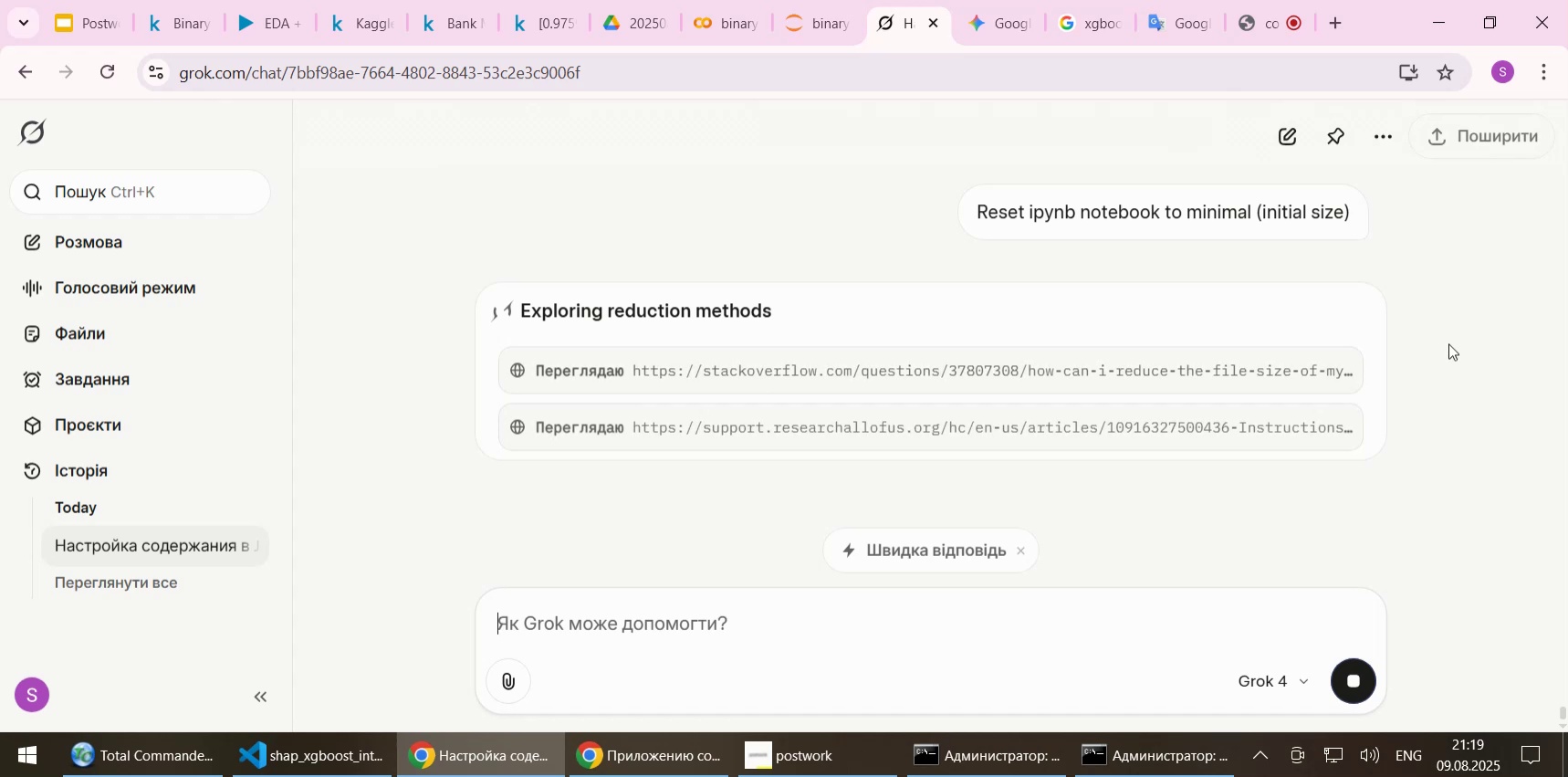 
wait(13.05)
 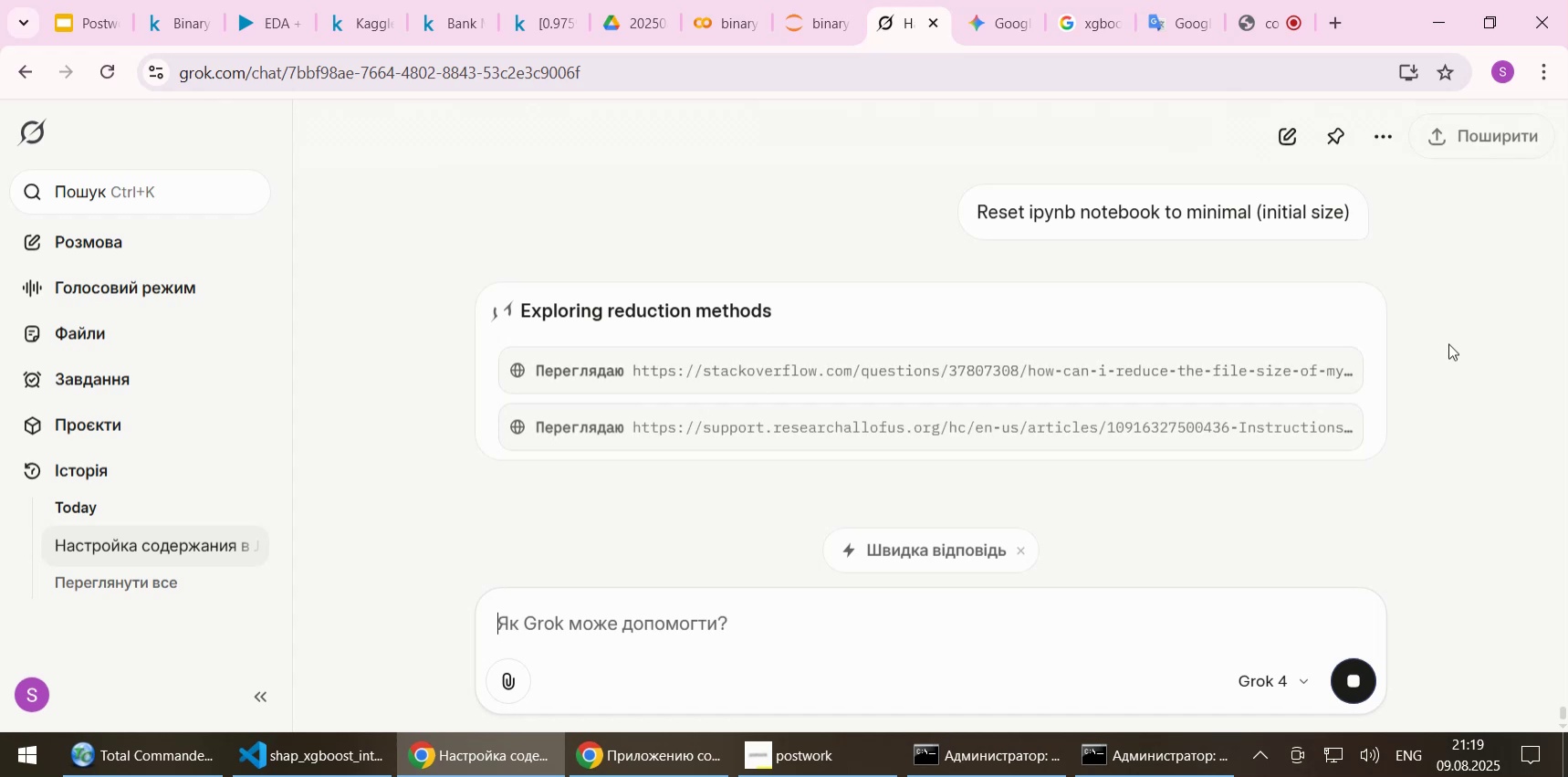 
left_click([1243, 22])
 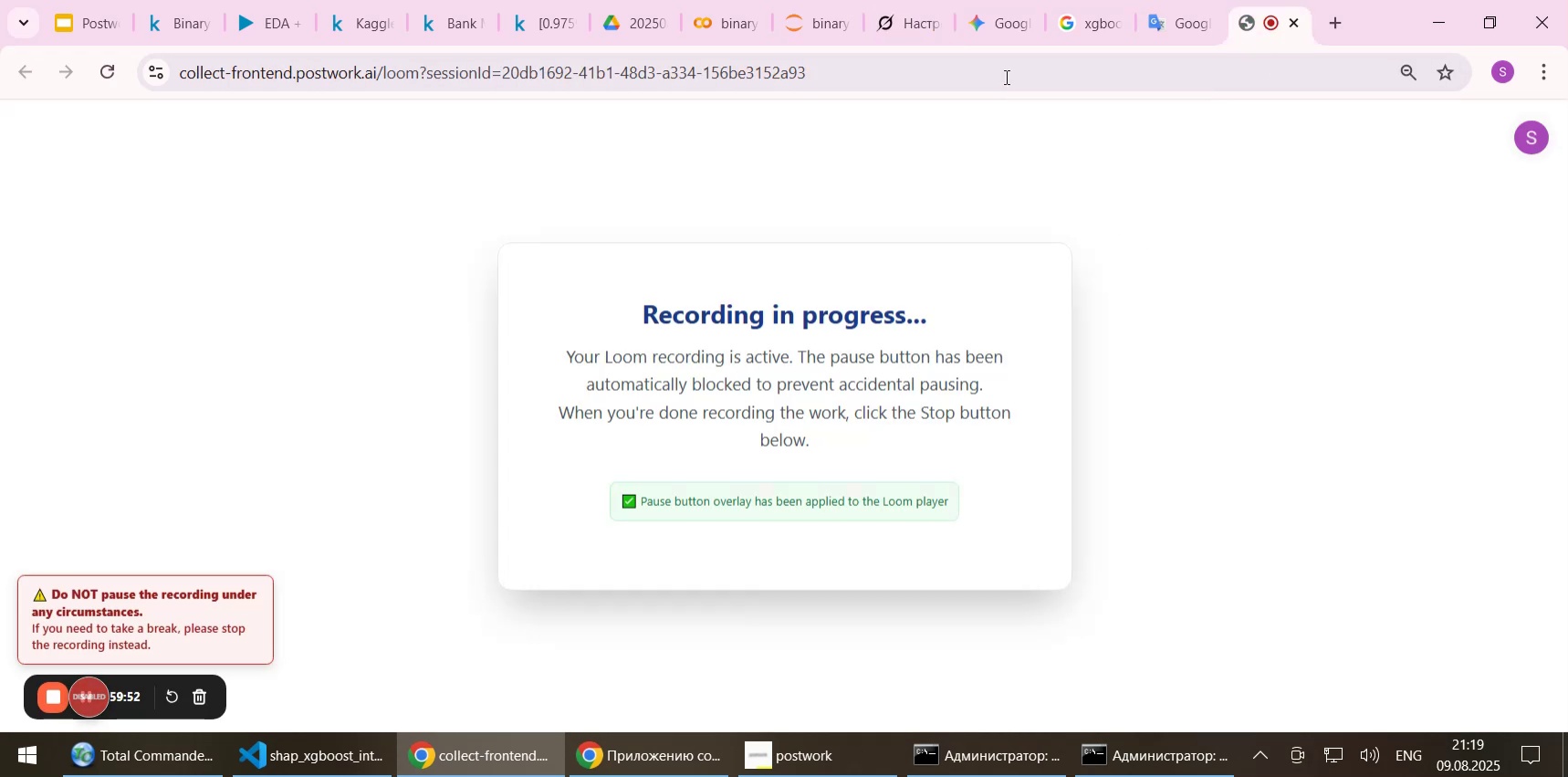 
left_click([884, 20])
 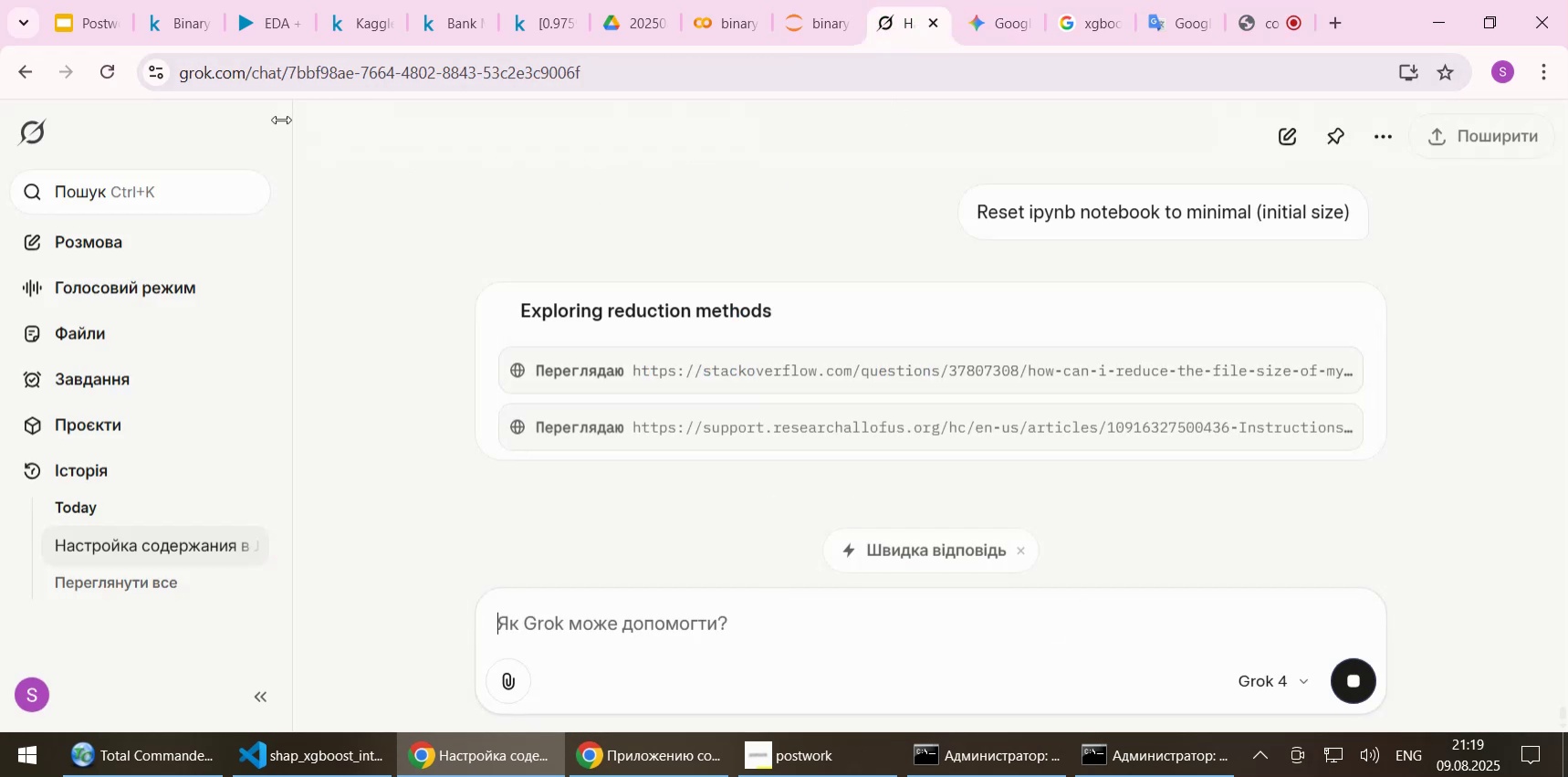 
left_click([263, 27])
 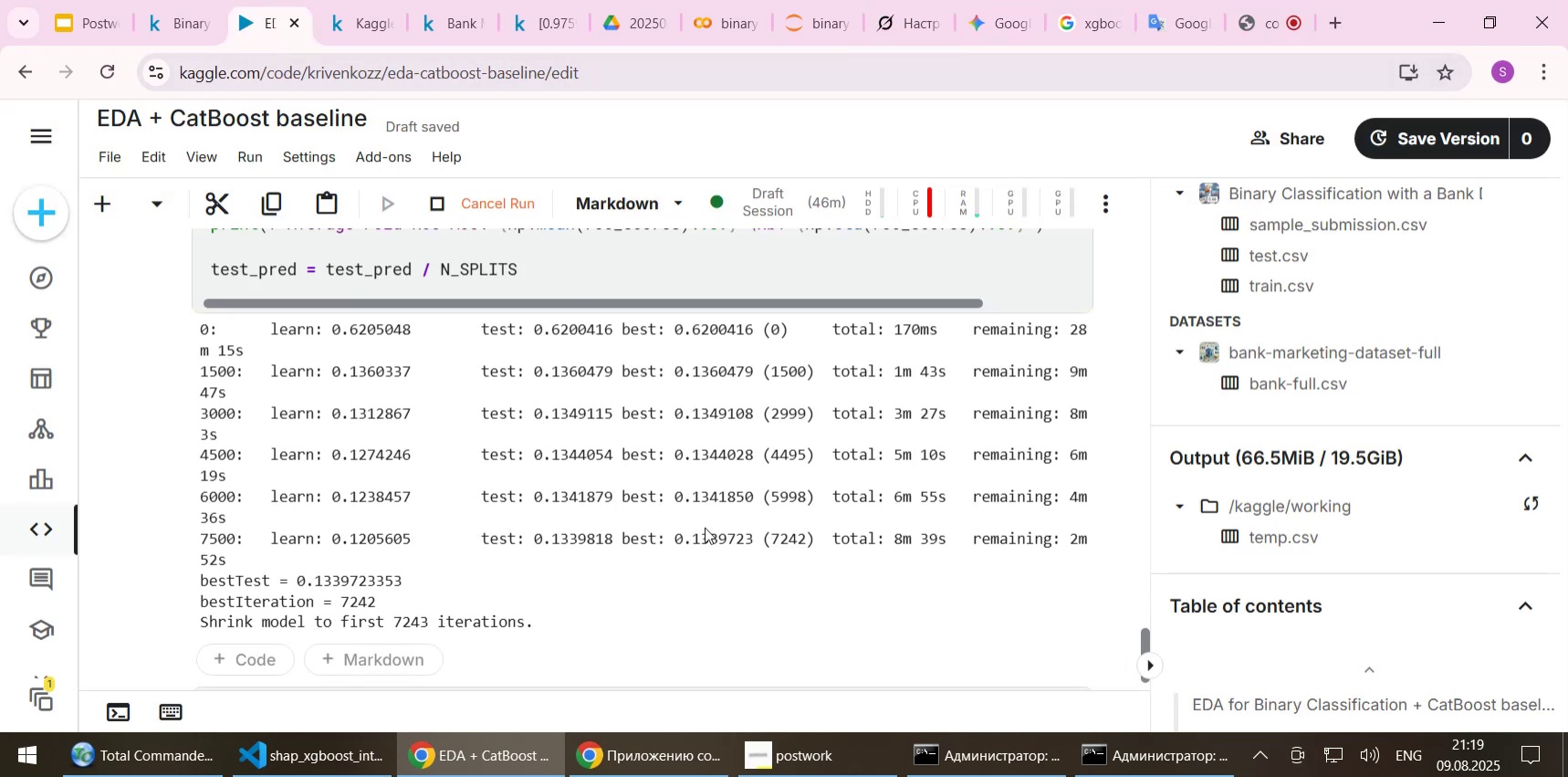 
scroll: coordinate [691, 505], scroll_direction: down, amount: 1.0
 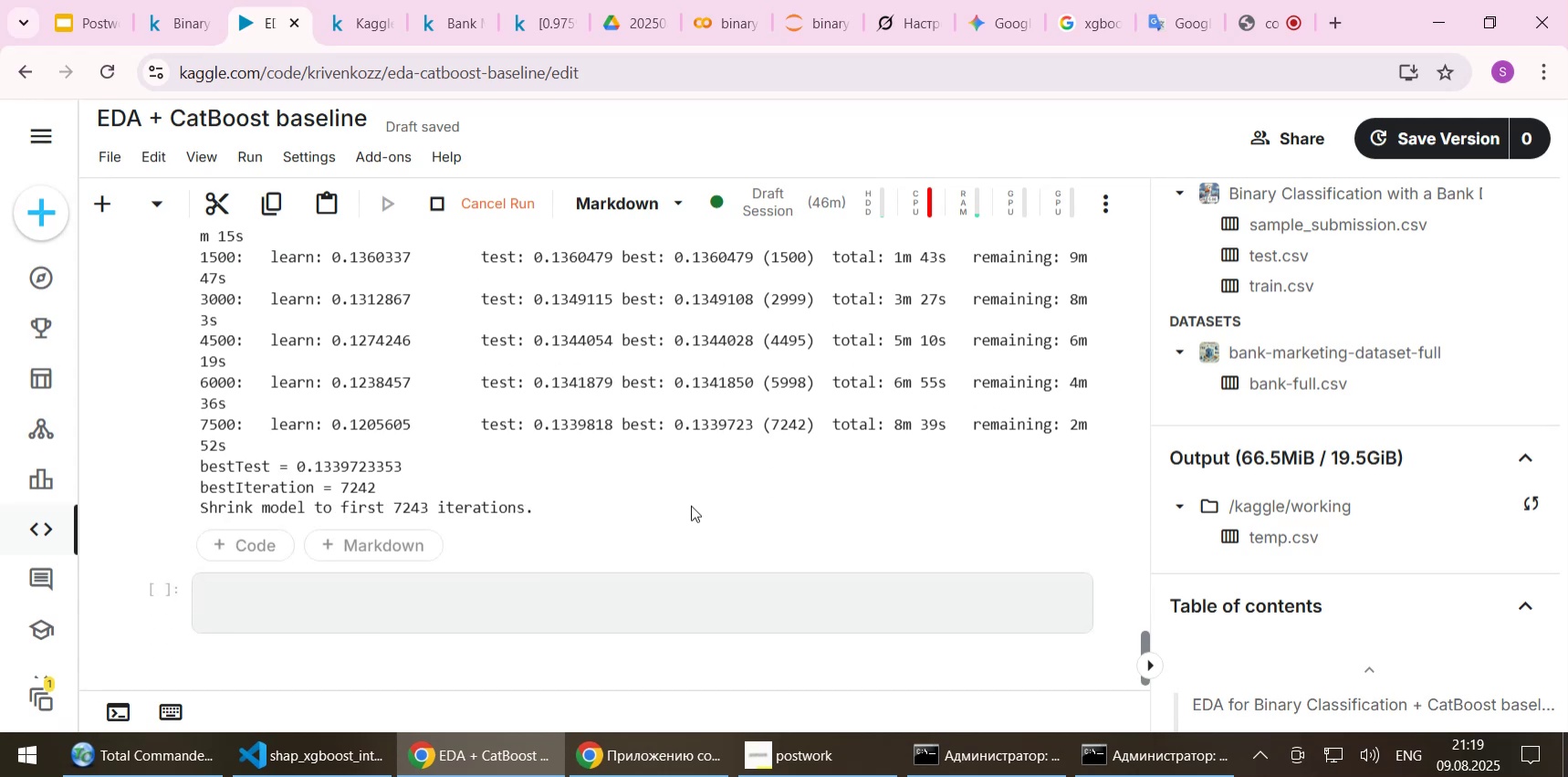 
scroll: coordinate [691, 505], scroll_direction: up, amount: 1.0
 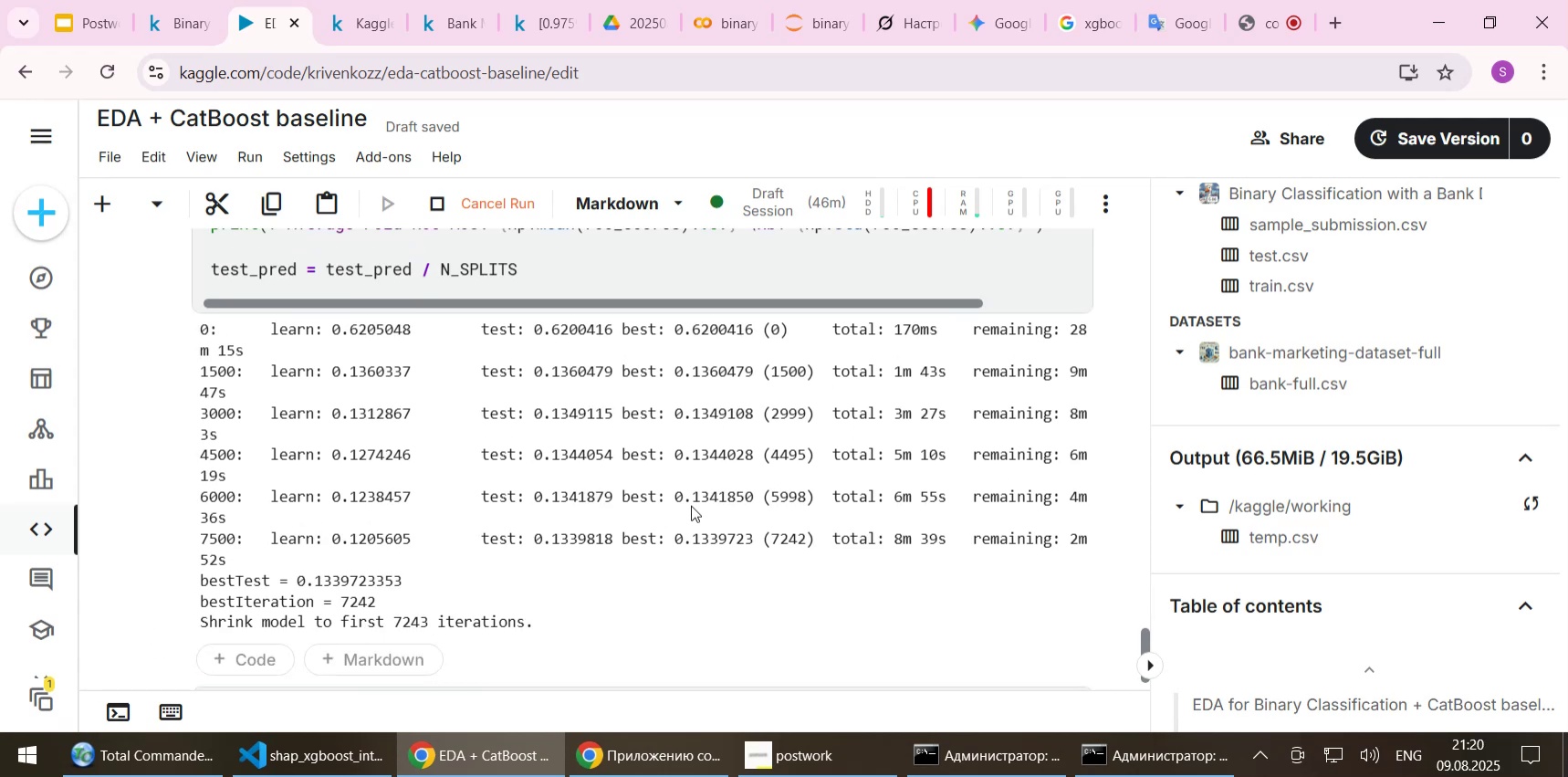 
scroll: coordinate [691, 505], scroll_direction: down, amount: 1.0
 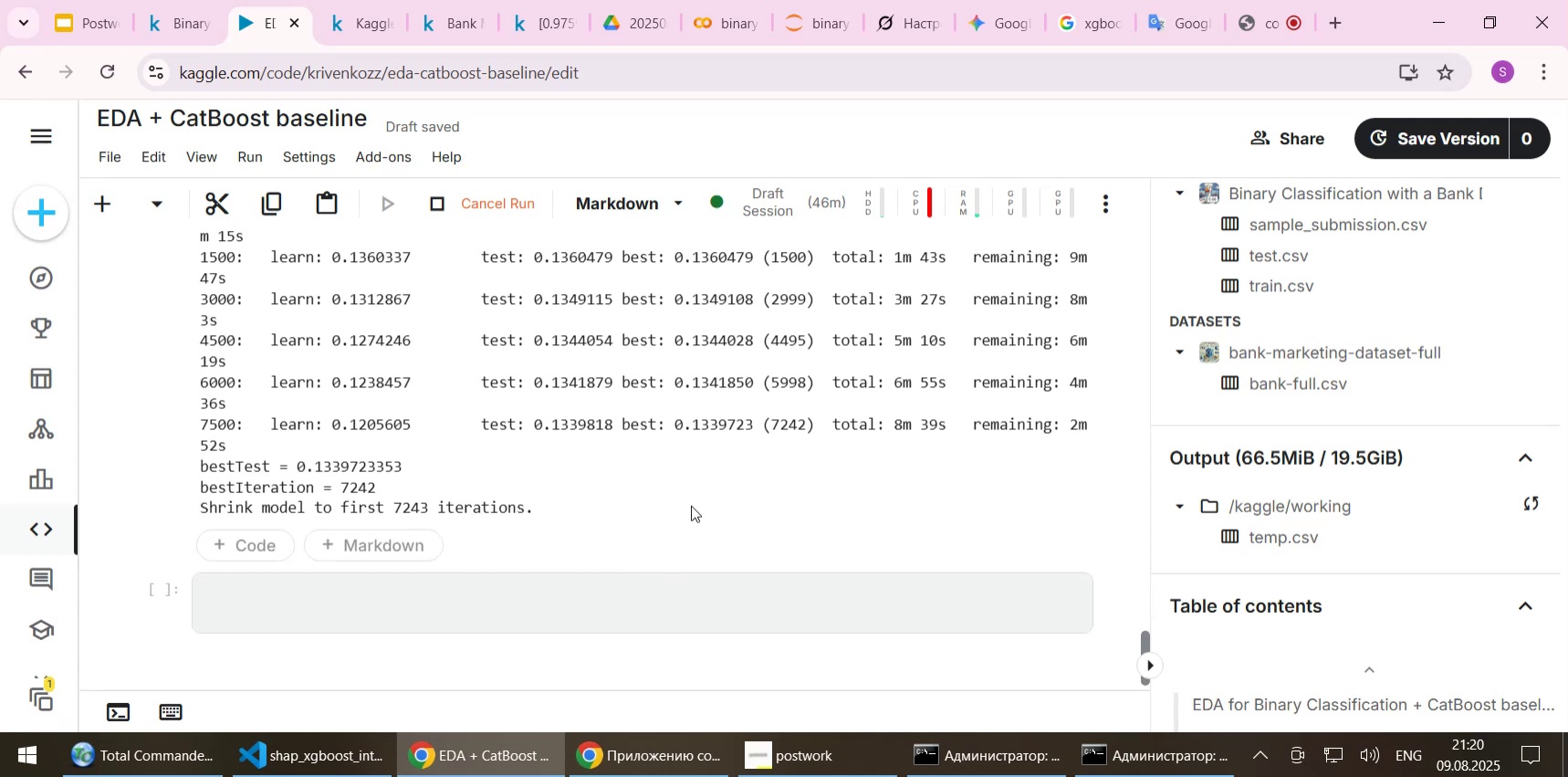 
scroll: coordinate [691, 505], scroll_direction: up, amount: 4.0
 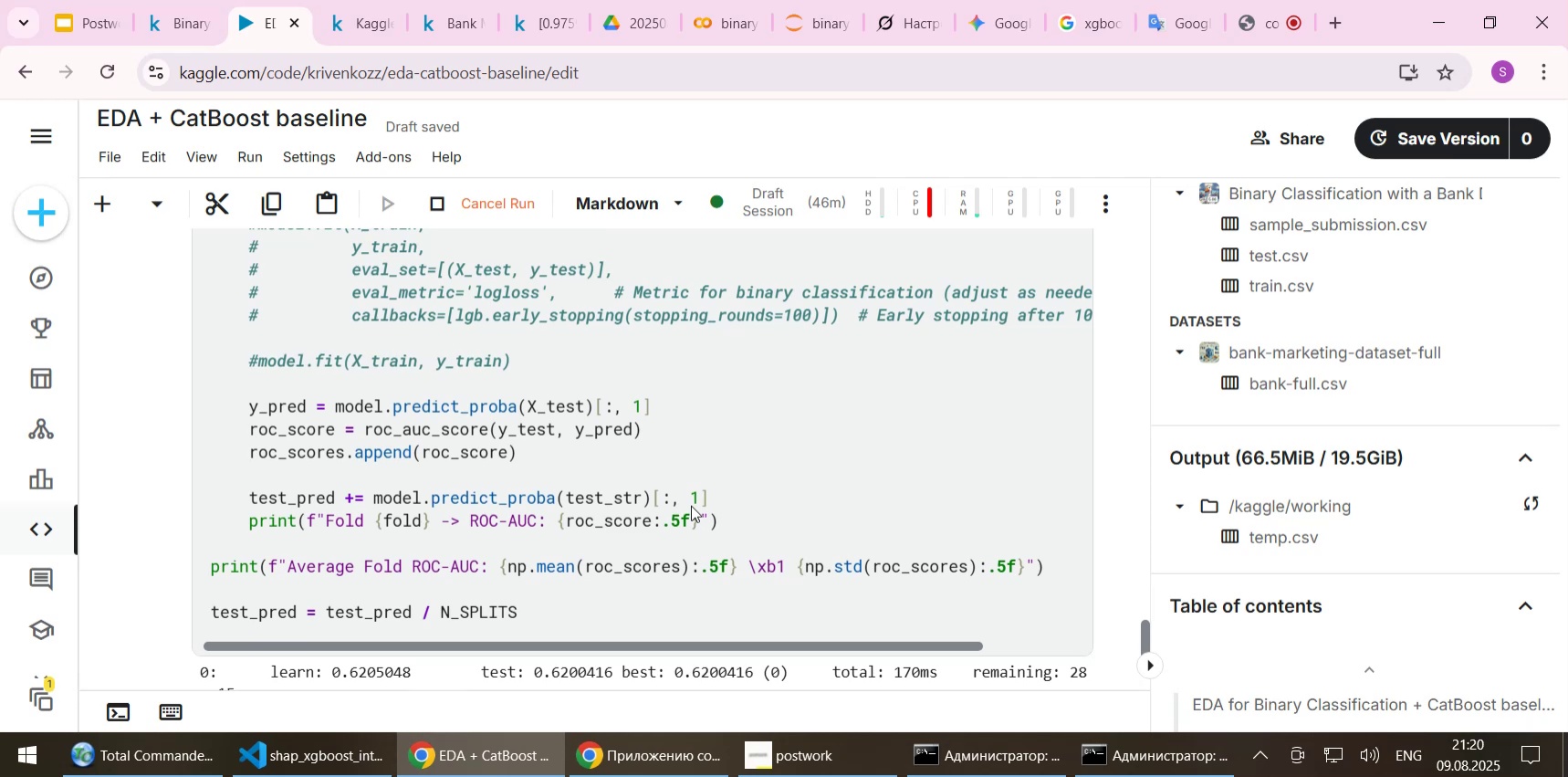 
scroll: coordinate [691, 505], scroll_direction: down, amount: 4.0
 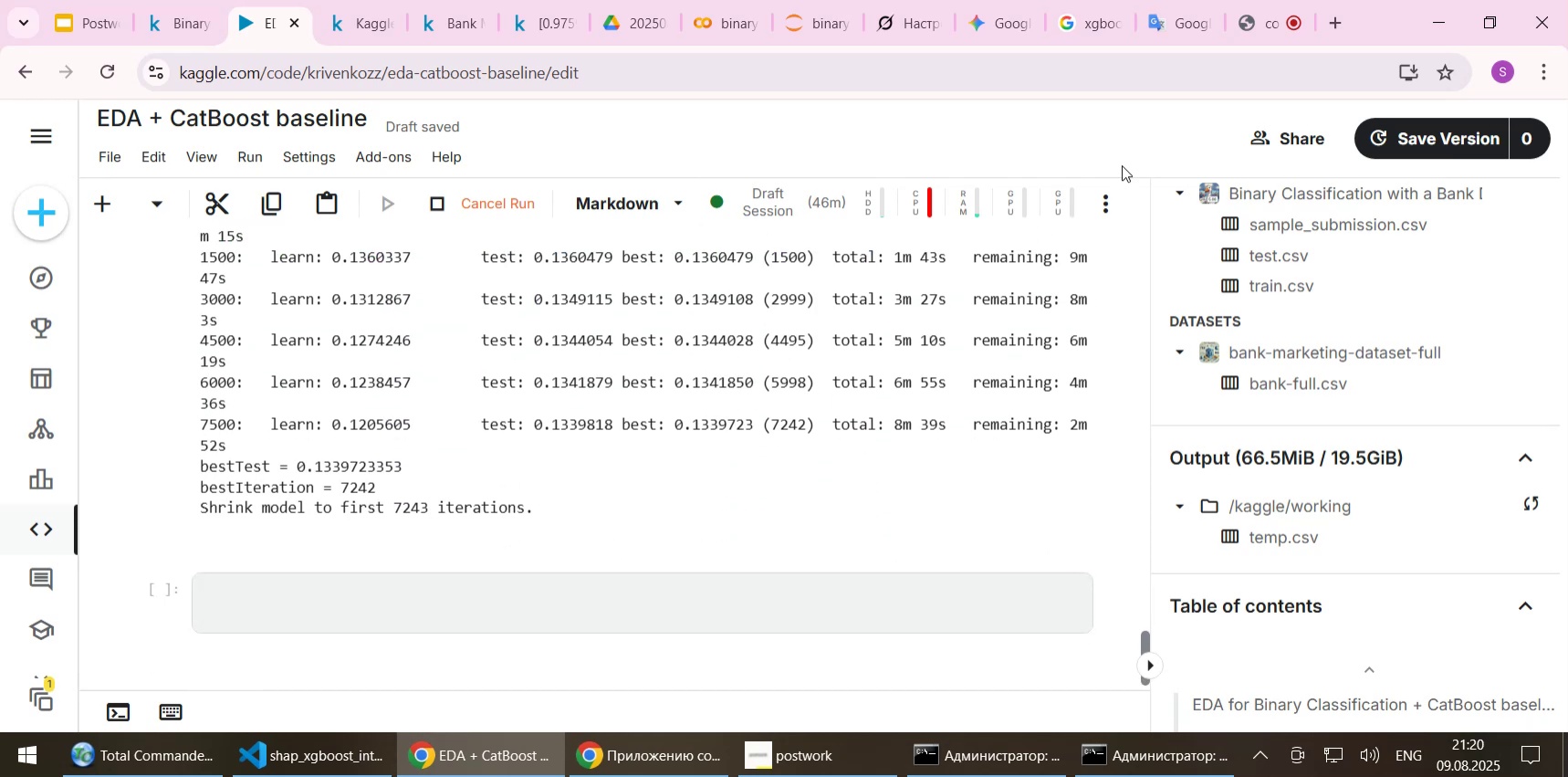 
left_click([1256, 28])
 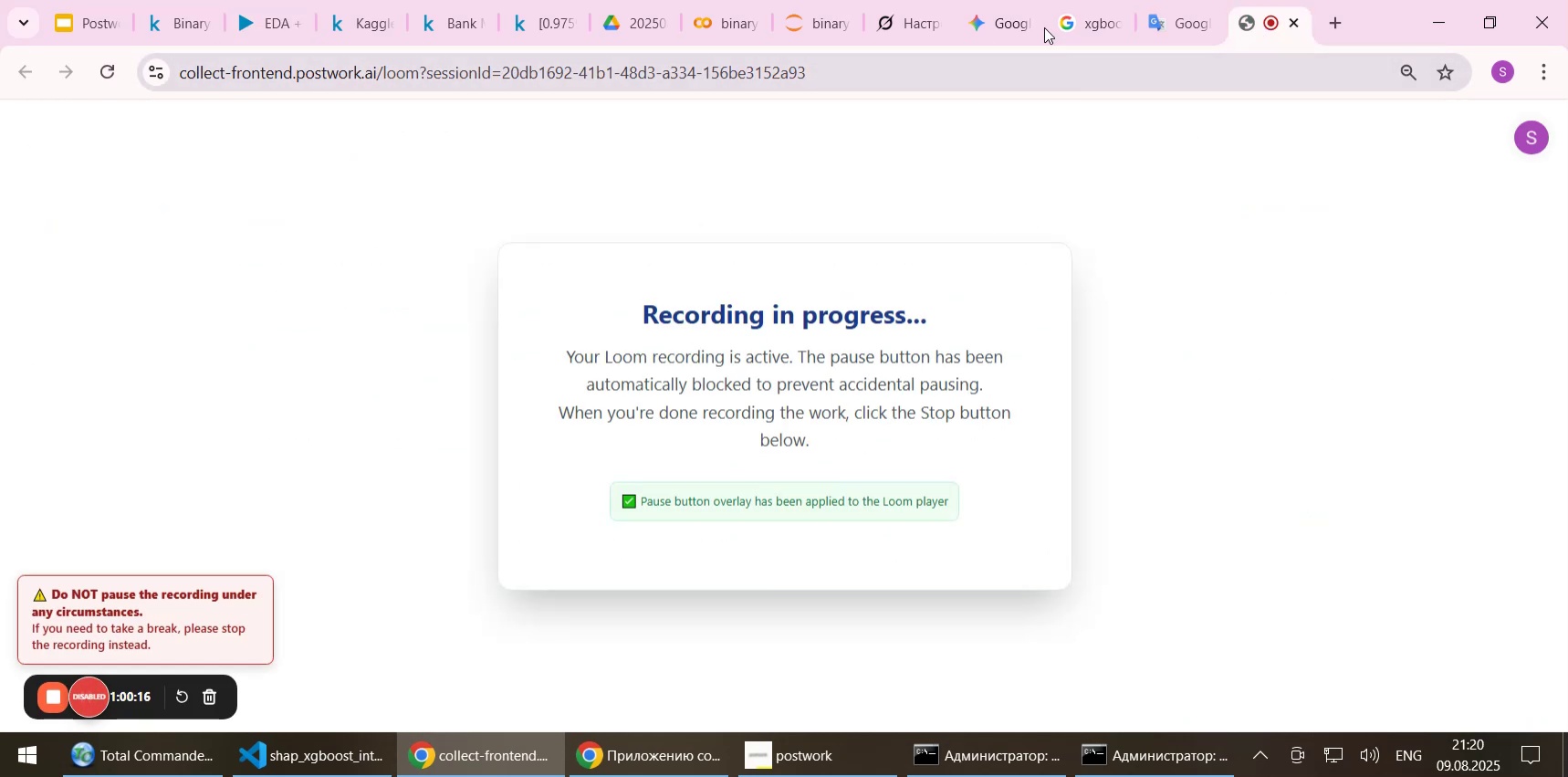 
left_click([917, 21])
 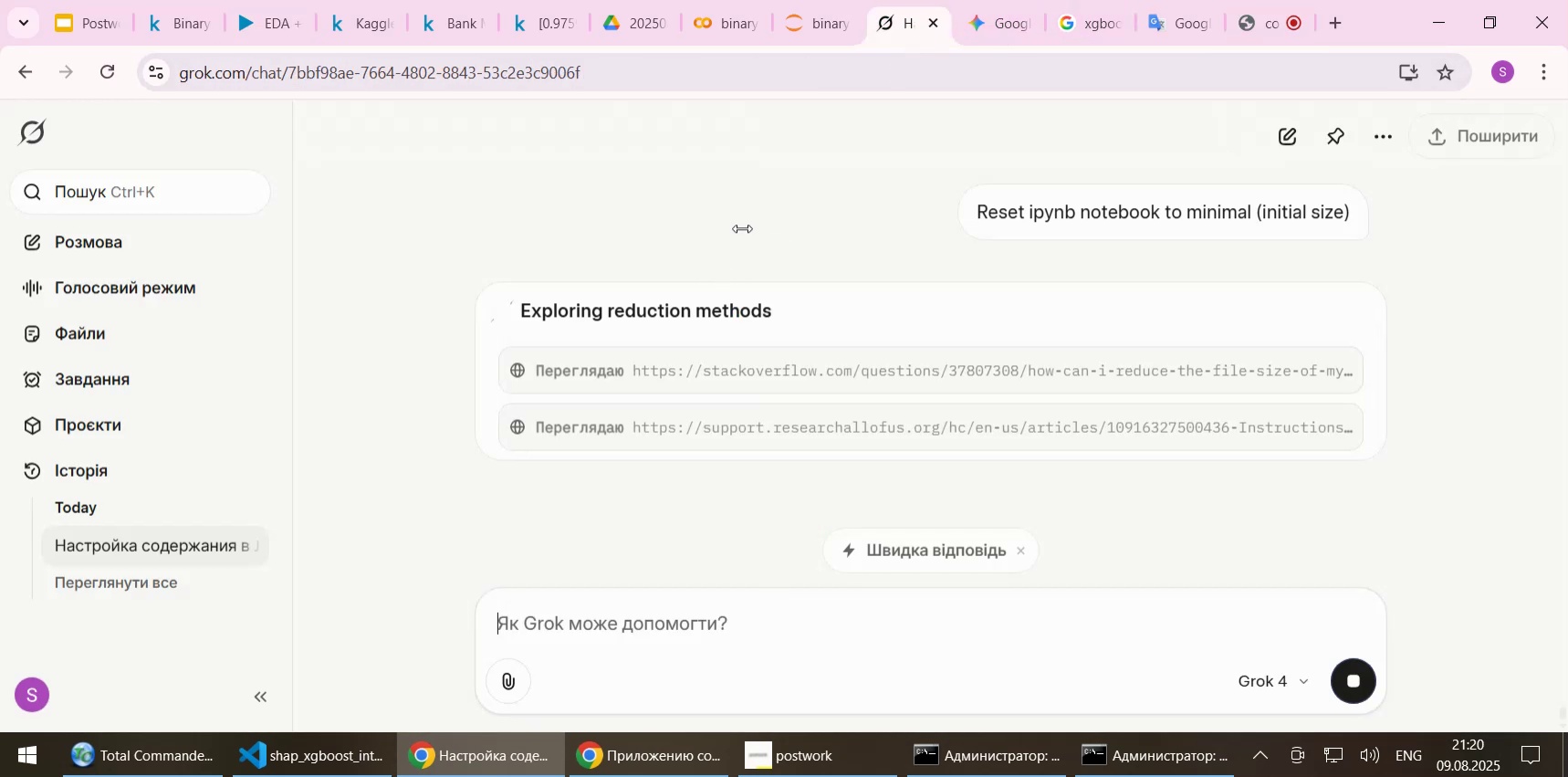 
scroll: coordinate [1014, 401], scroll_direction: down, amount: 4.0
 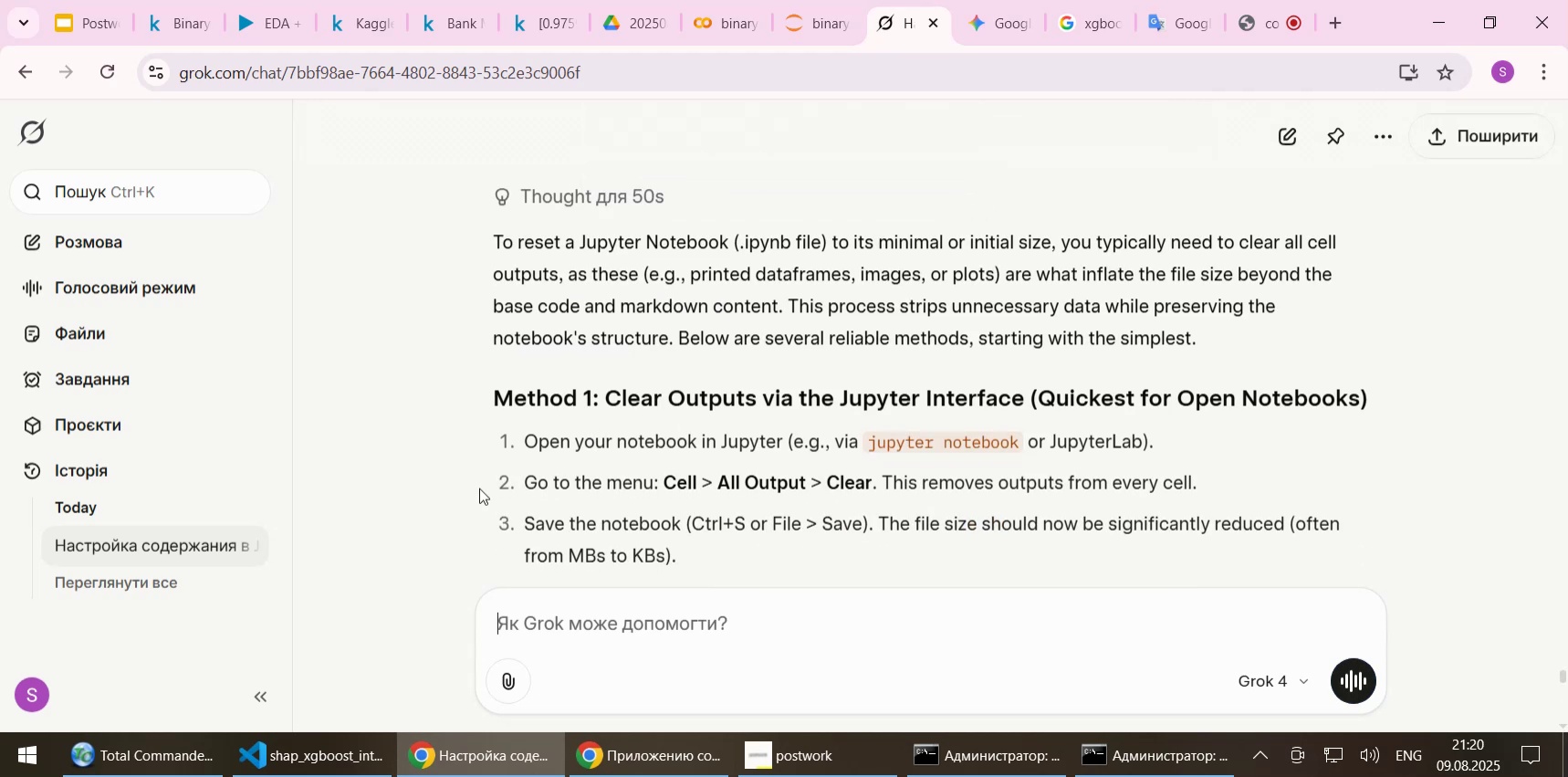 
wait(11.12)
 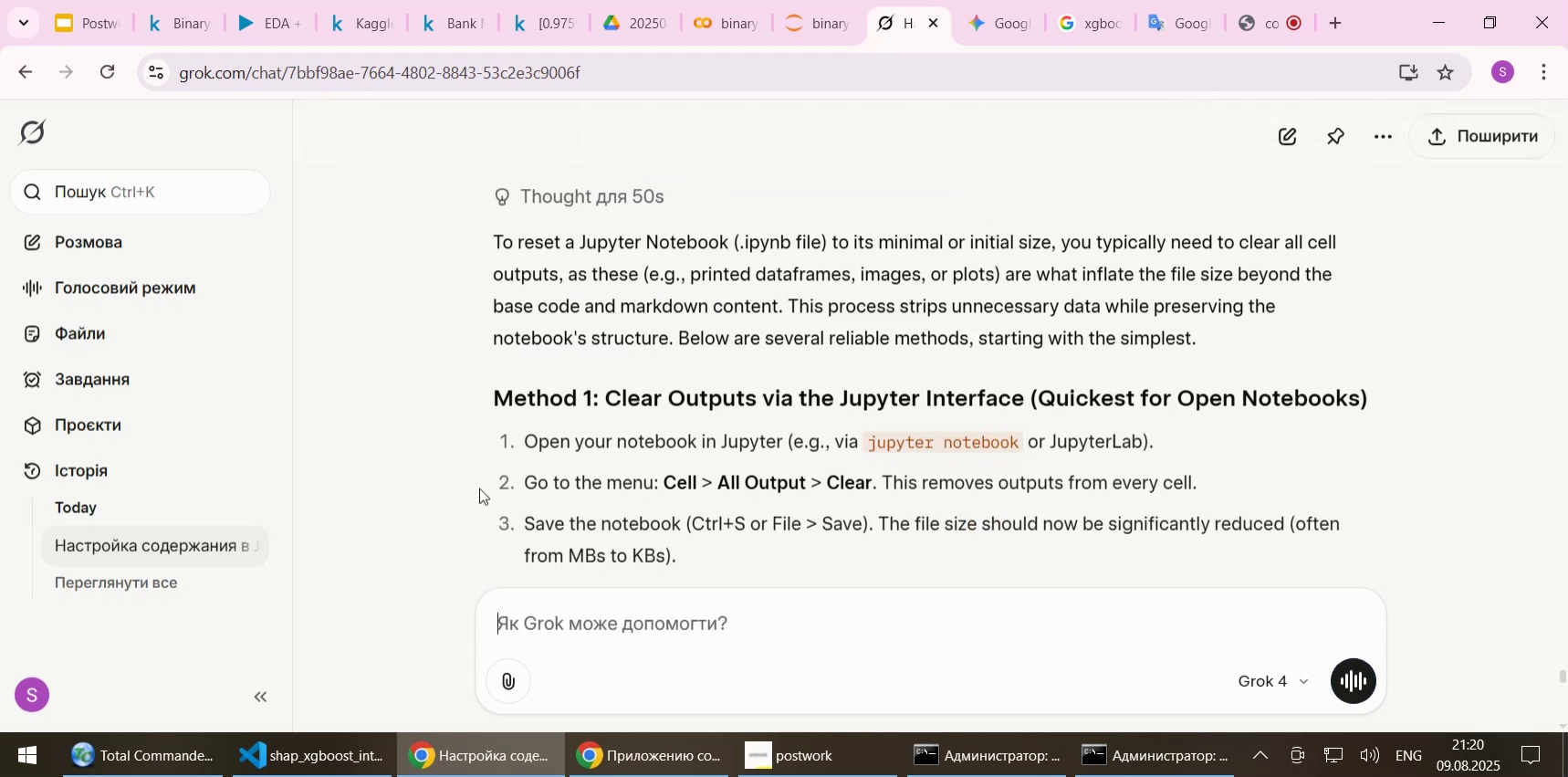 
mouse_move([789, 36])
 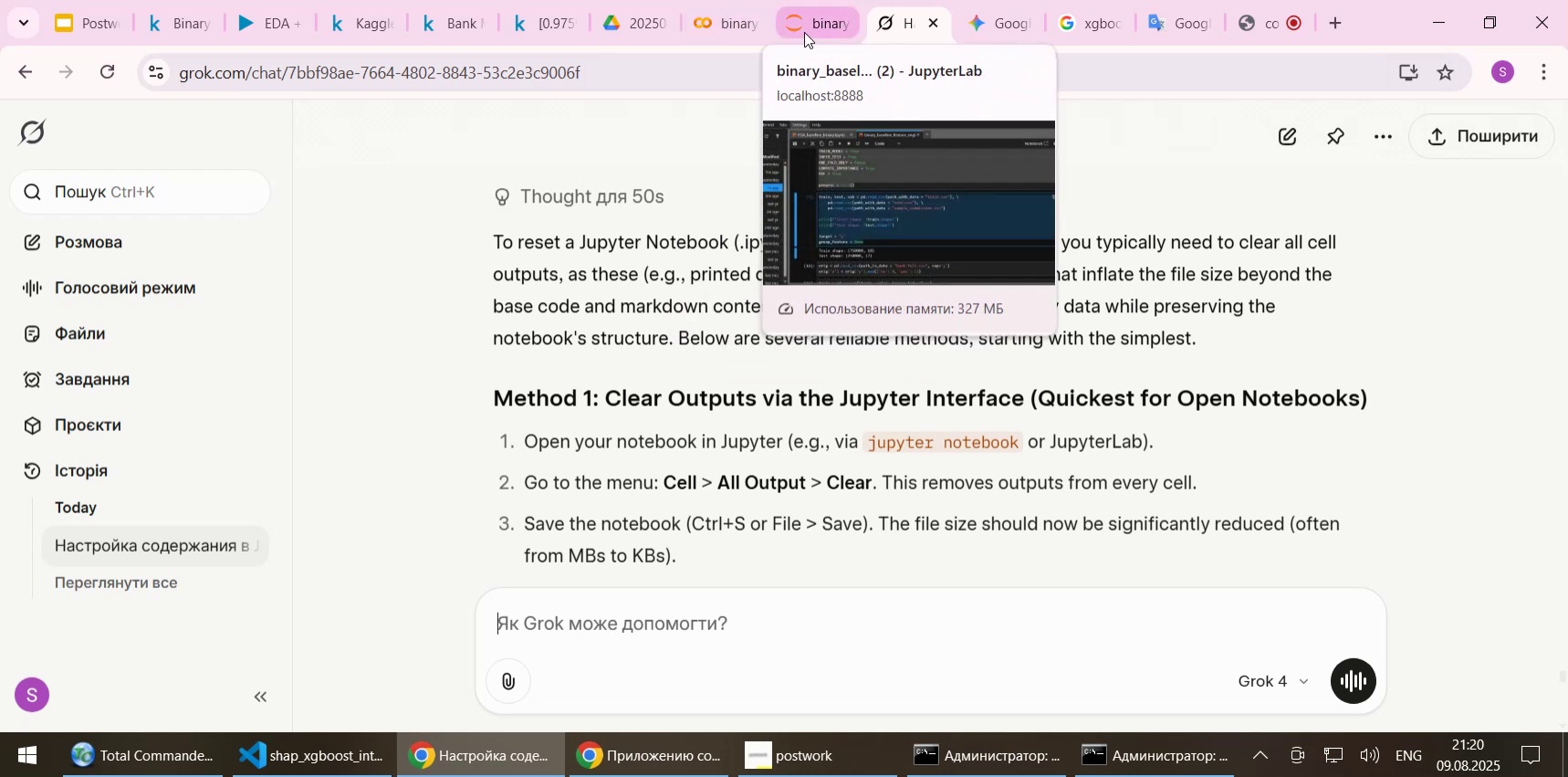 
left_click([815, 26])
 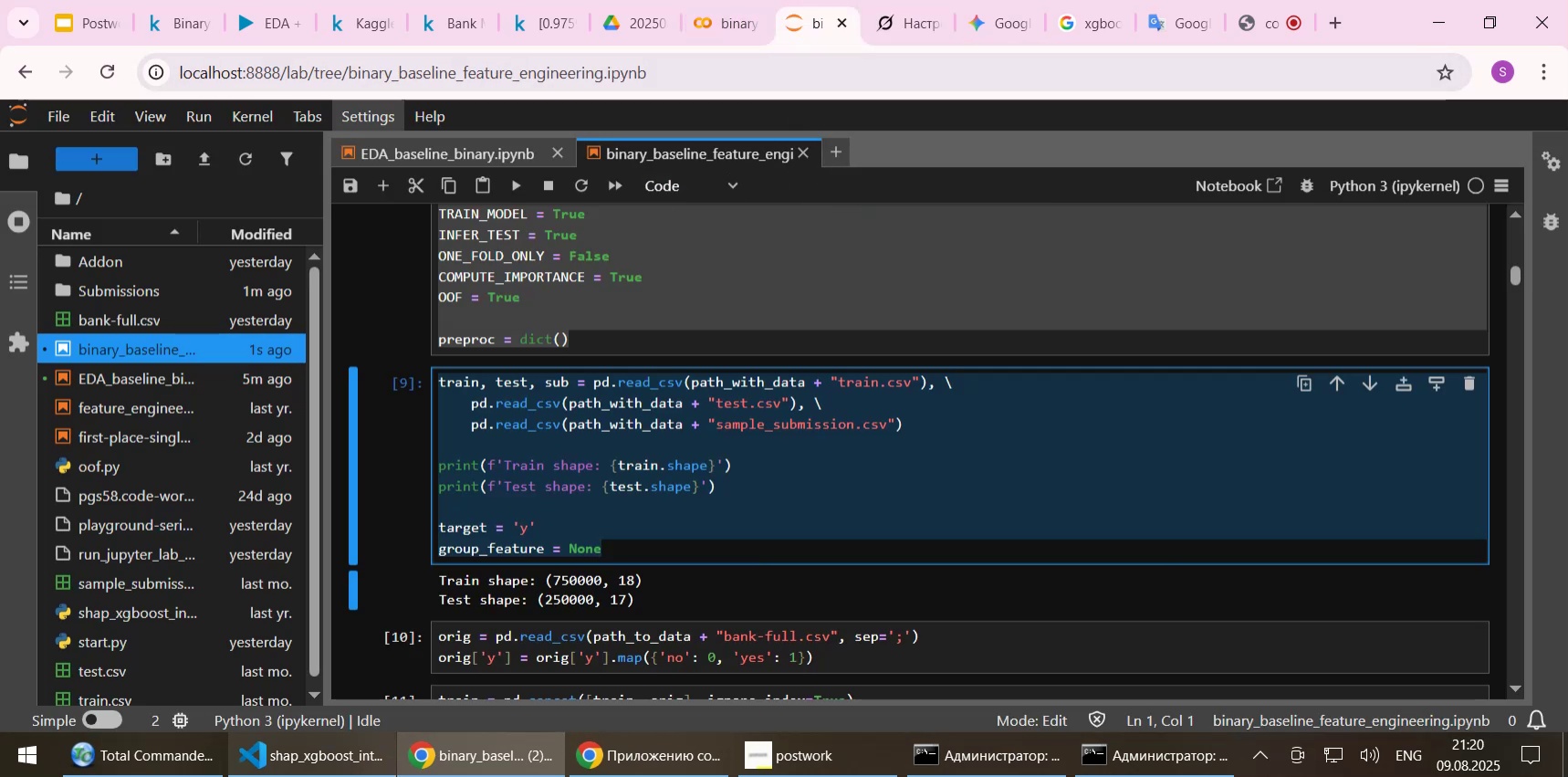 
left_click([112, 751])
 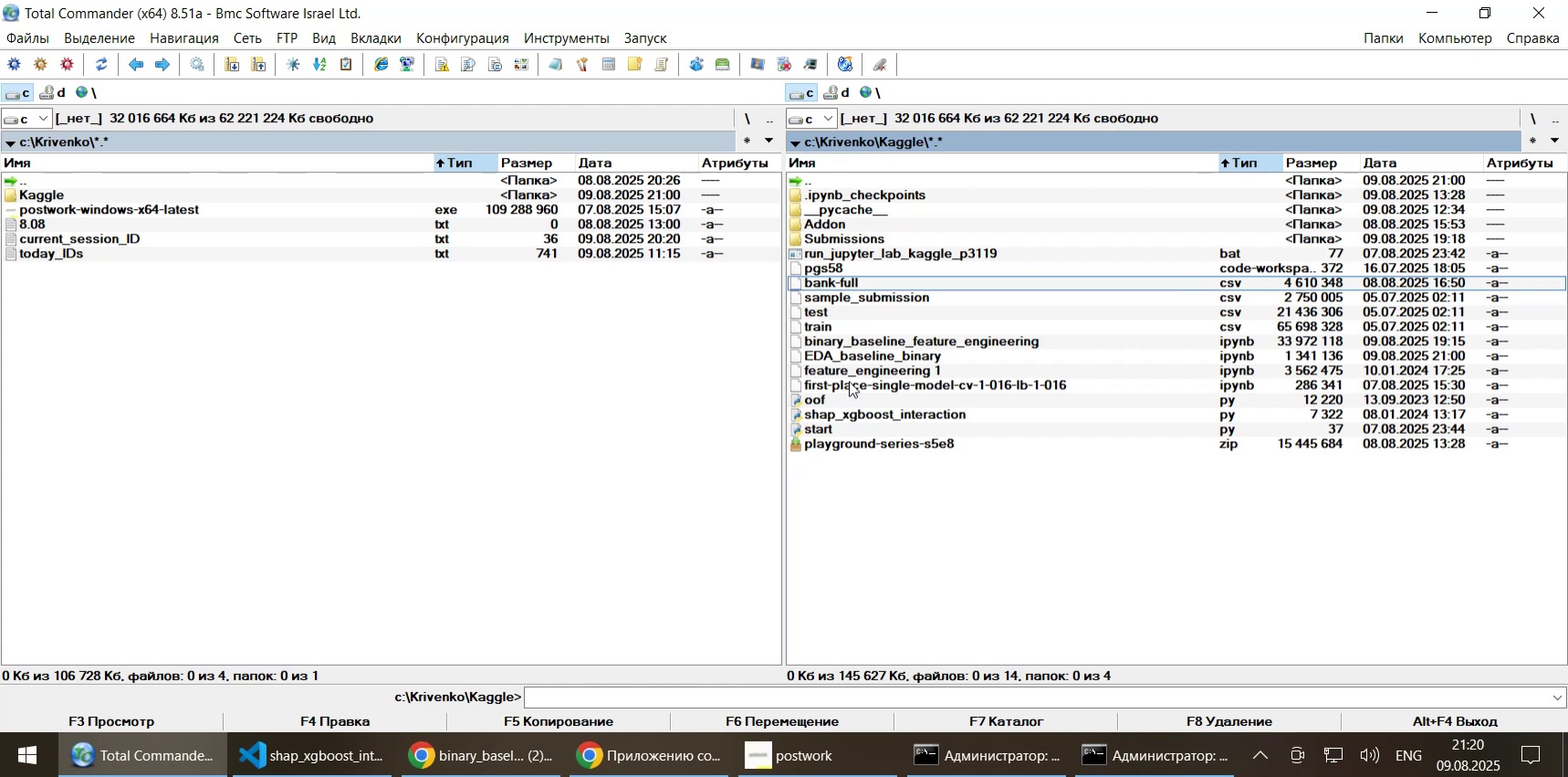 
left_click([852, 340])
 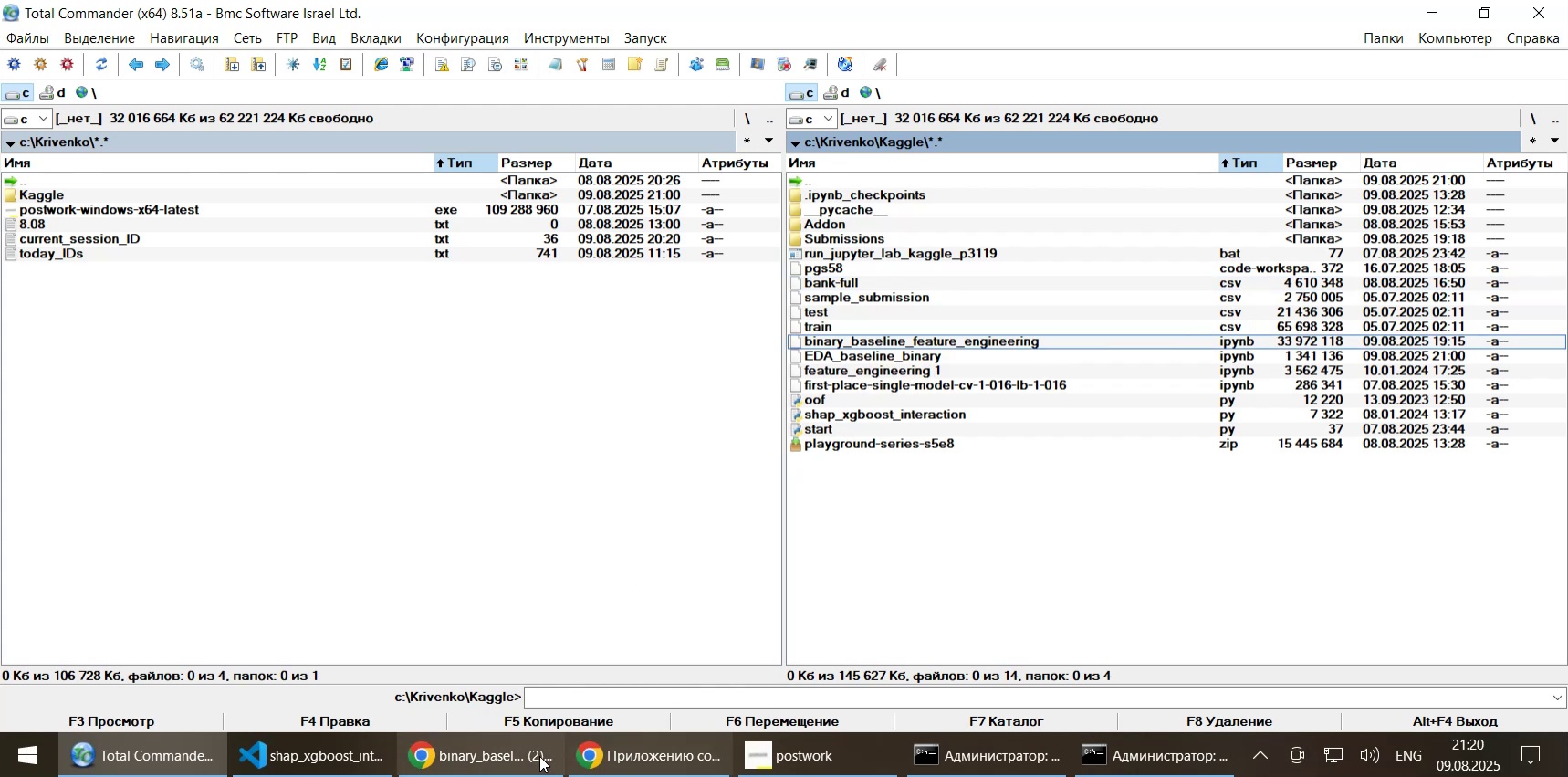 
left_click([520, 752])
 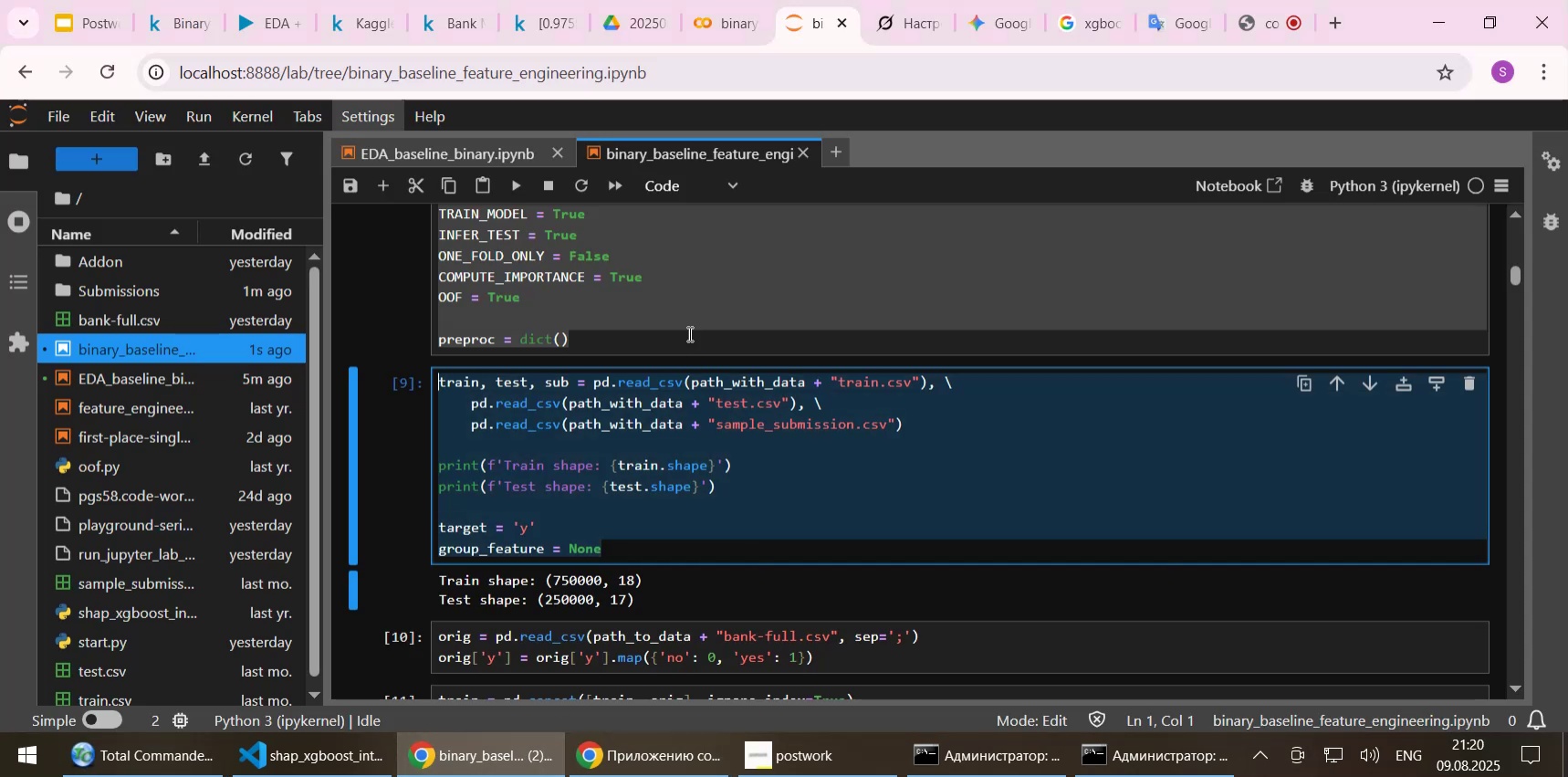 
left_click([685, 283])
 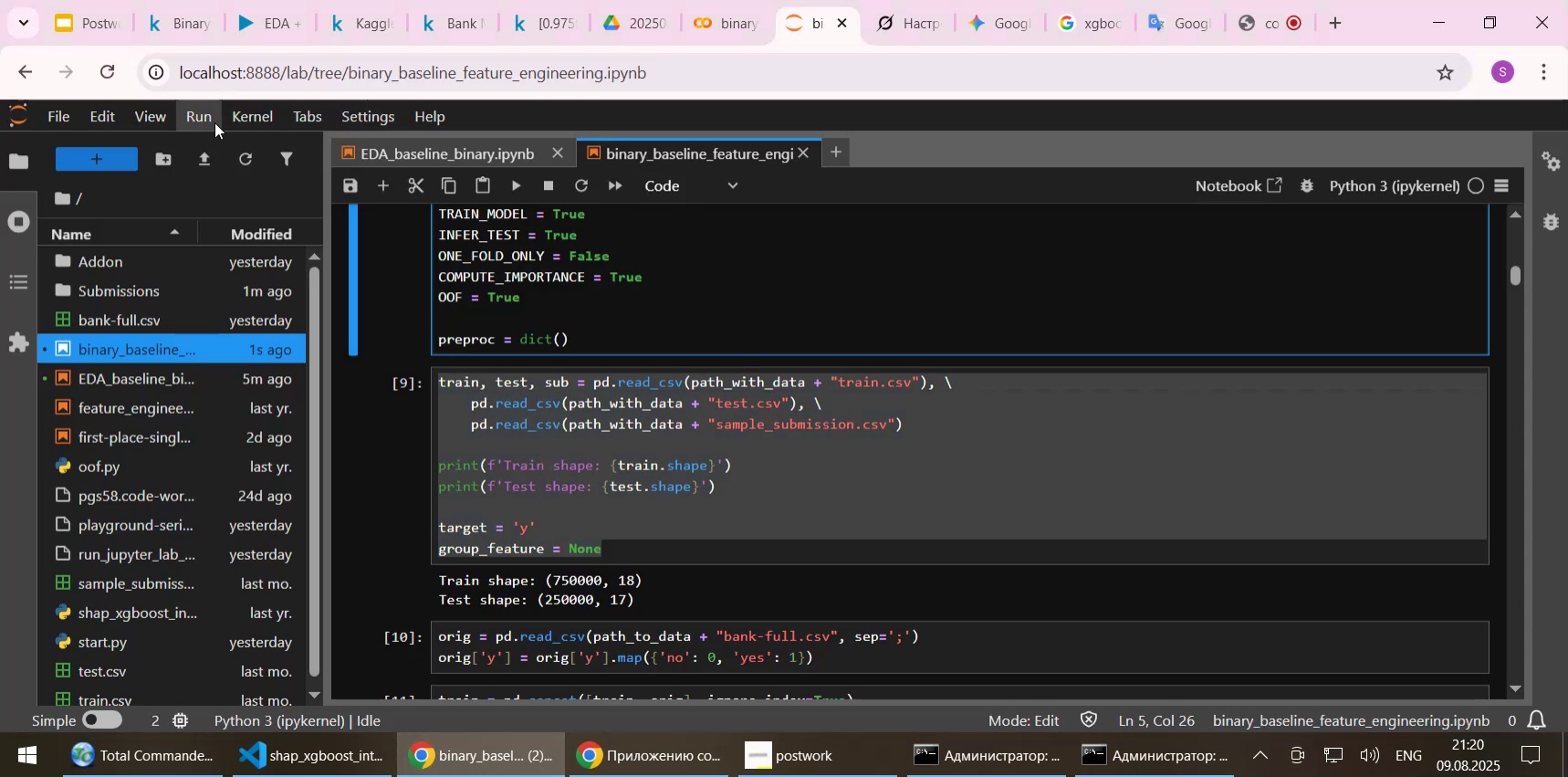 
left_click([241, 119])
 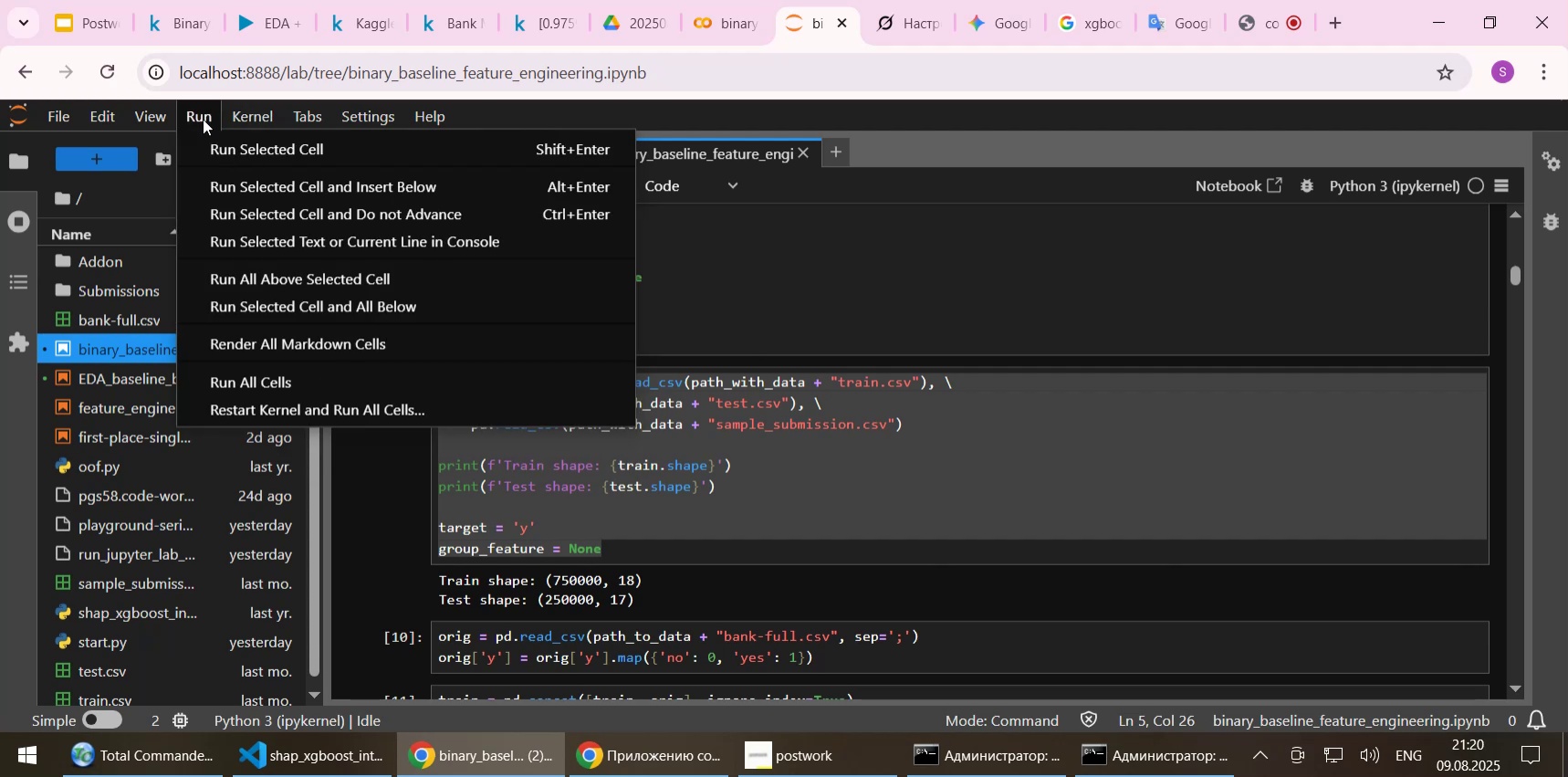 
wait(8.68)
 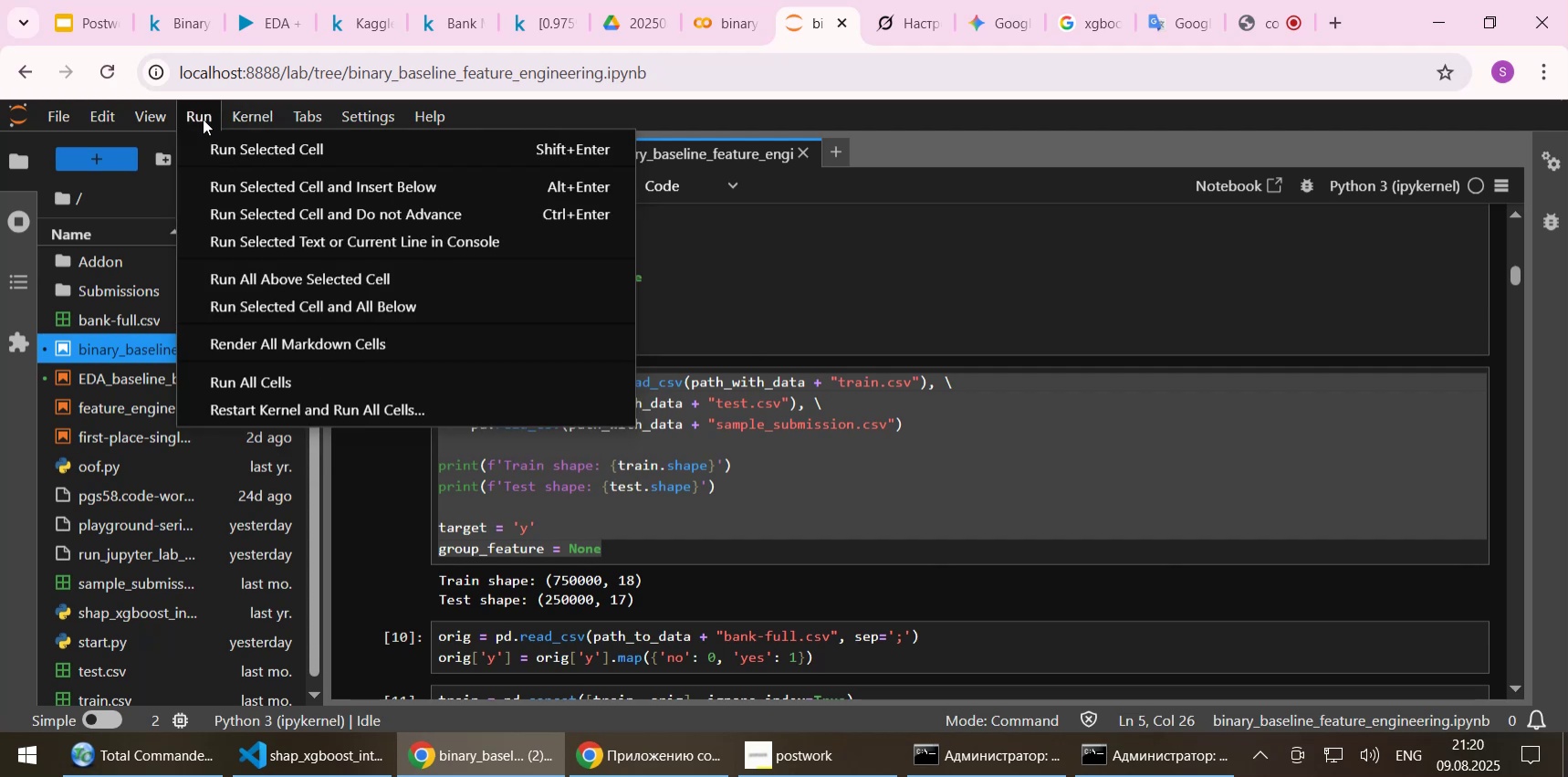 
left_click([169, 119])
 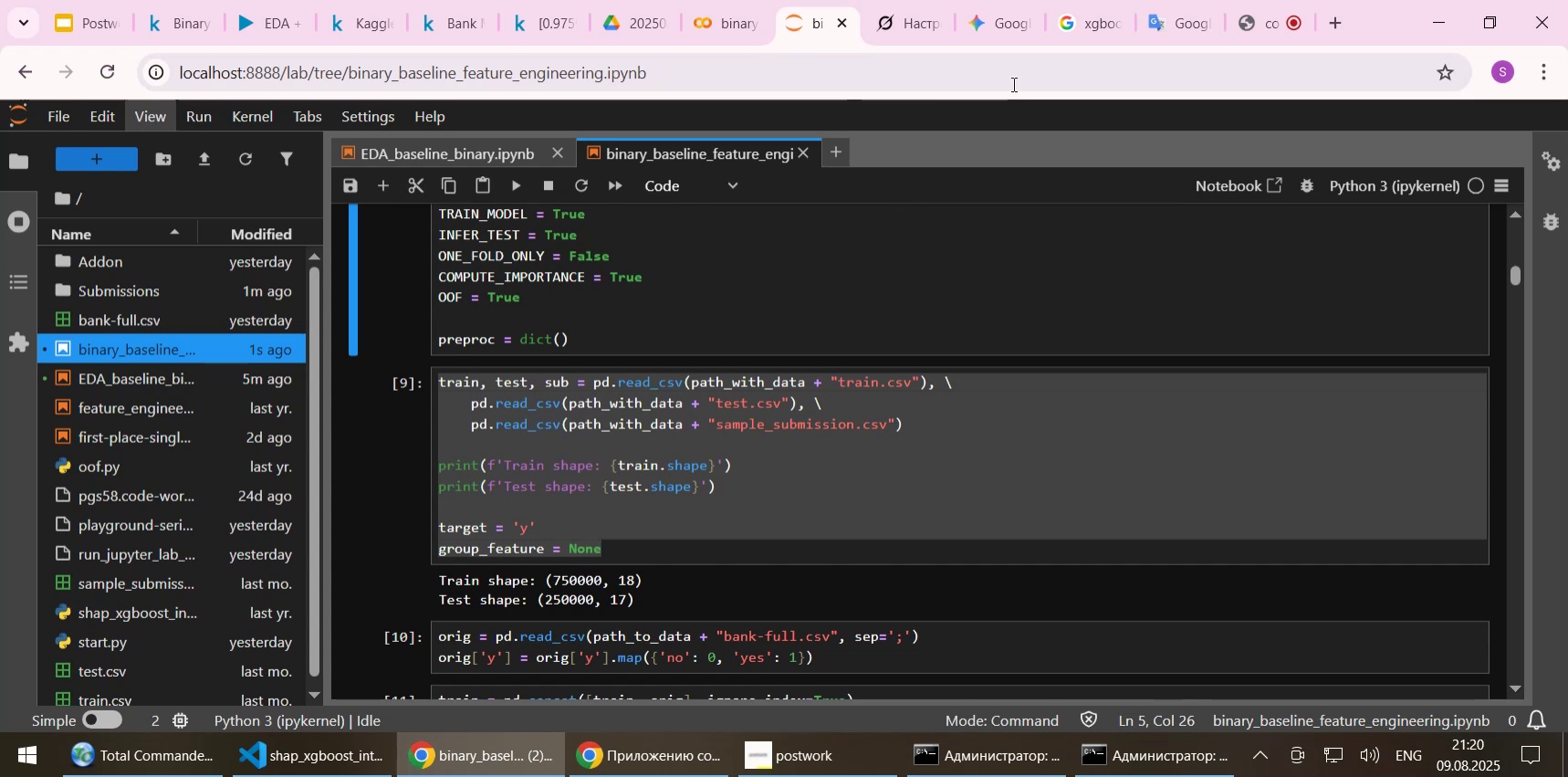 
left_click([882, 29])
 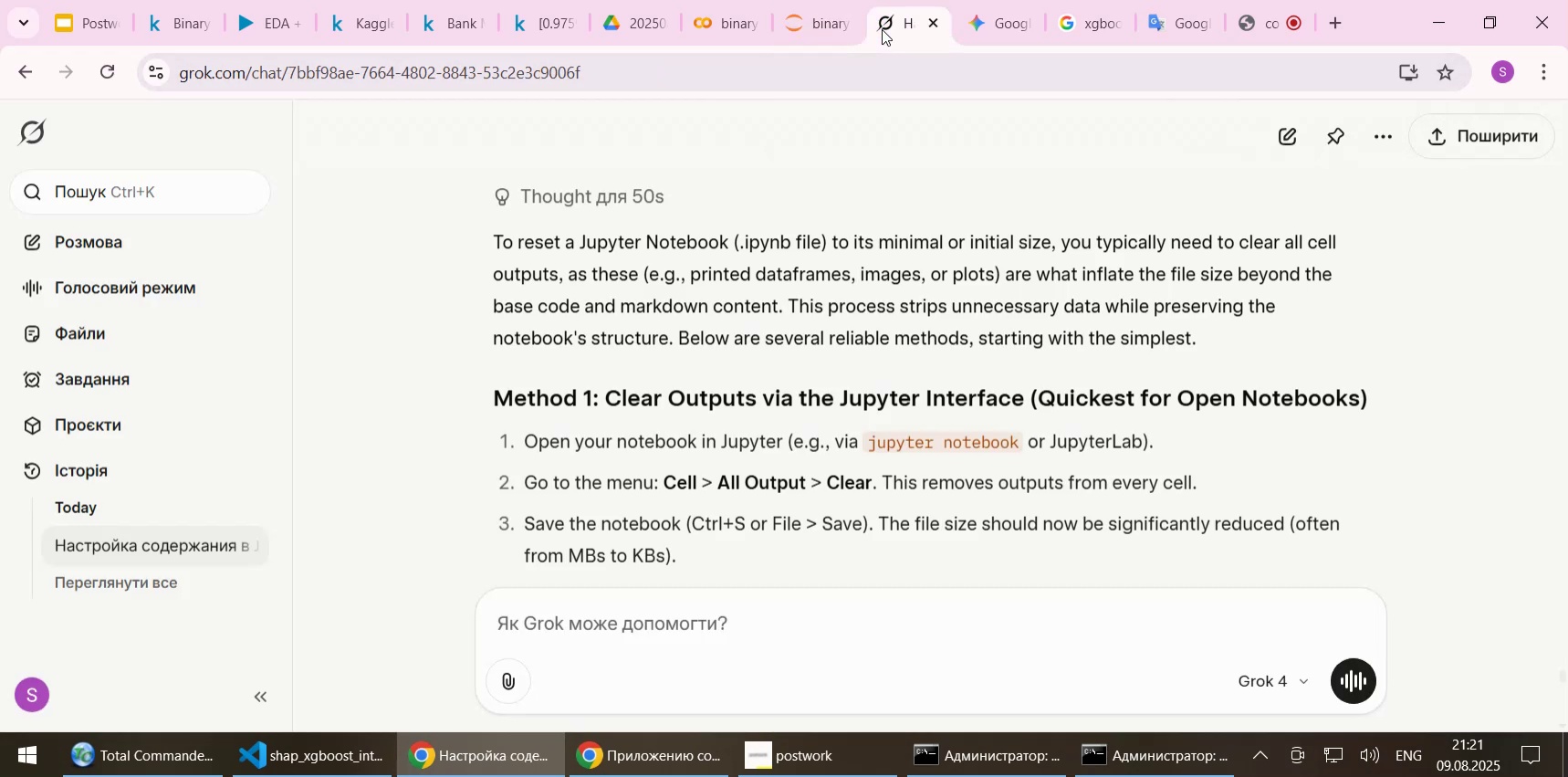 
left_click([799, 25])
 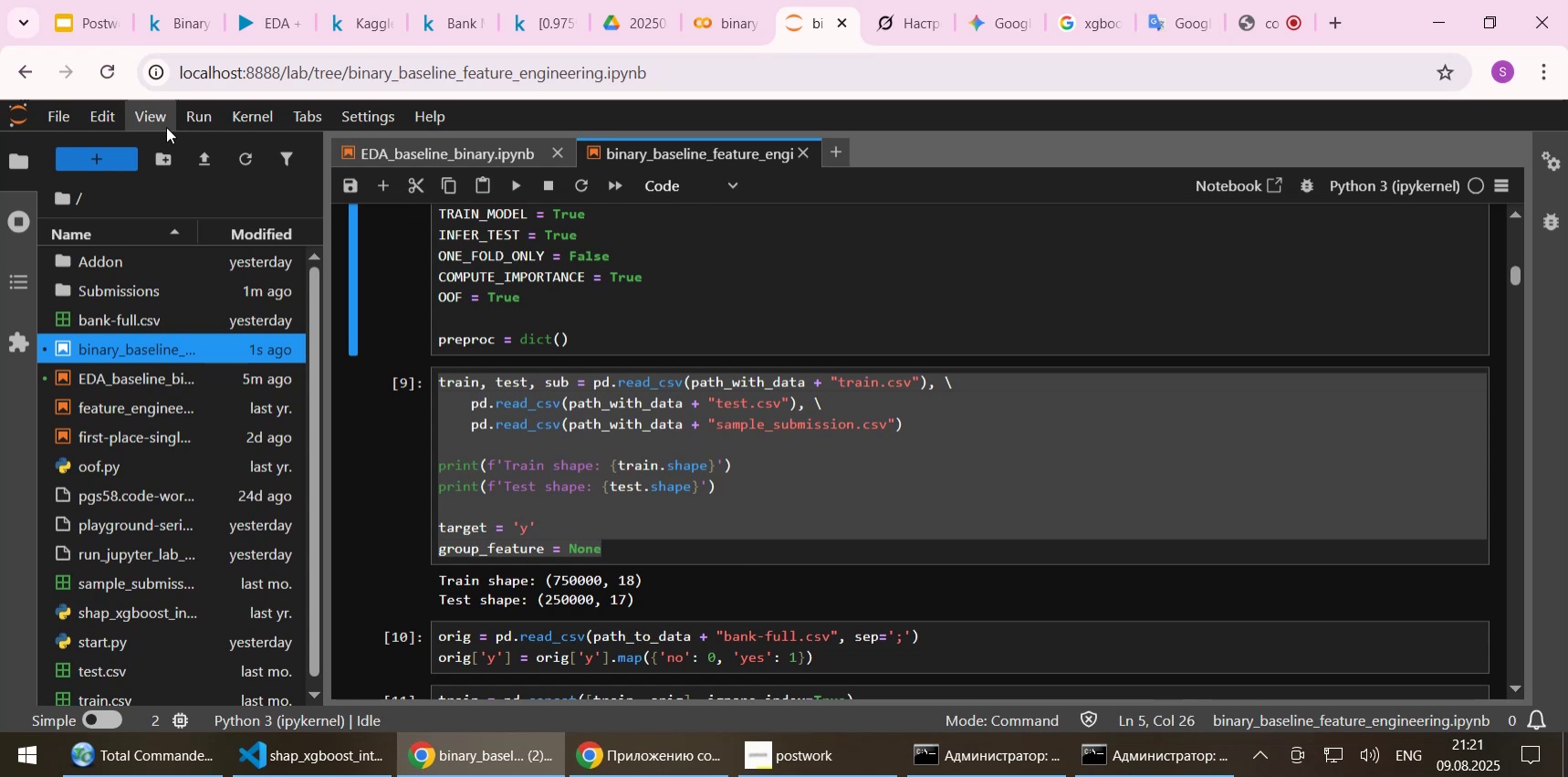 
wait(7.6)
 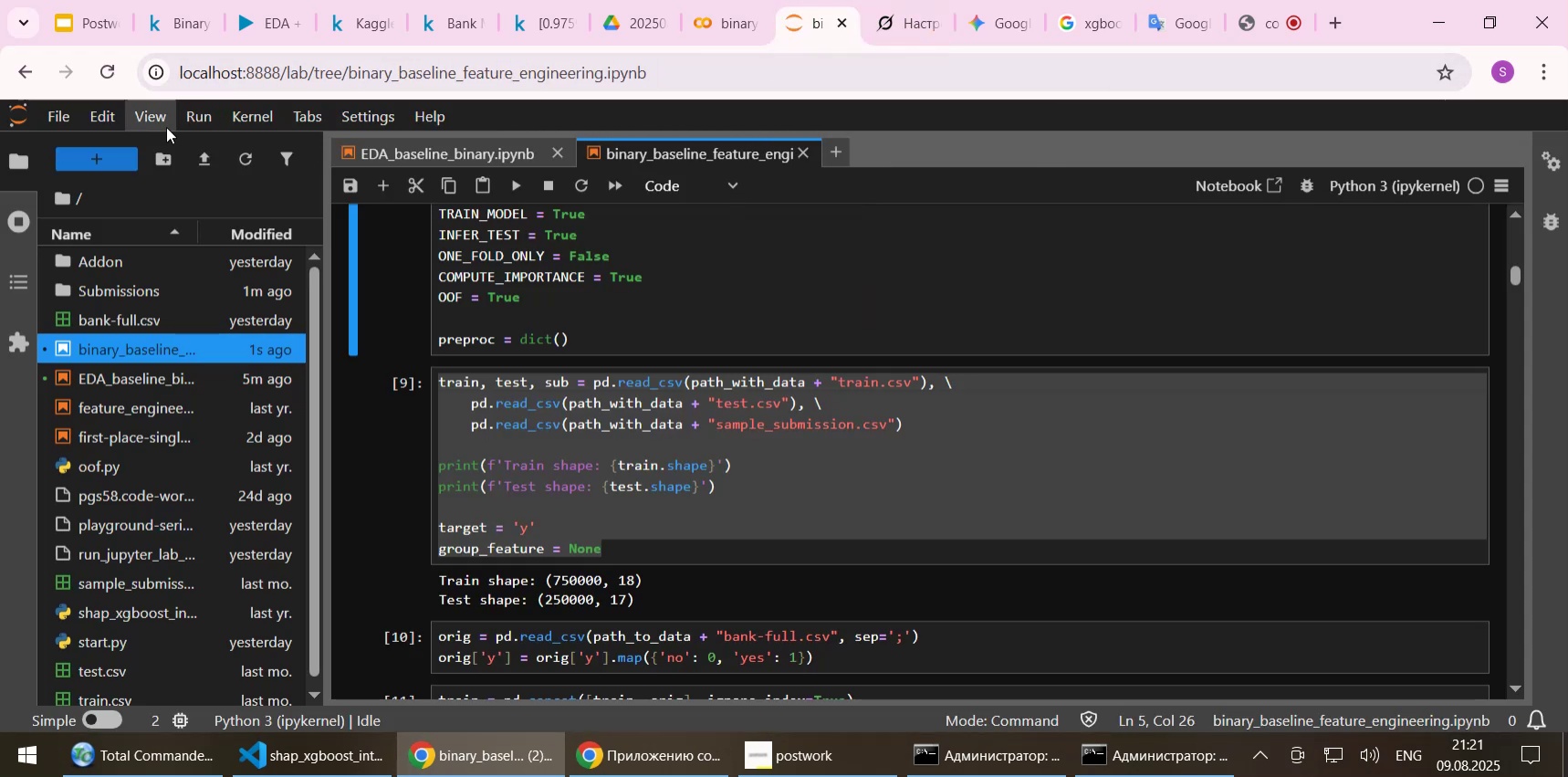 
right_click([141, 360])
 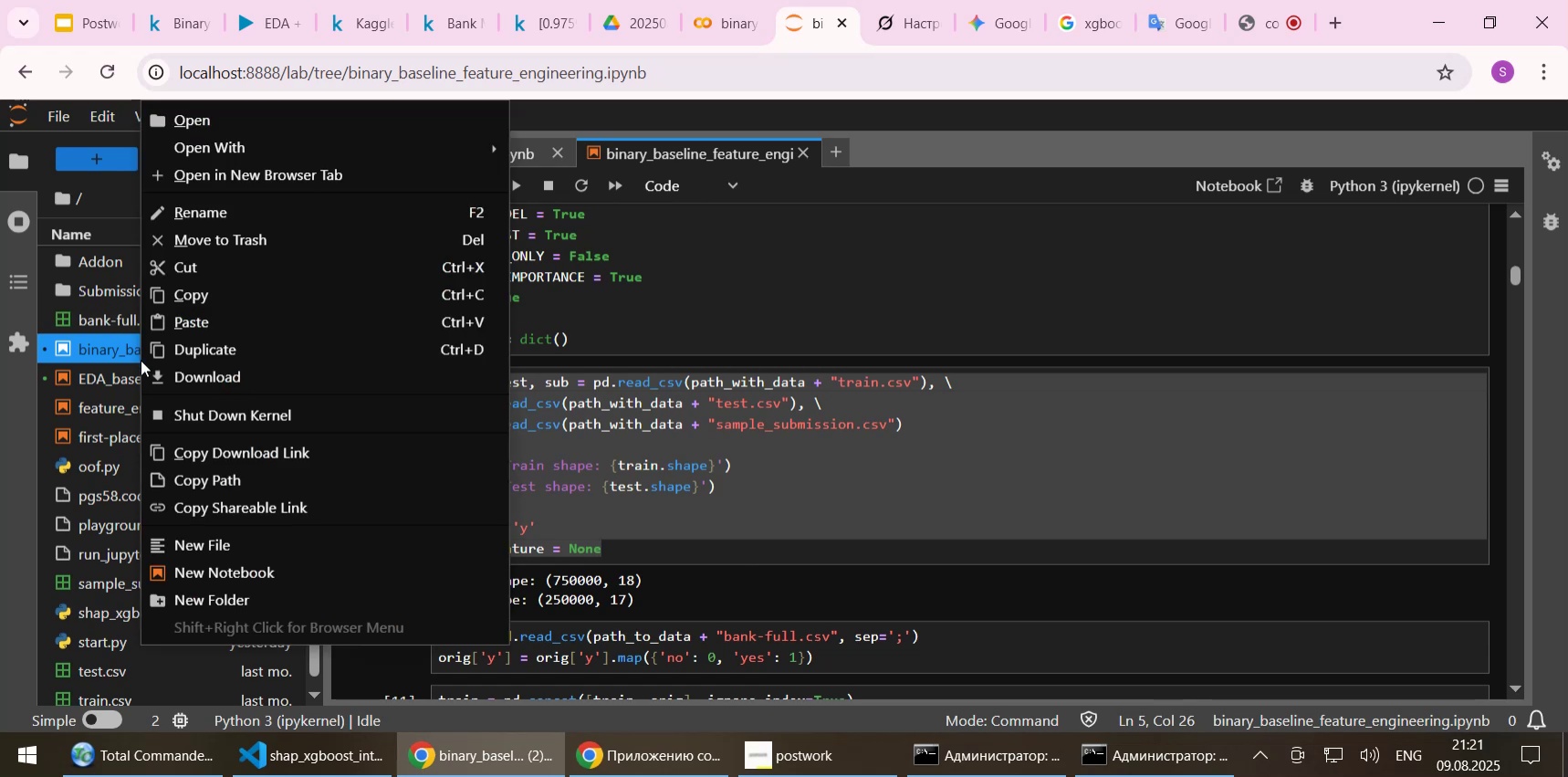 
wait(9.43)
 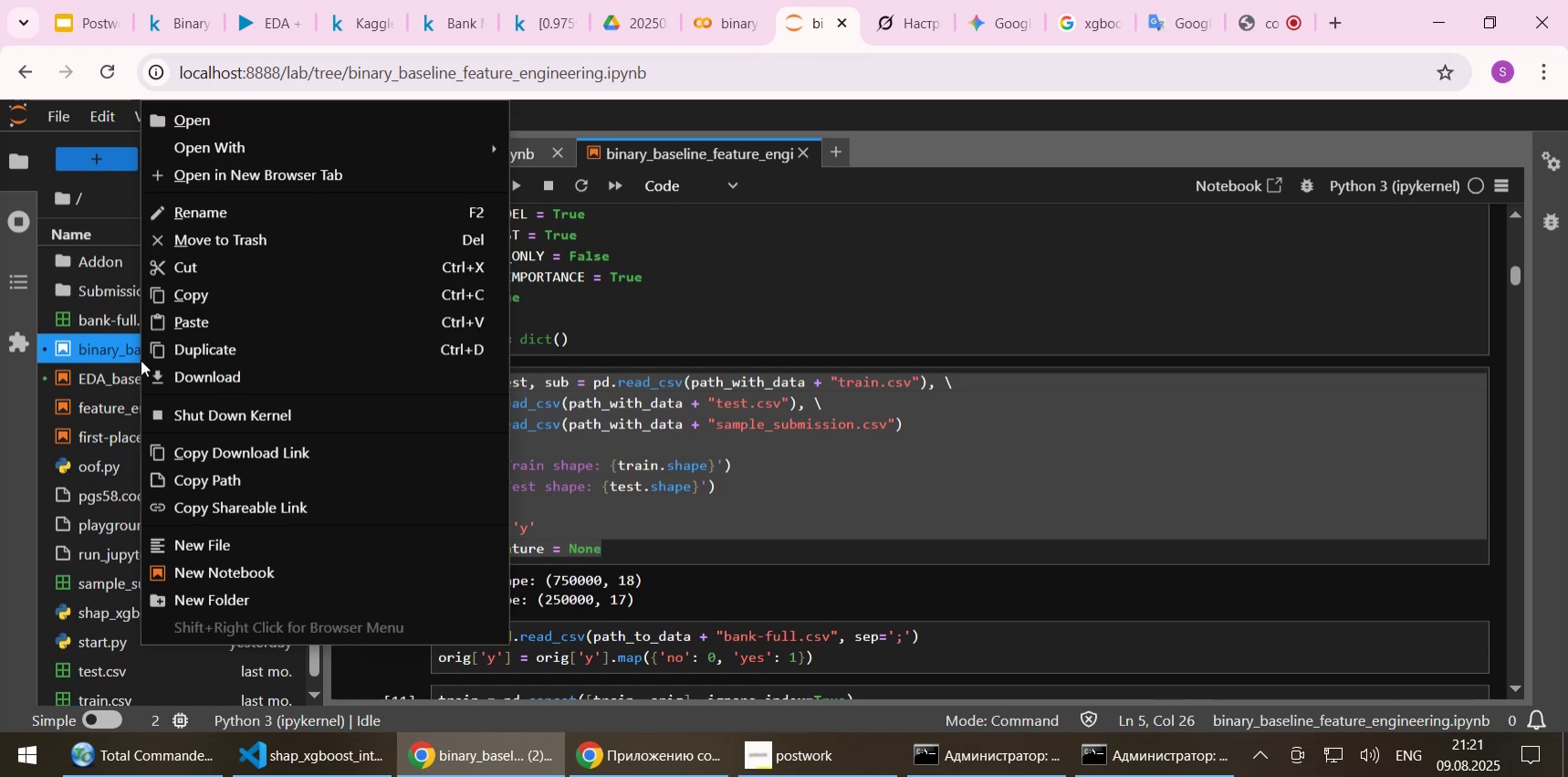 
left_click([69, 113])
 